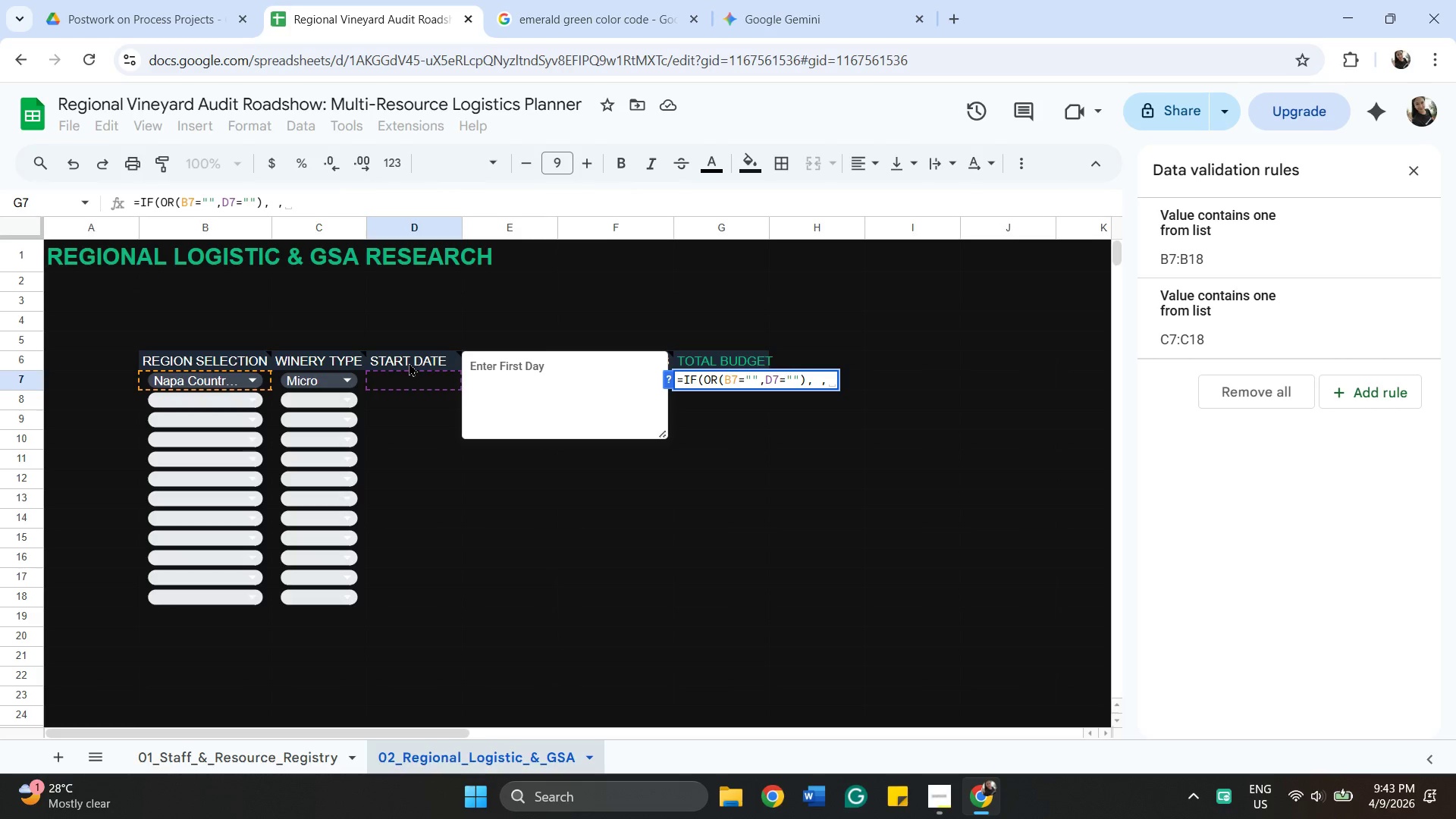 
key(0)
 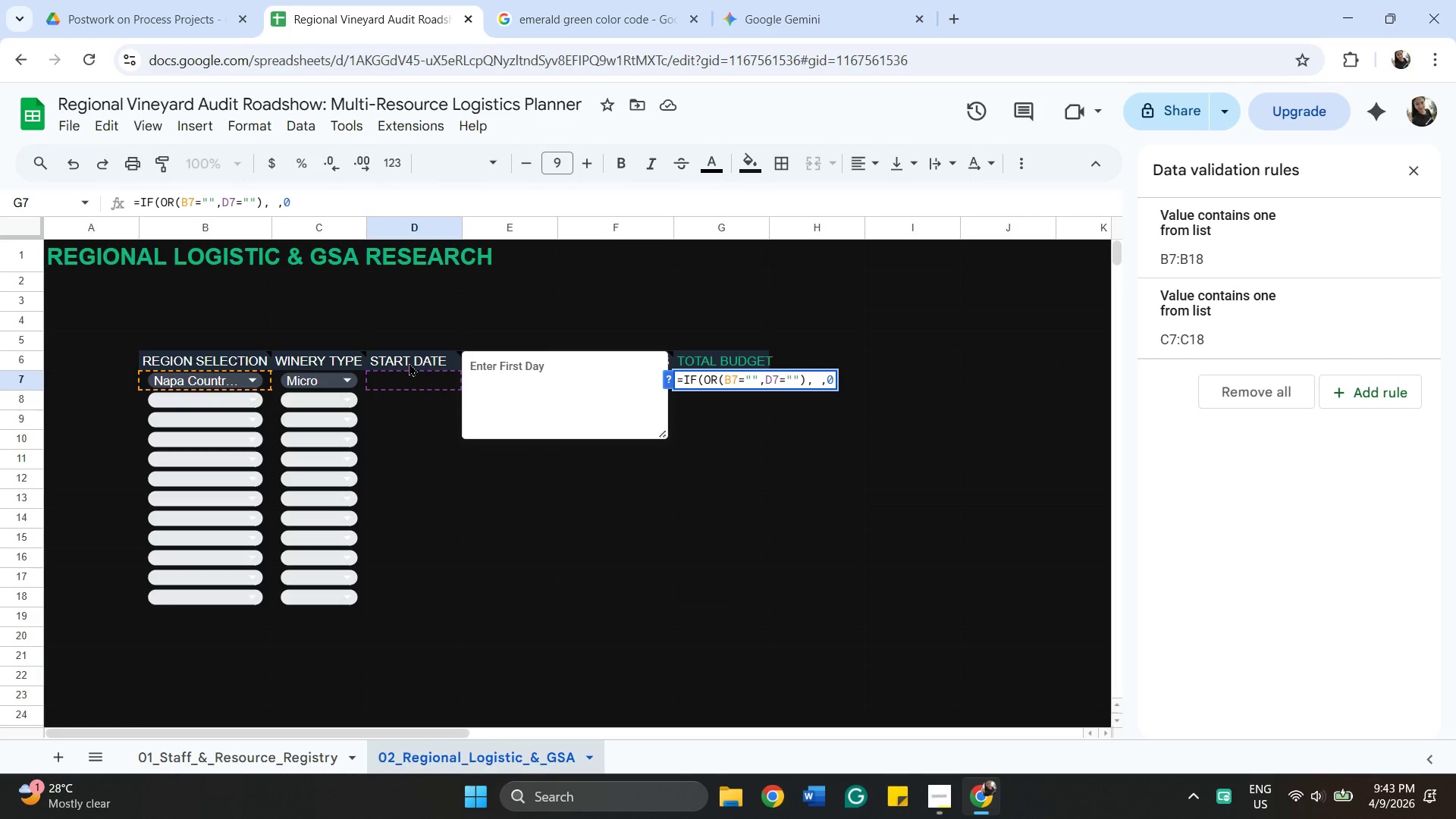 
key(Backspace)
 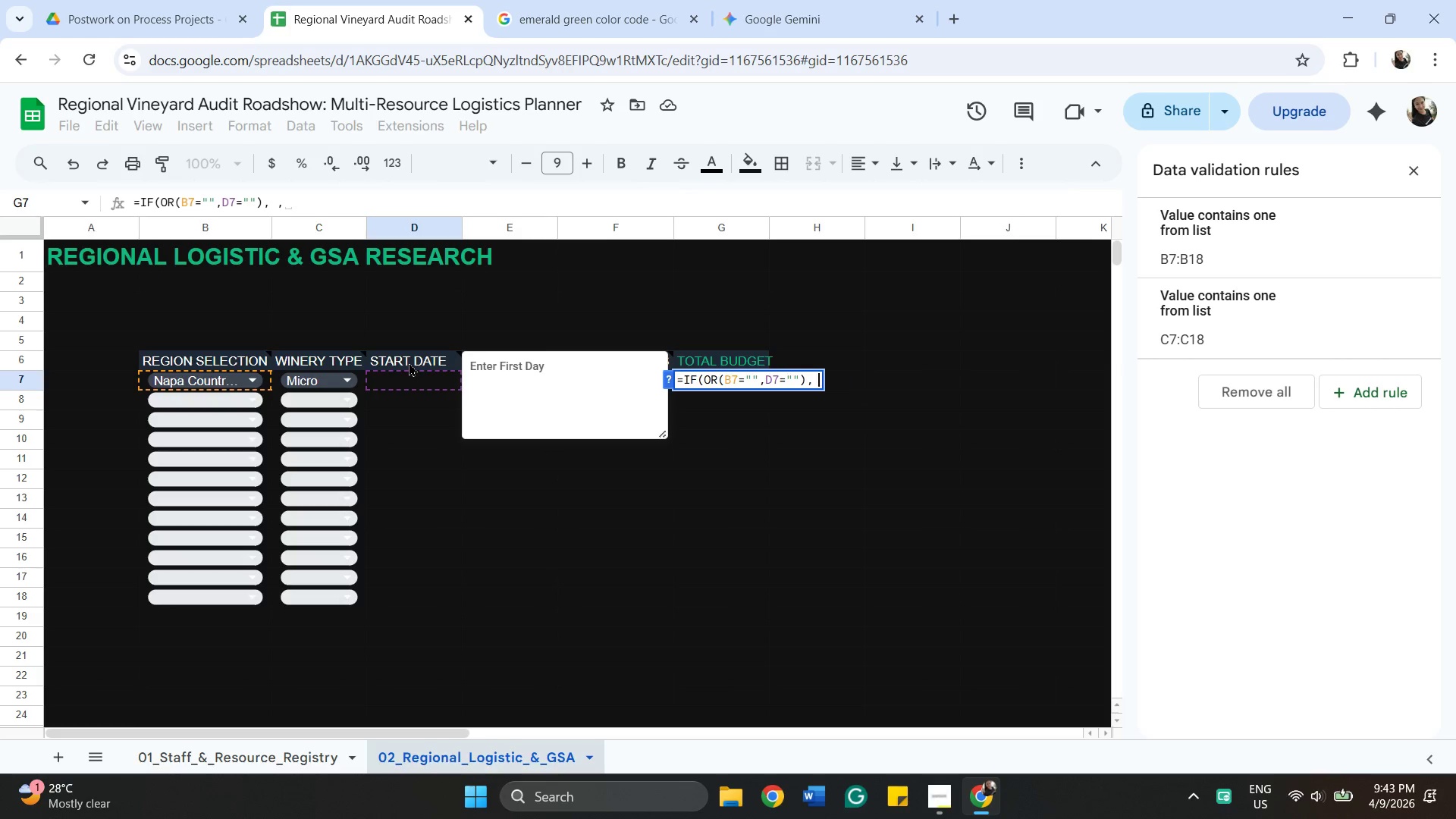 
key(Backspace)
 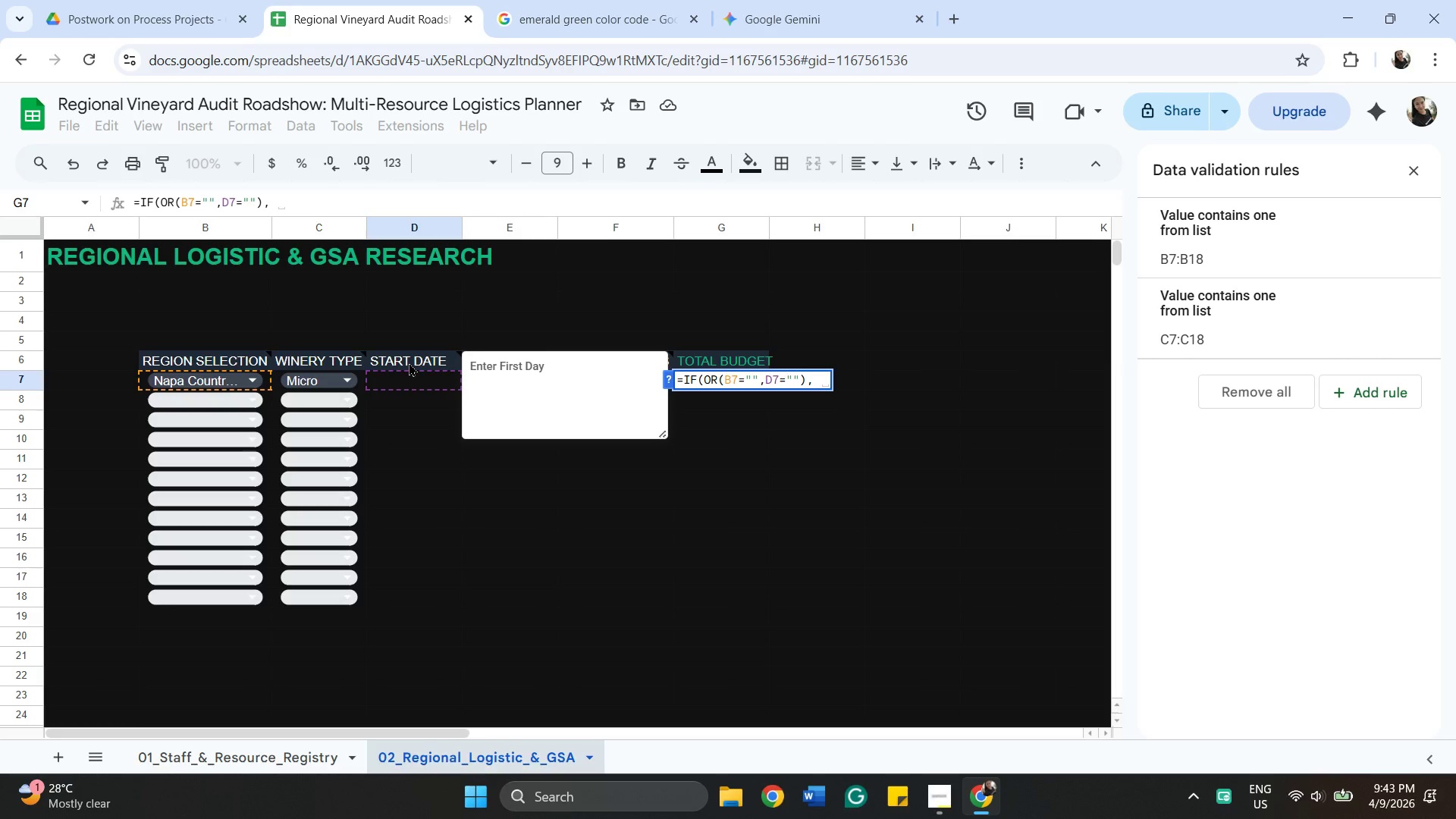 
key(0)
 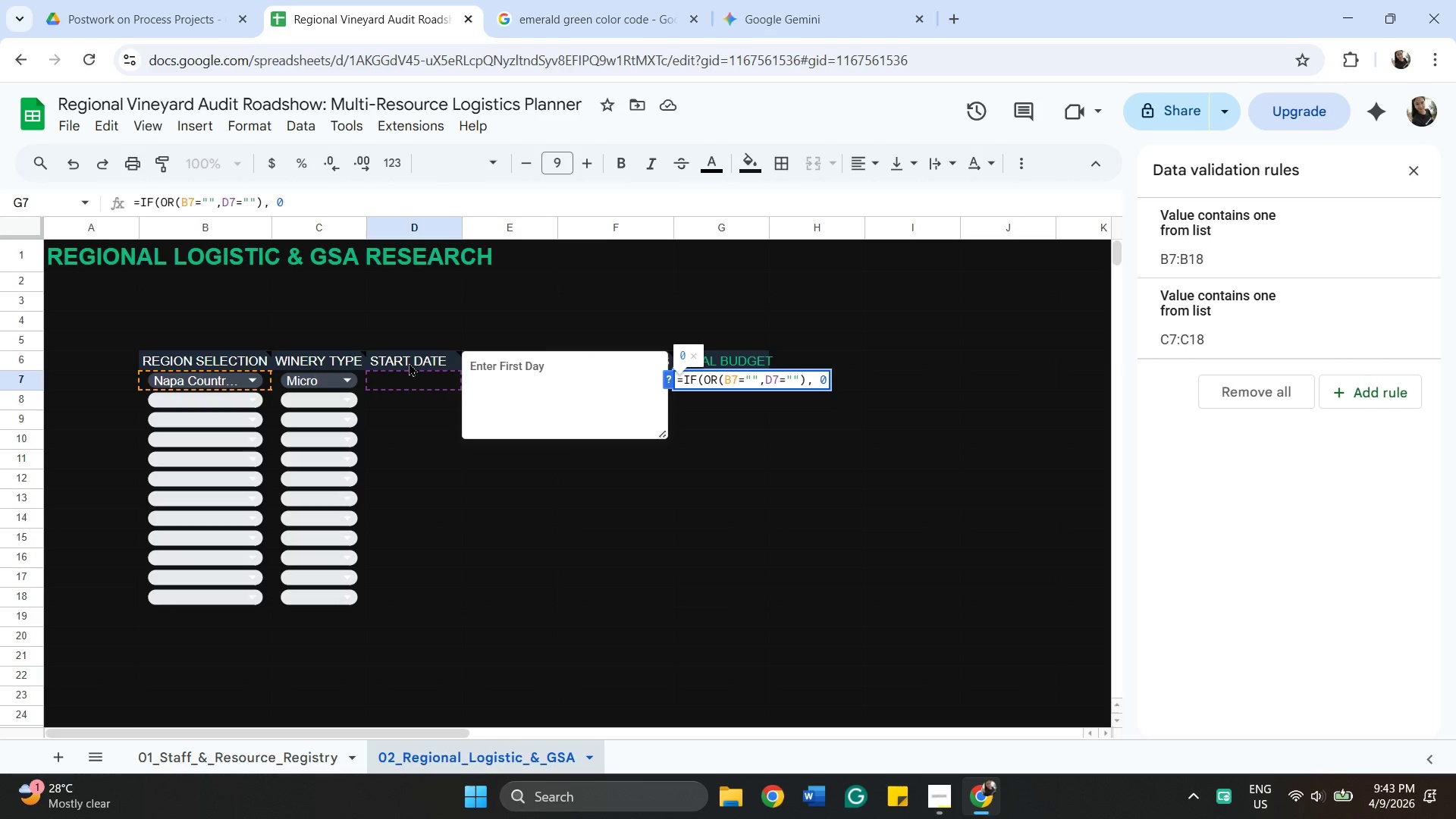 
key(Comma)
 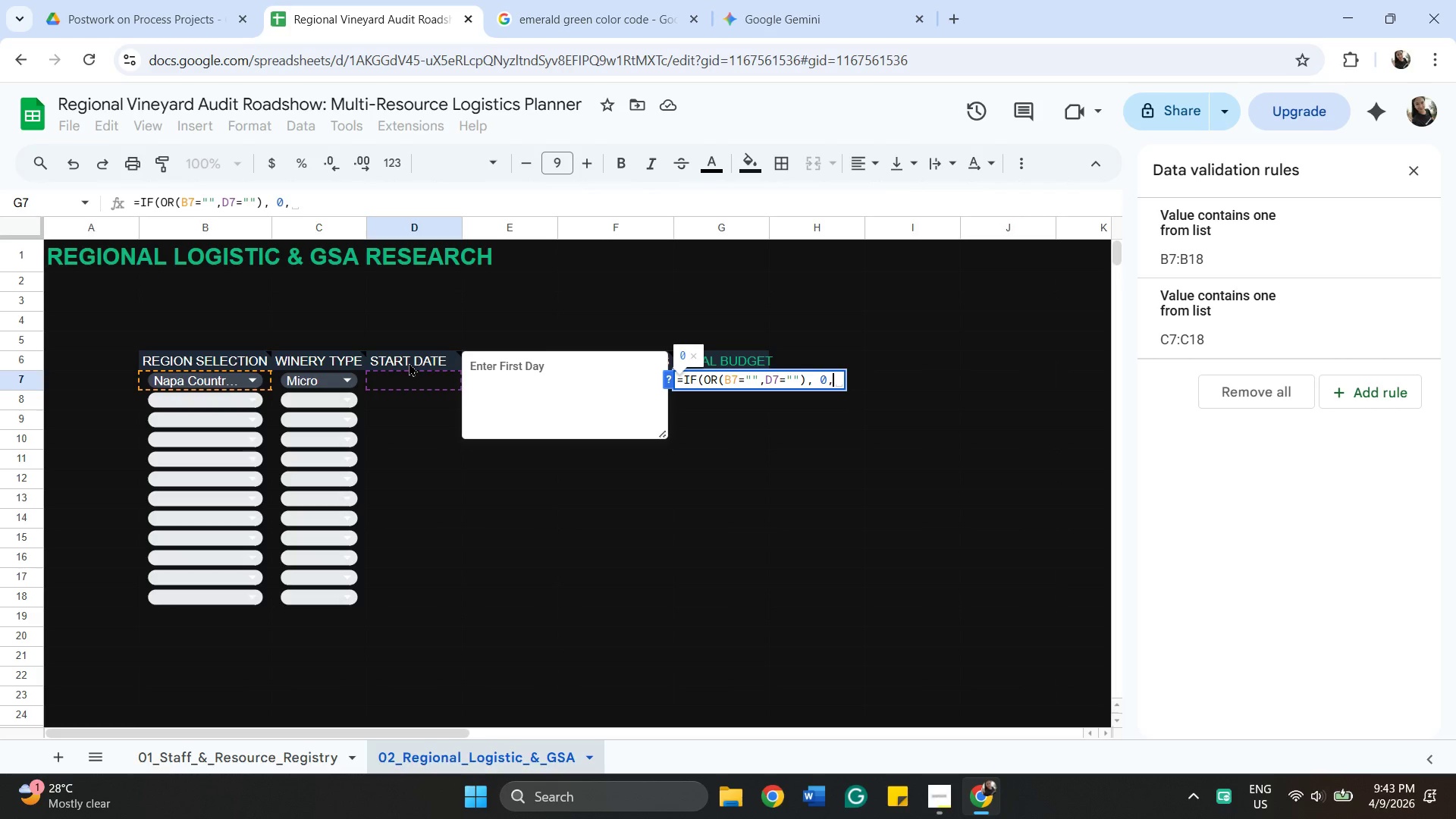 
key(Space)
 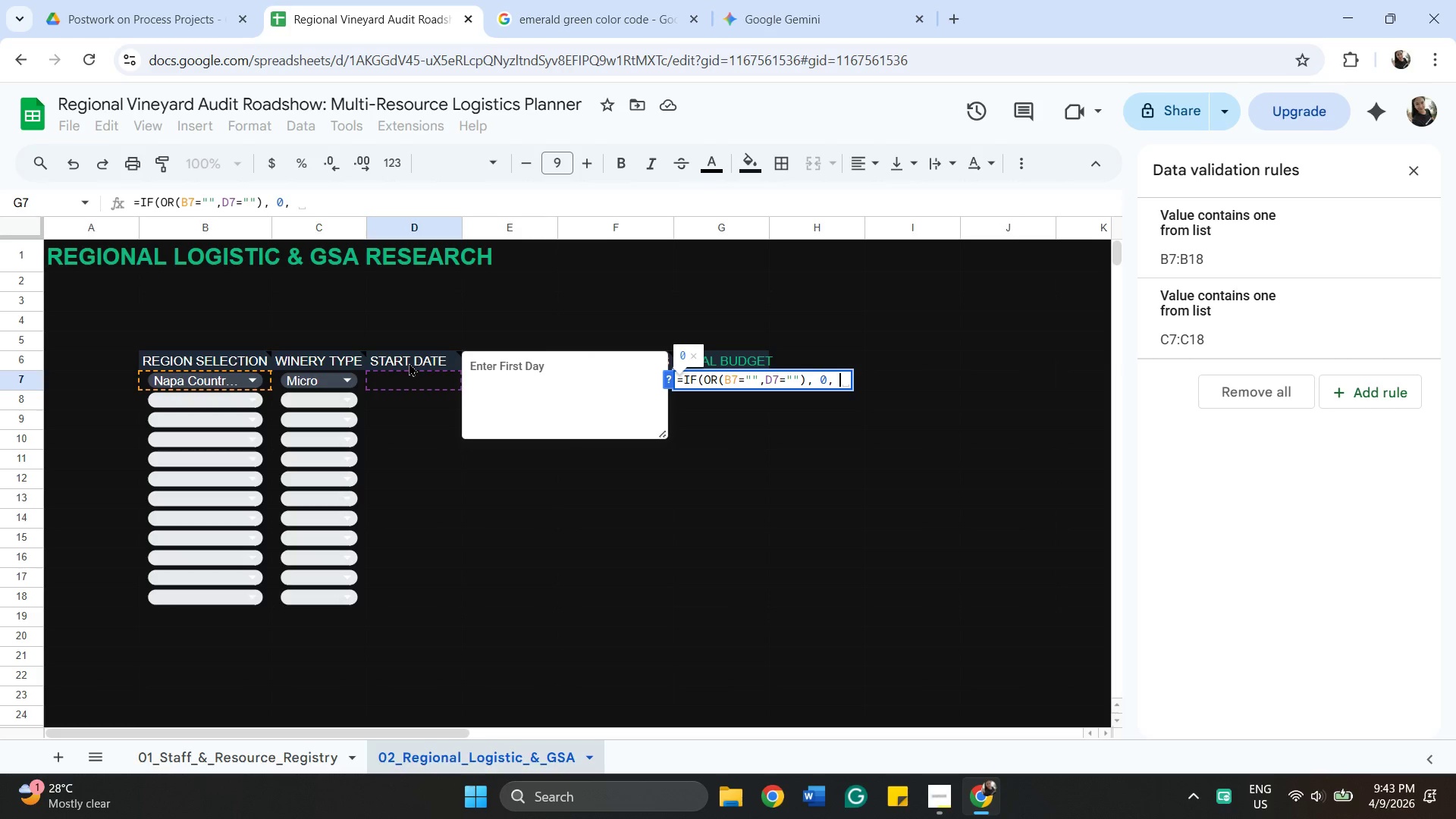 
key(Shift+9)
 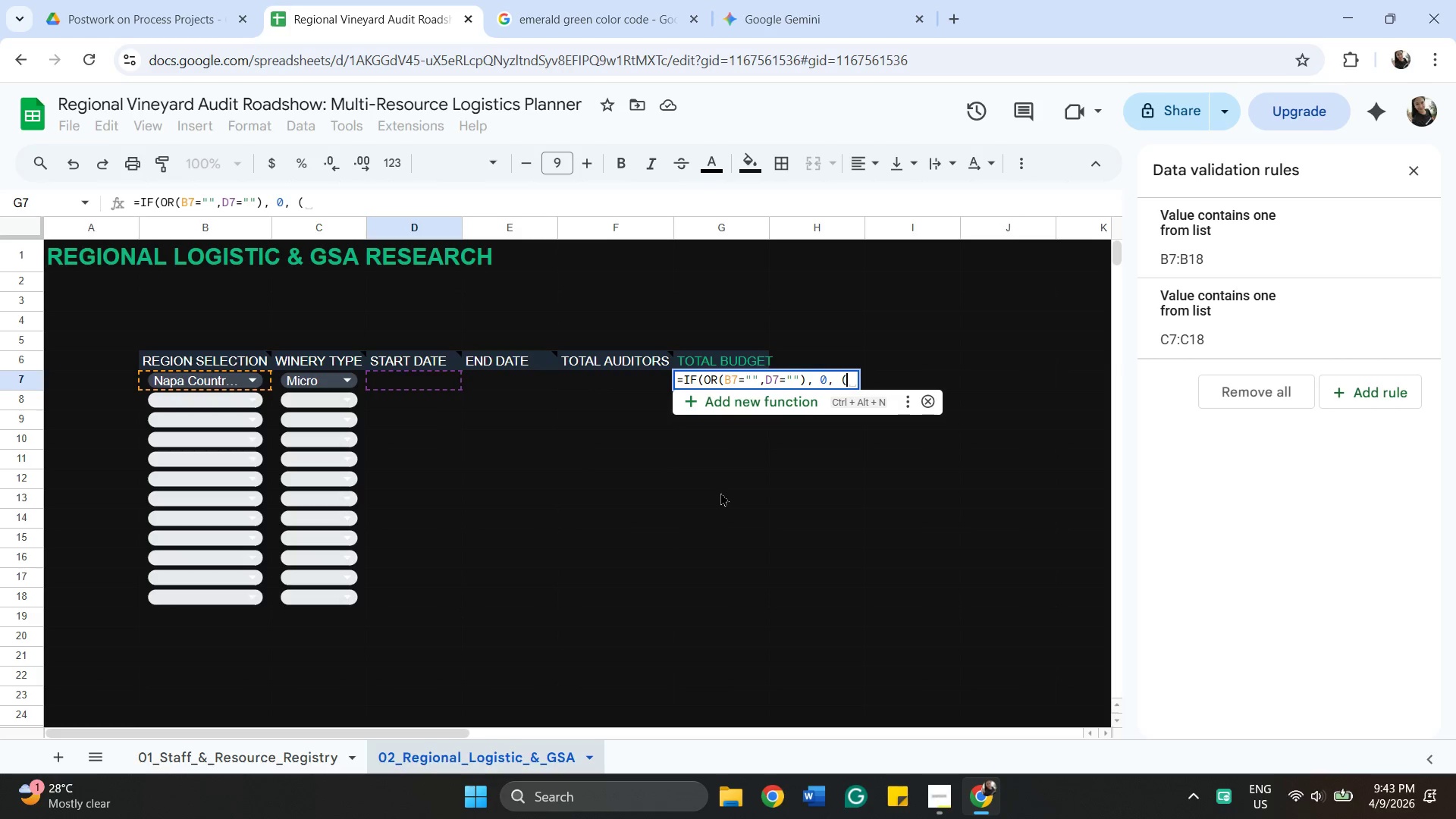 
wait(6.98)
 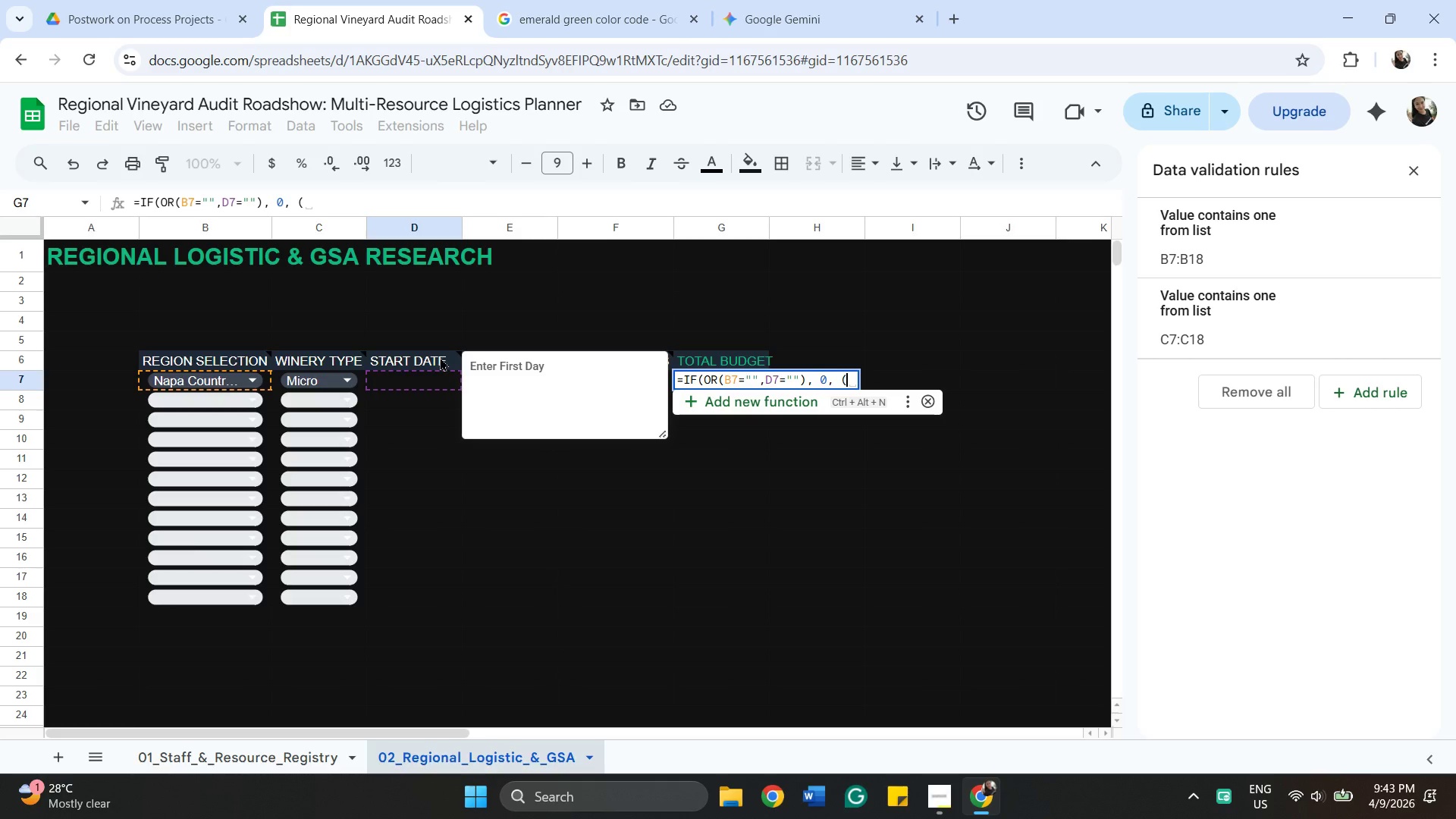 
left_click([523, 381])
 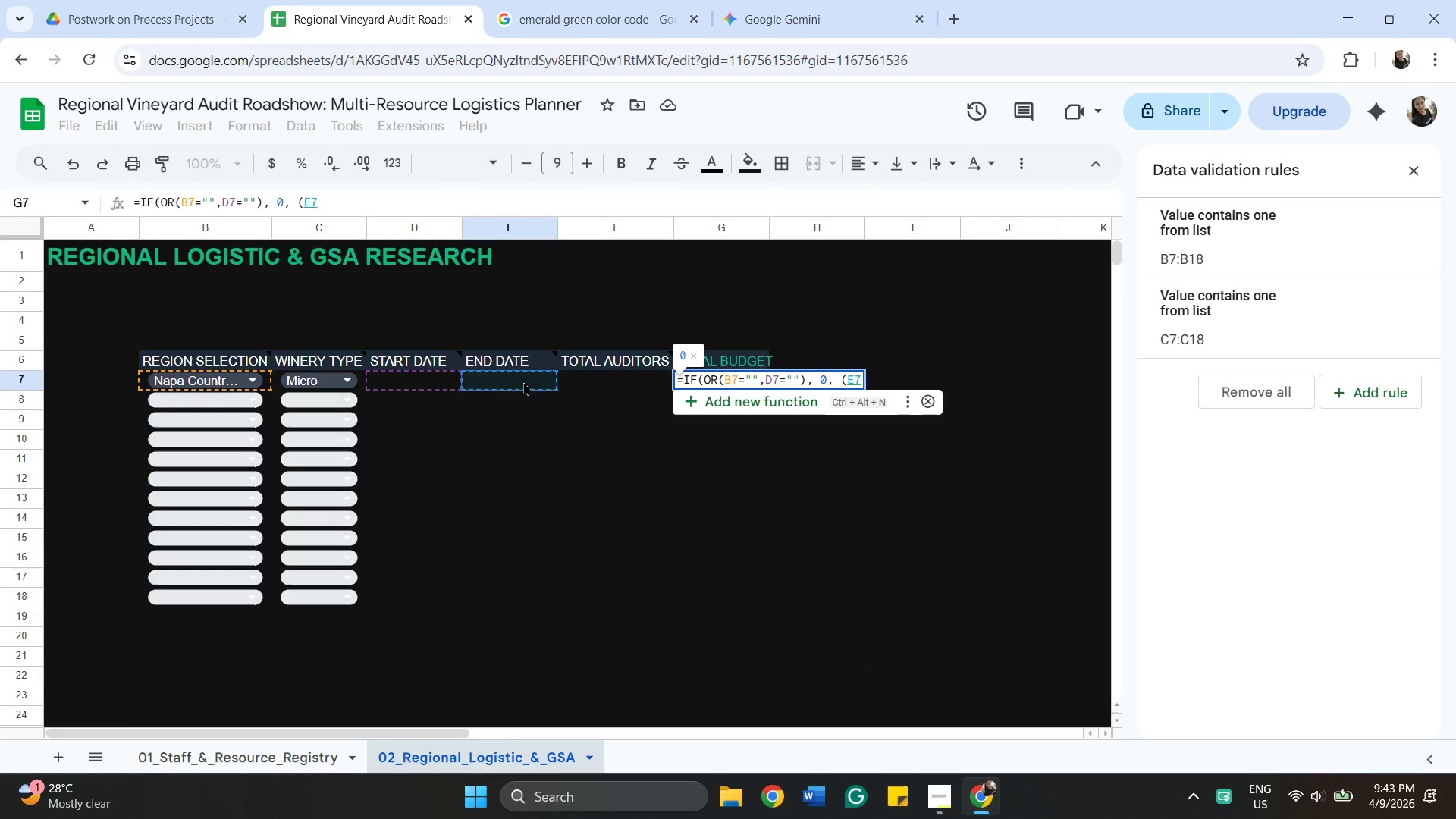 
key(Minus)
 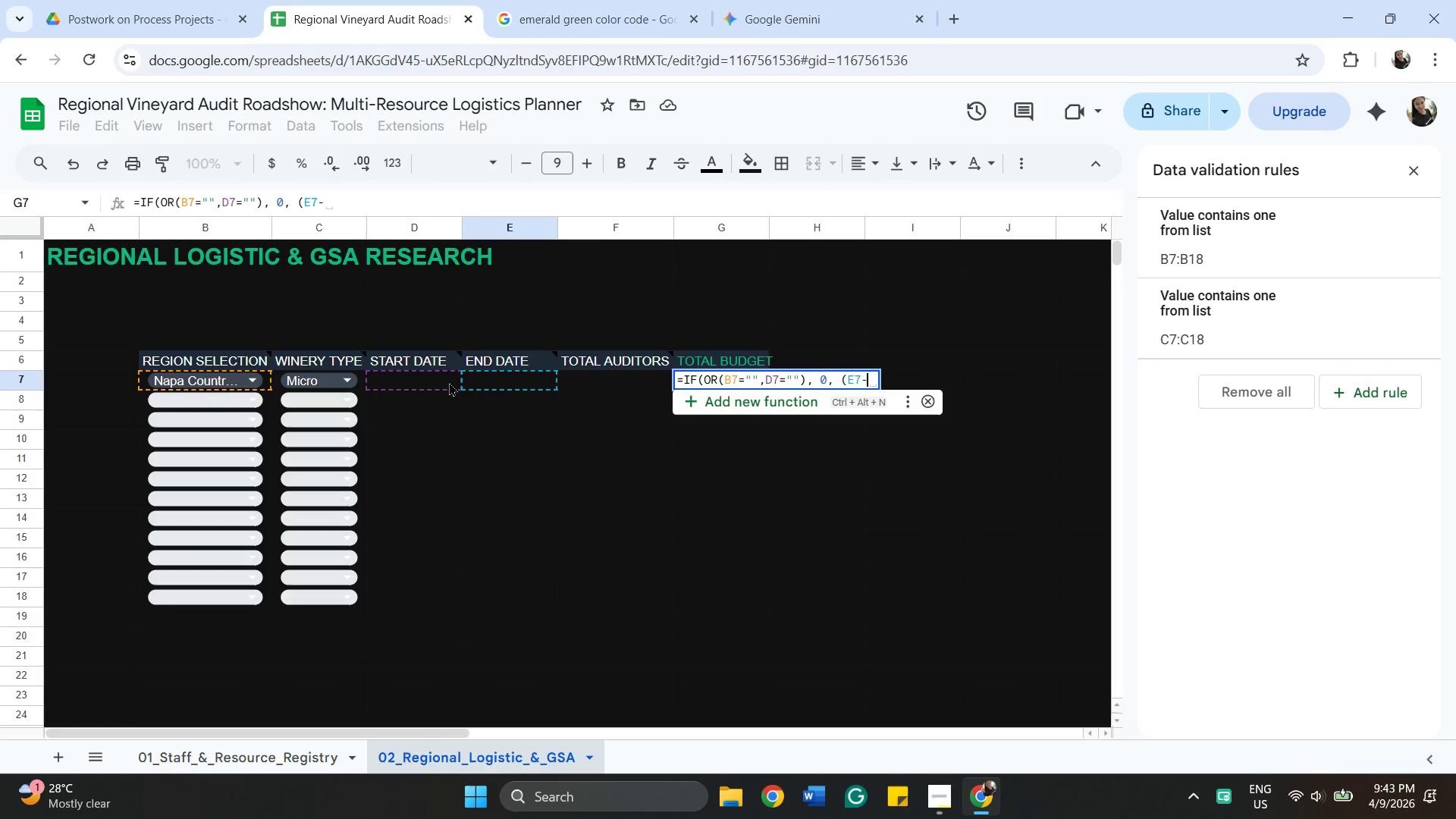 
left_click([449, 382])
 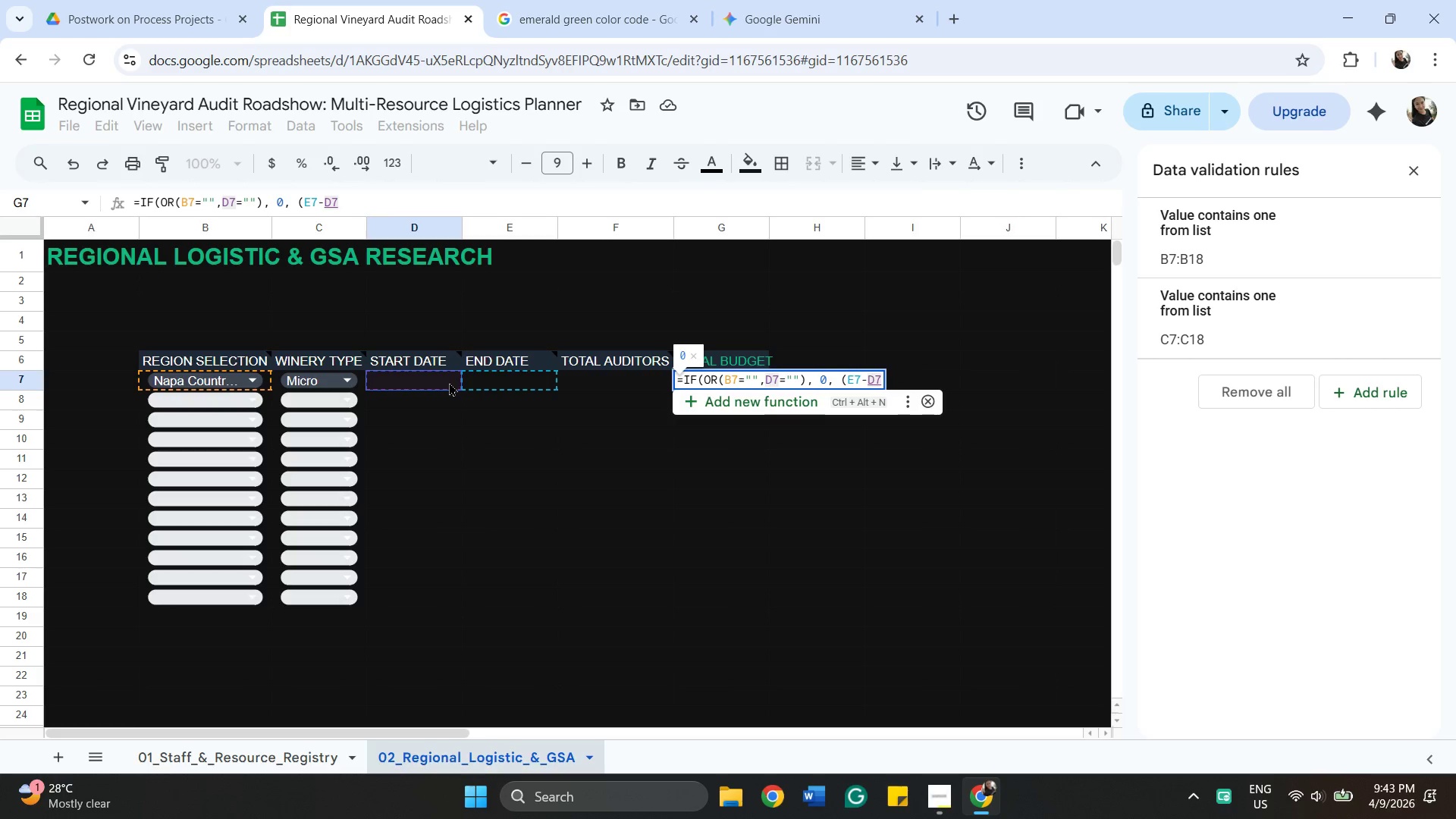 
type(+1))
 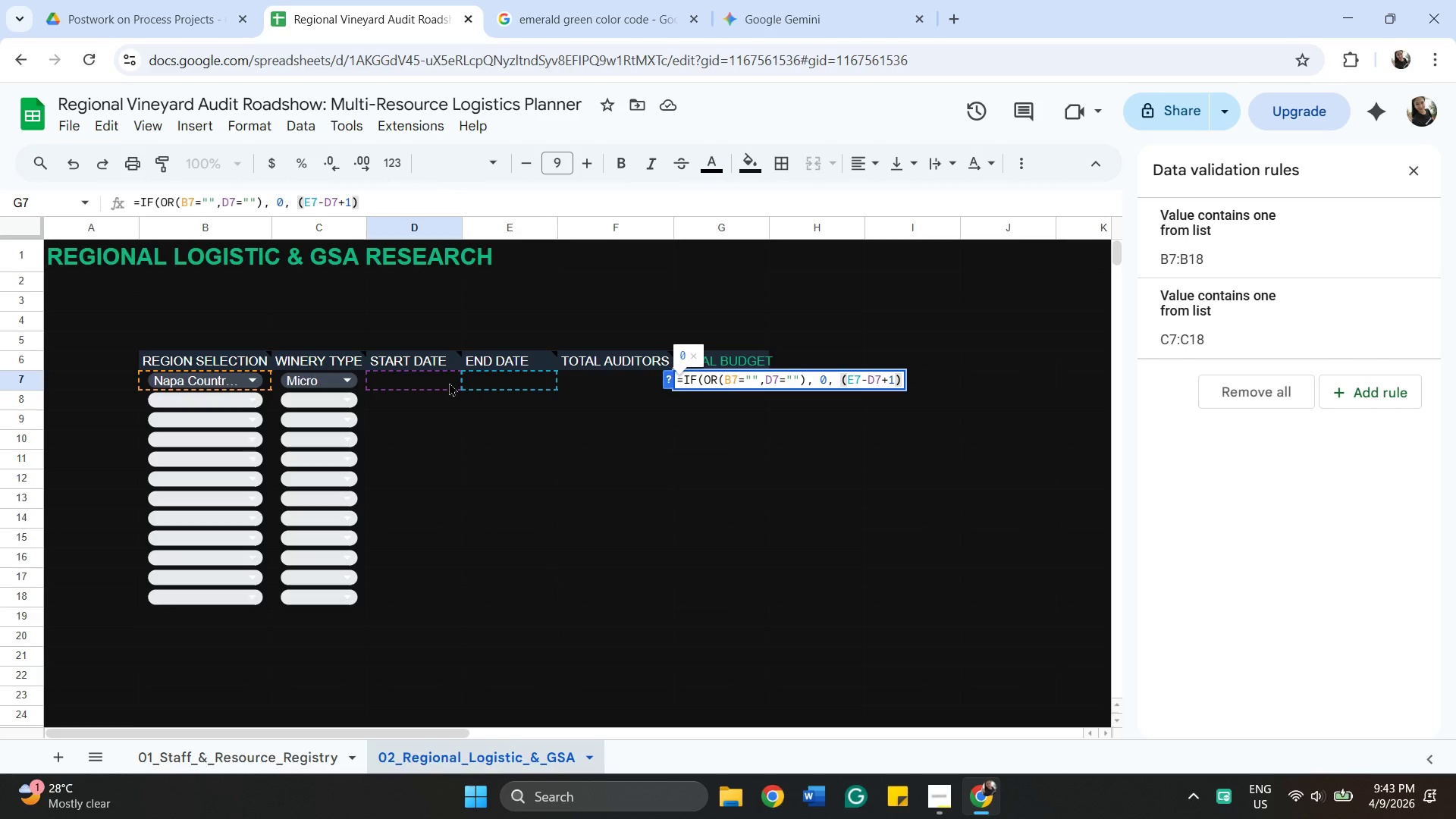 
key(Space)
 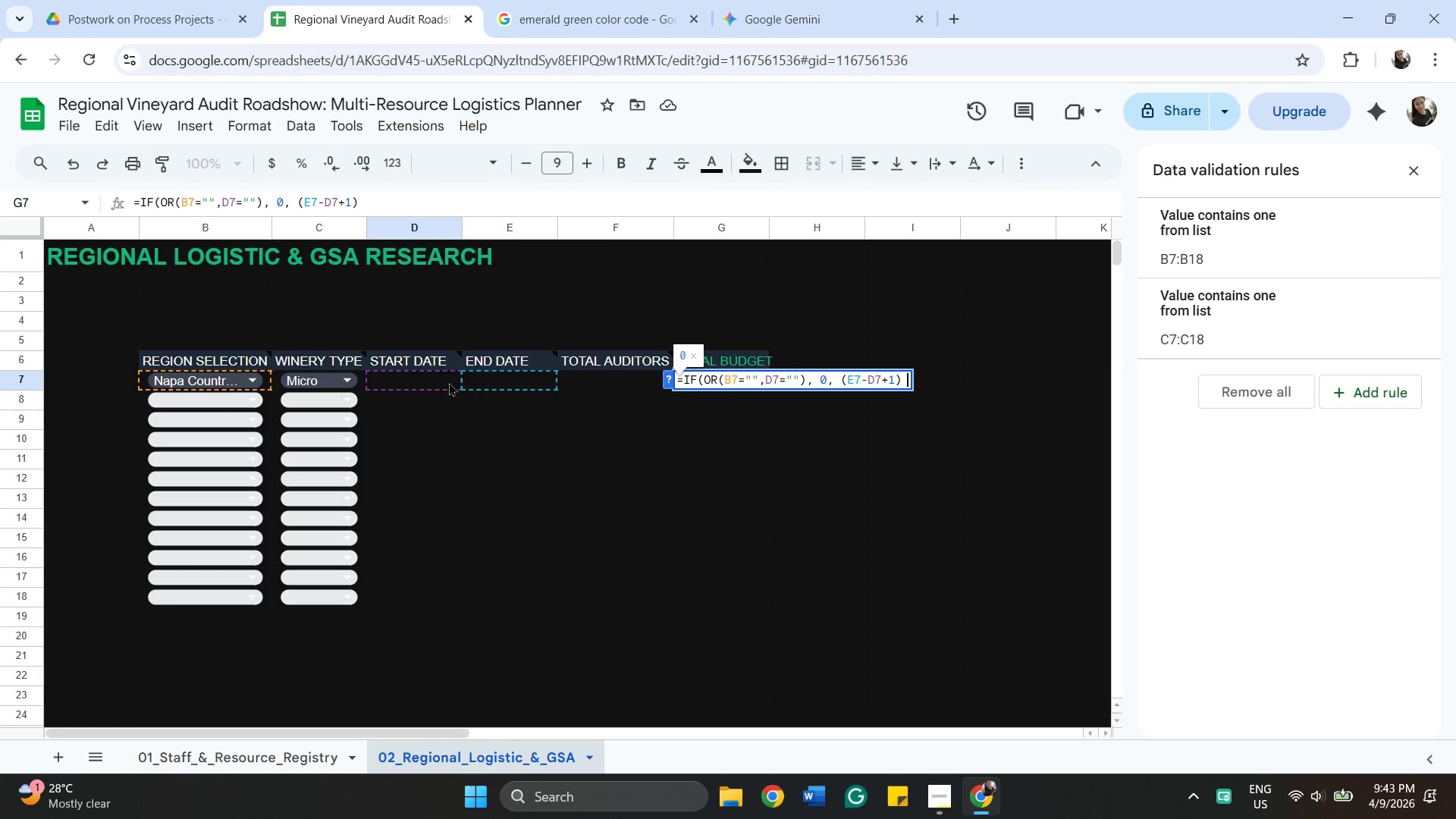 
key(Shift+8)
 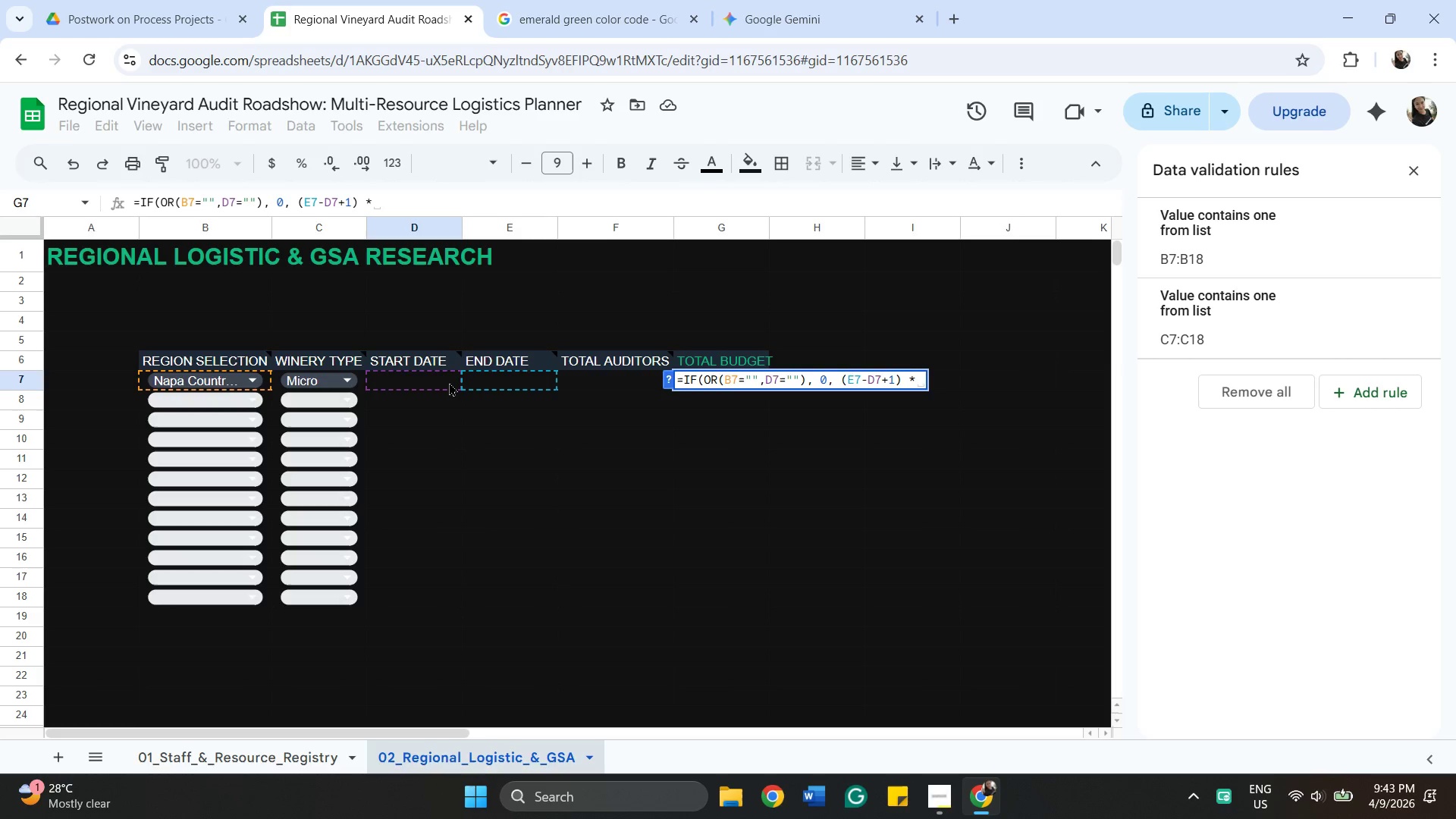 
key(Space)
 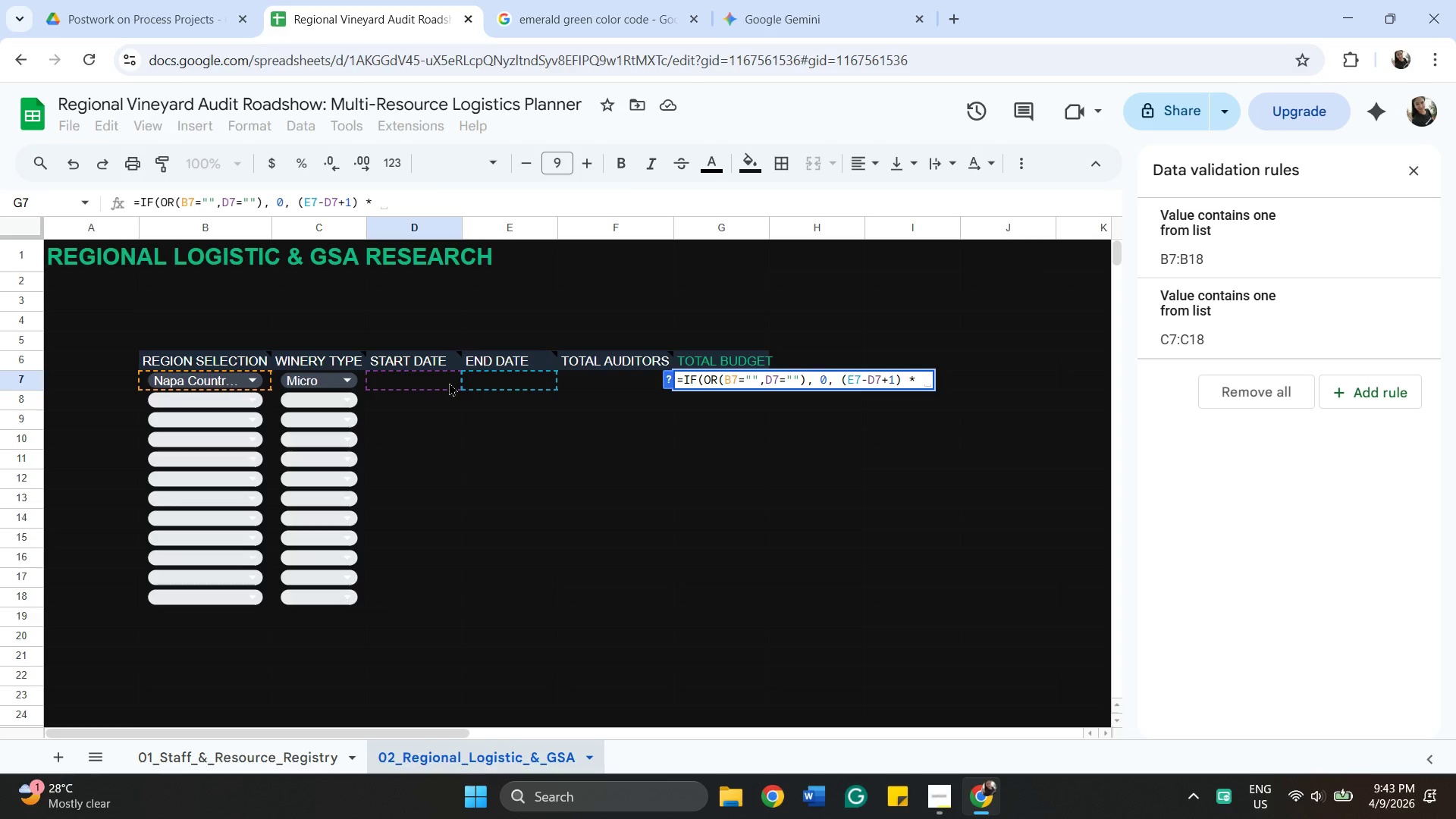 
left_click_drag(start_coordinate=[592, 378], to_coordinate=[595, 377])
 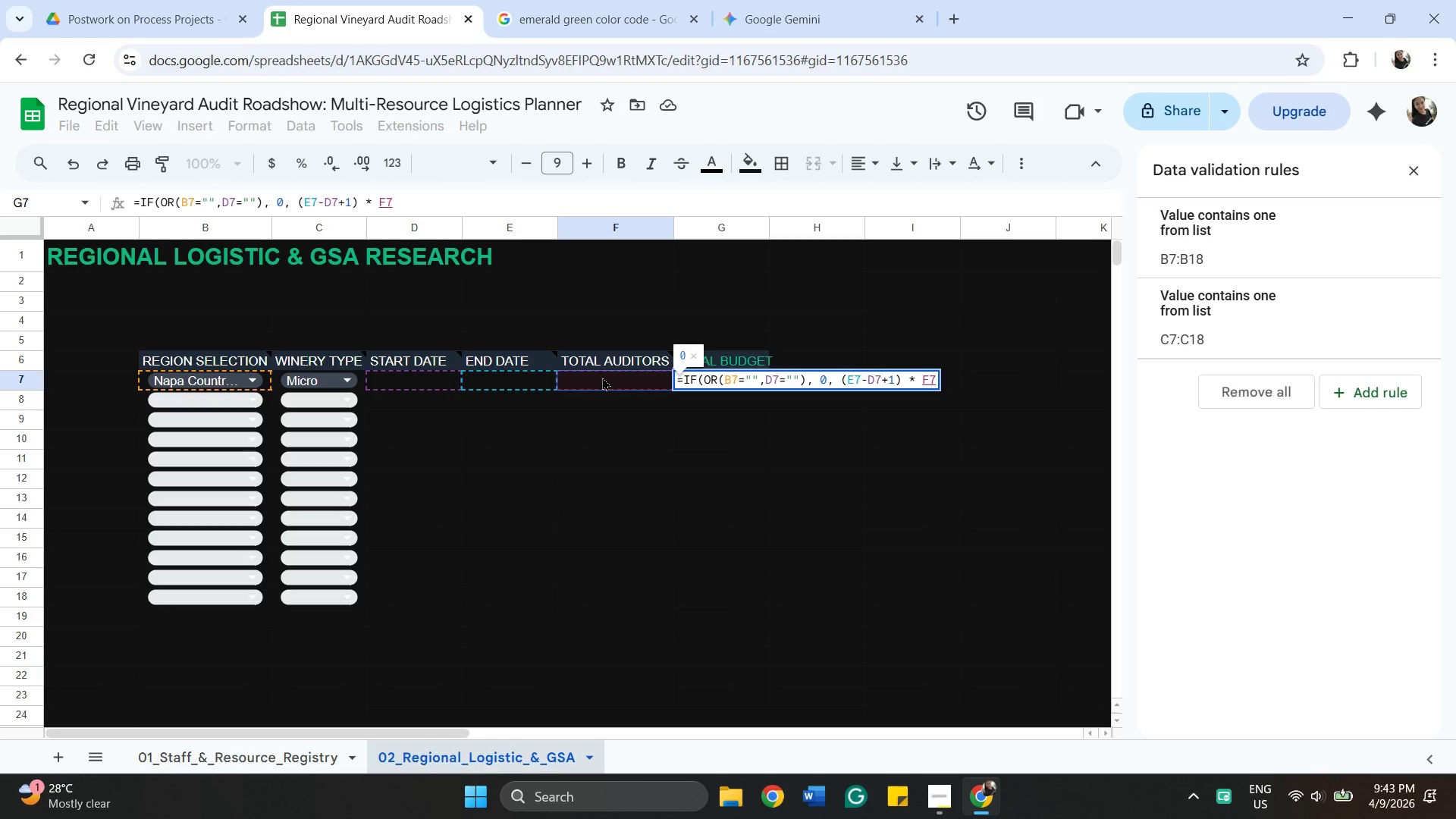 
type( * vloo)
 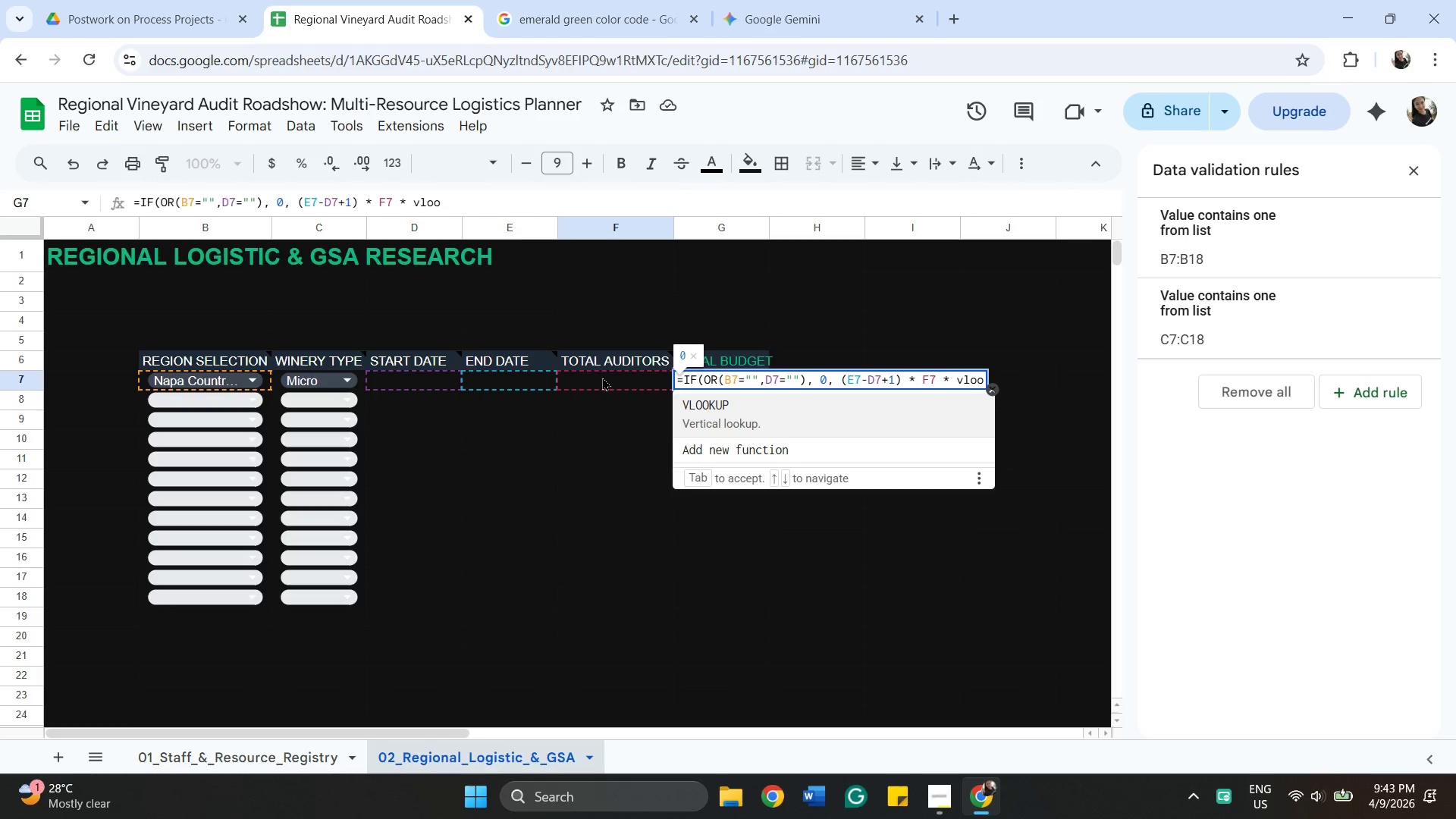 
left_click([744, 405])
 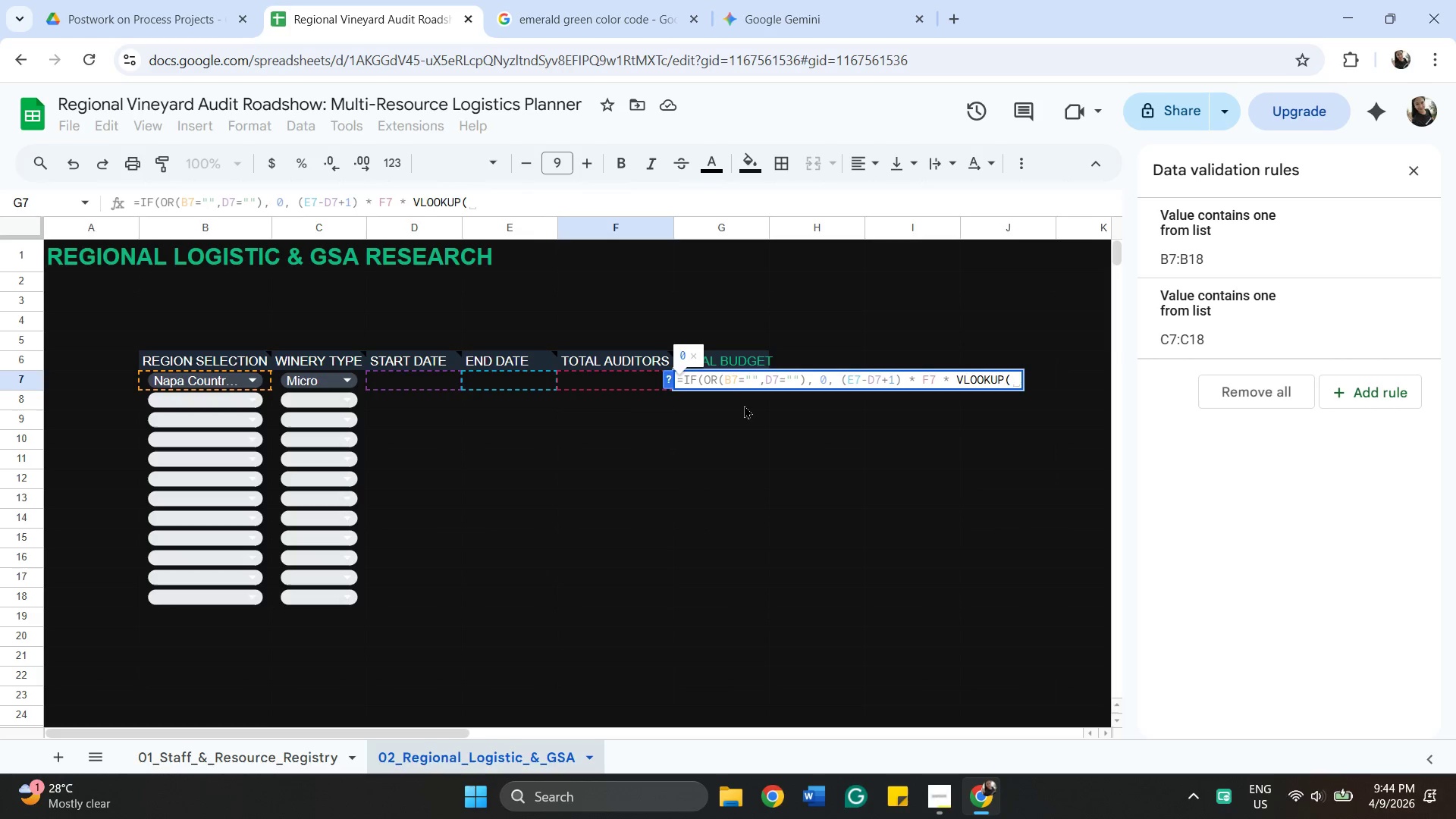 
key(Shift+9)
 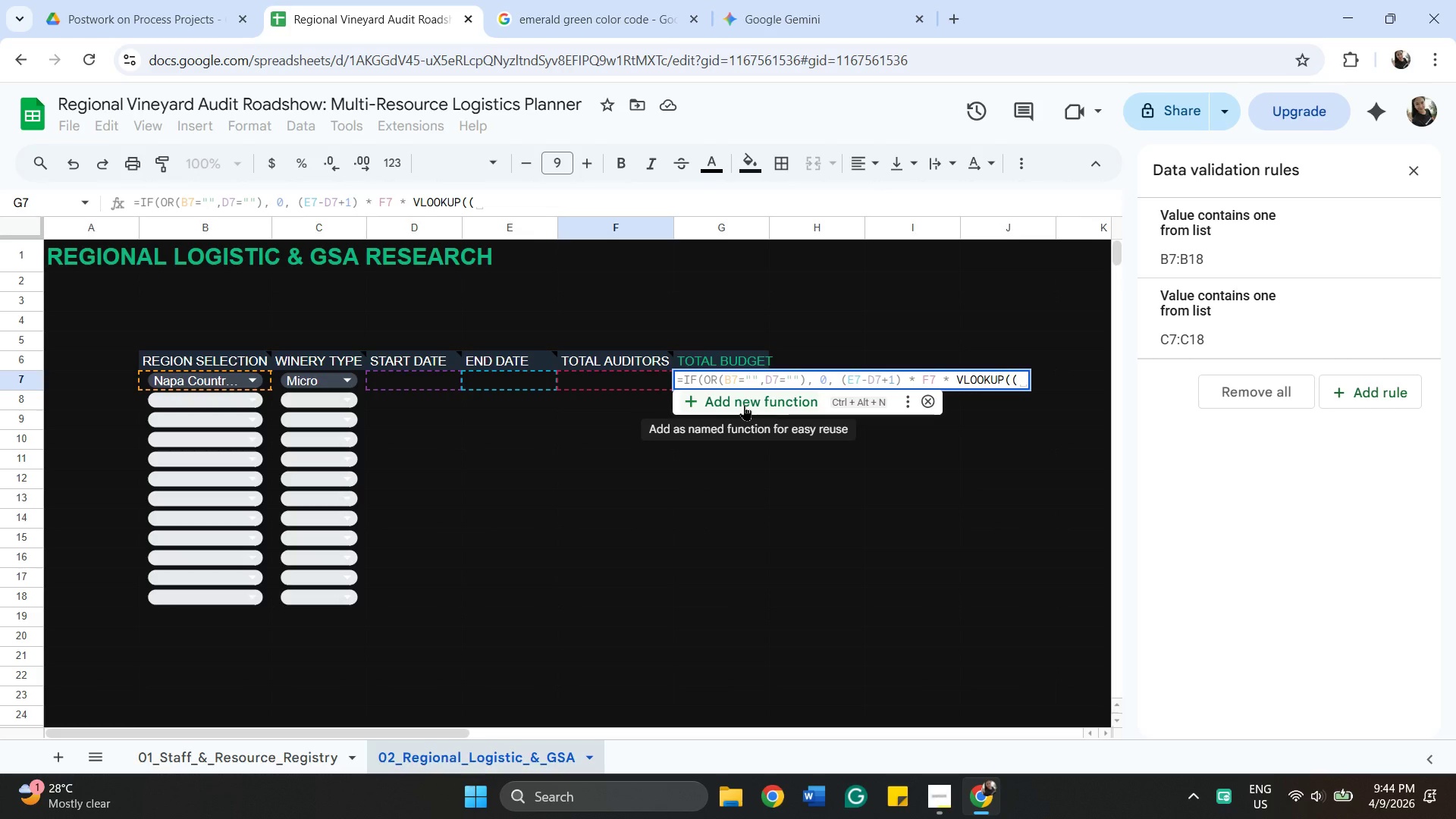 
key(Backspace)
 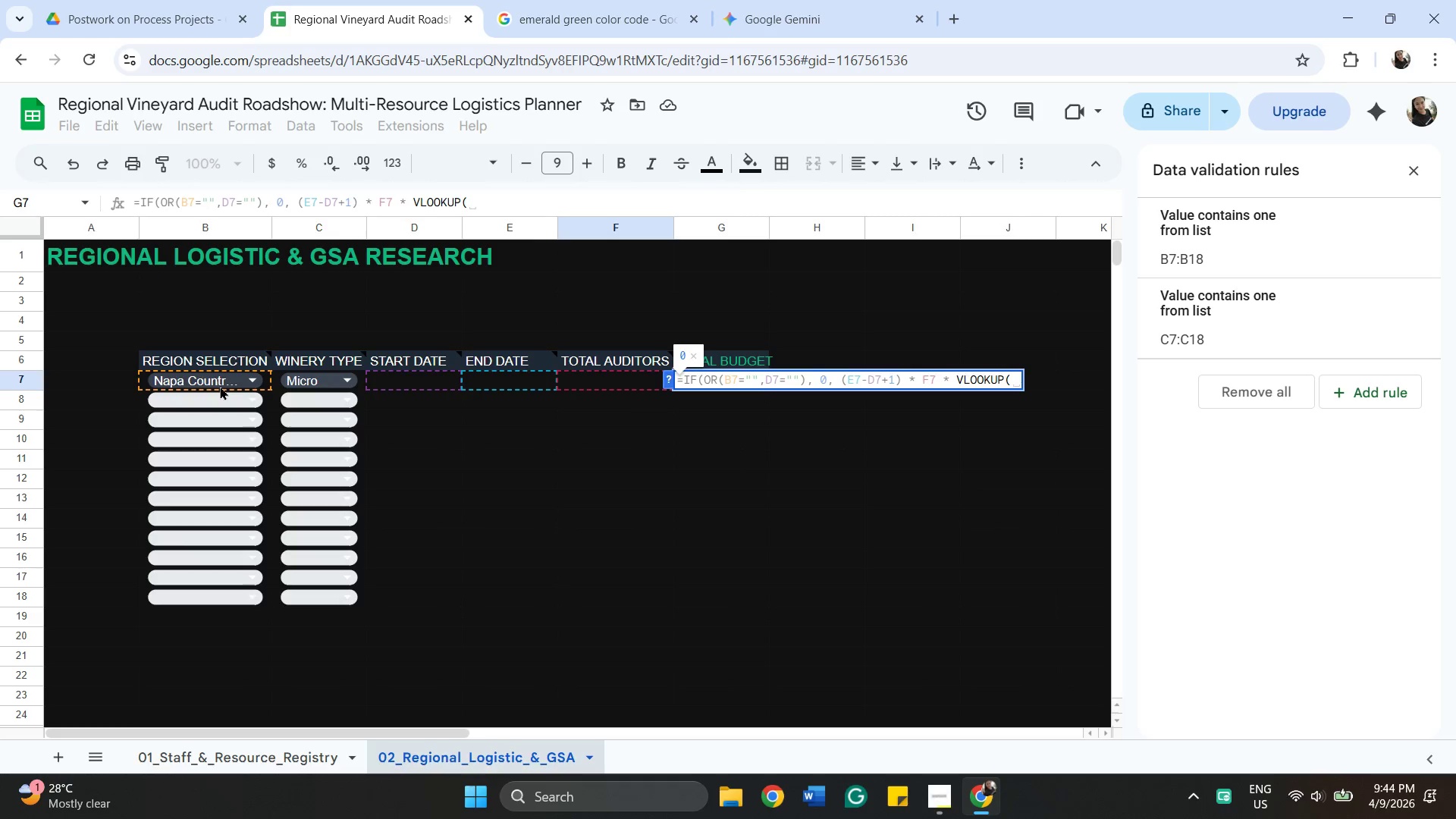 
left_click([220, 386])
 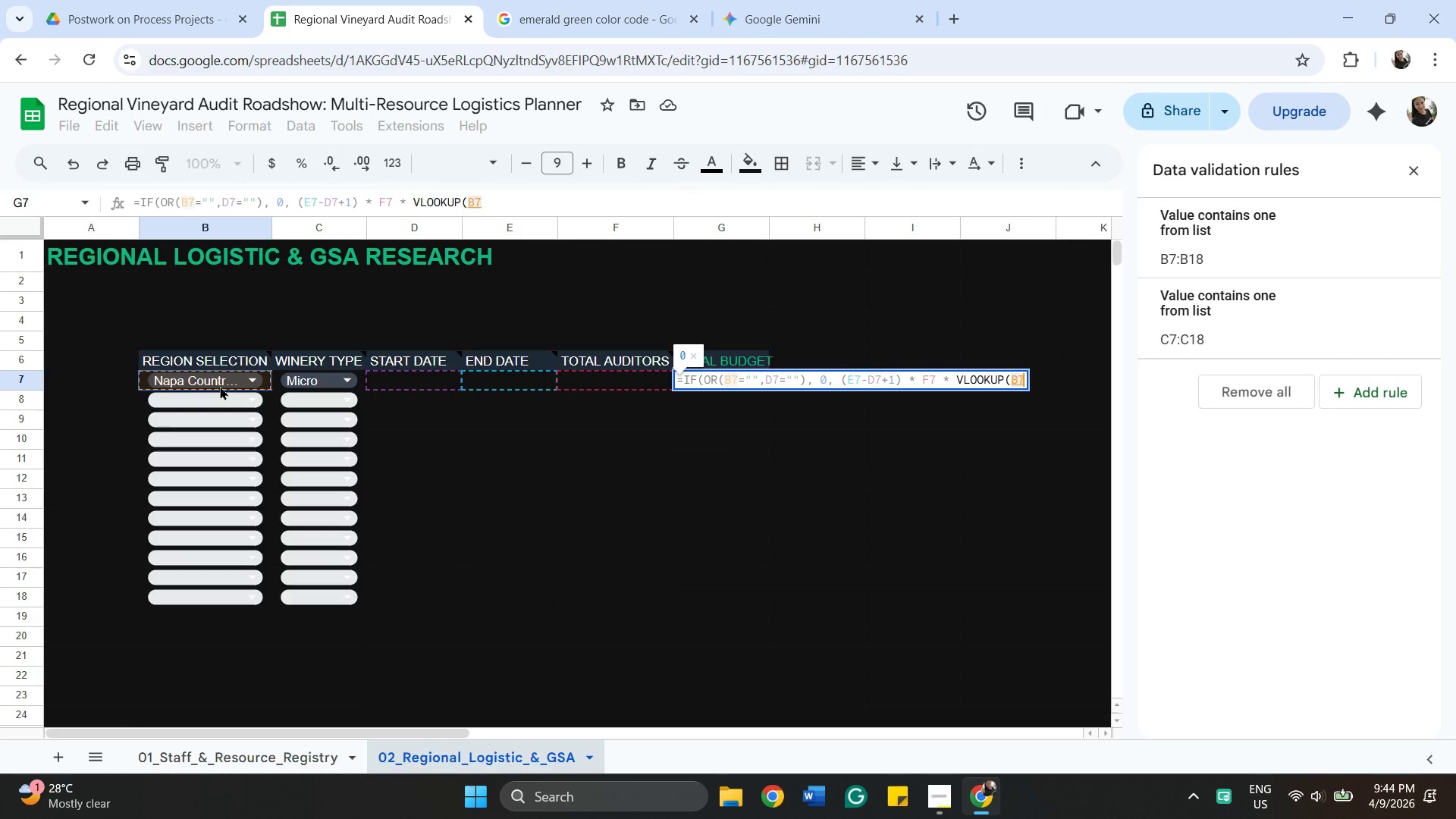 
key(Comma)
 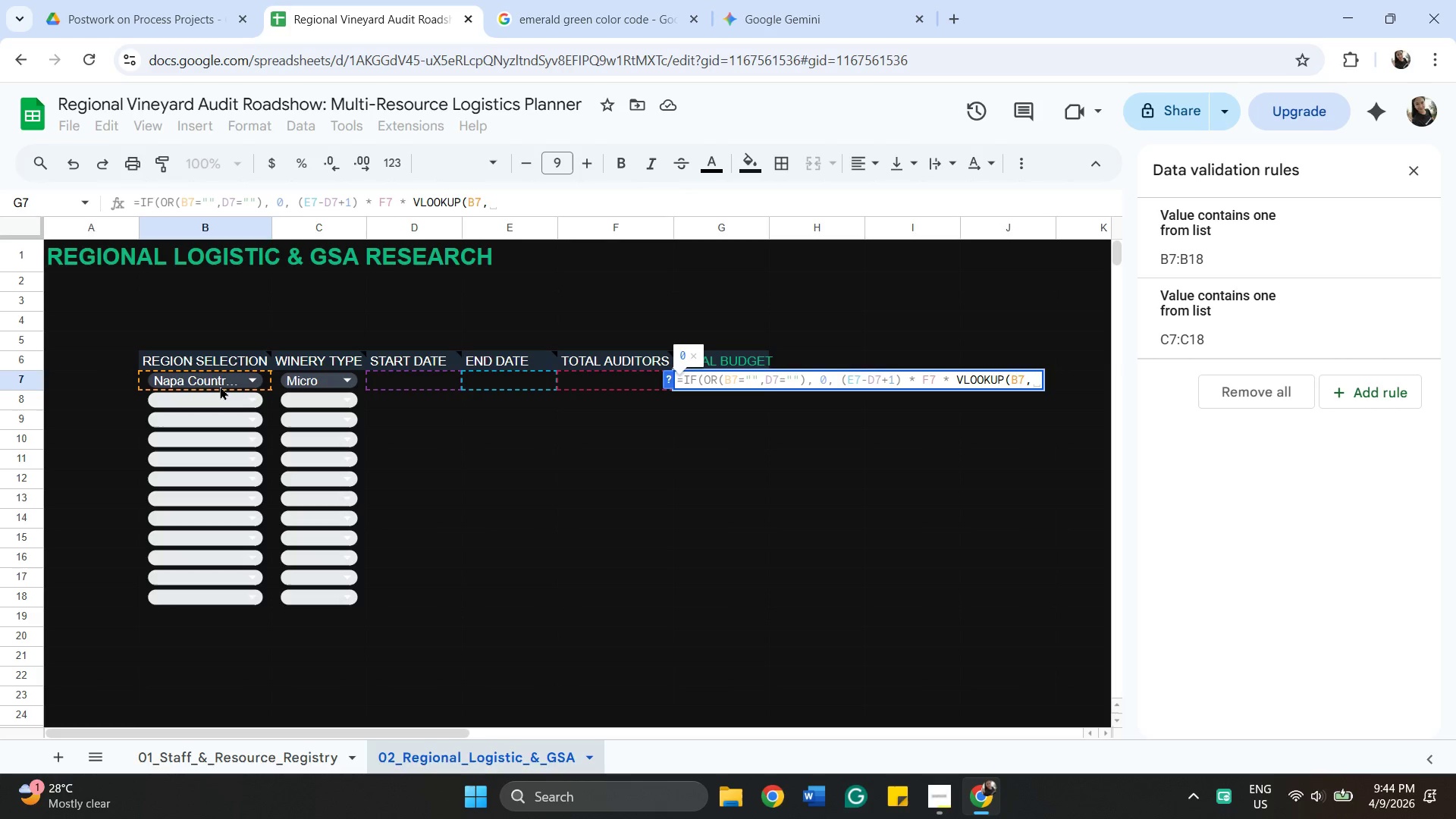 
key(Space)
 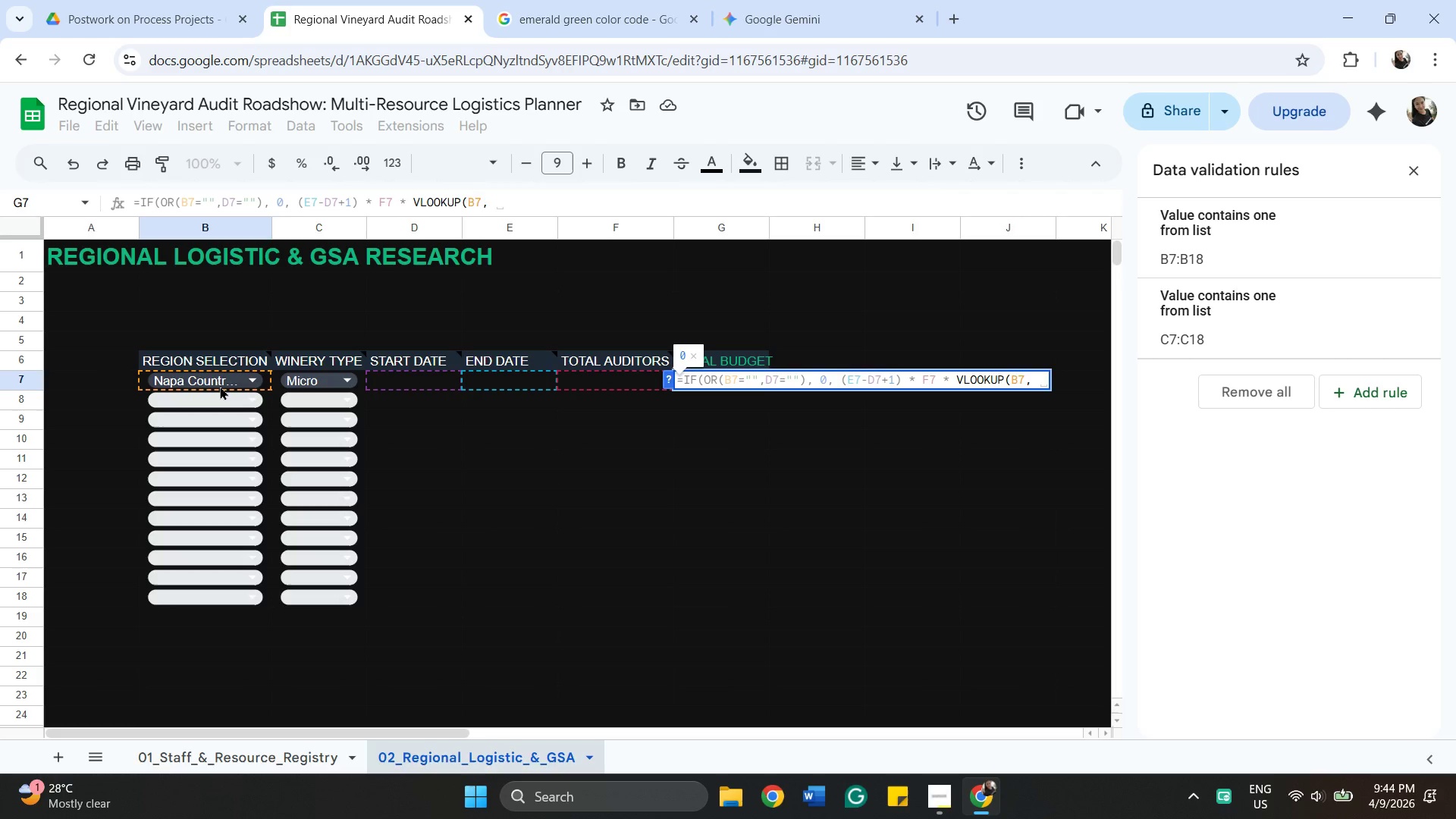 
key(Shift+4)
 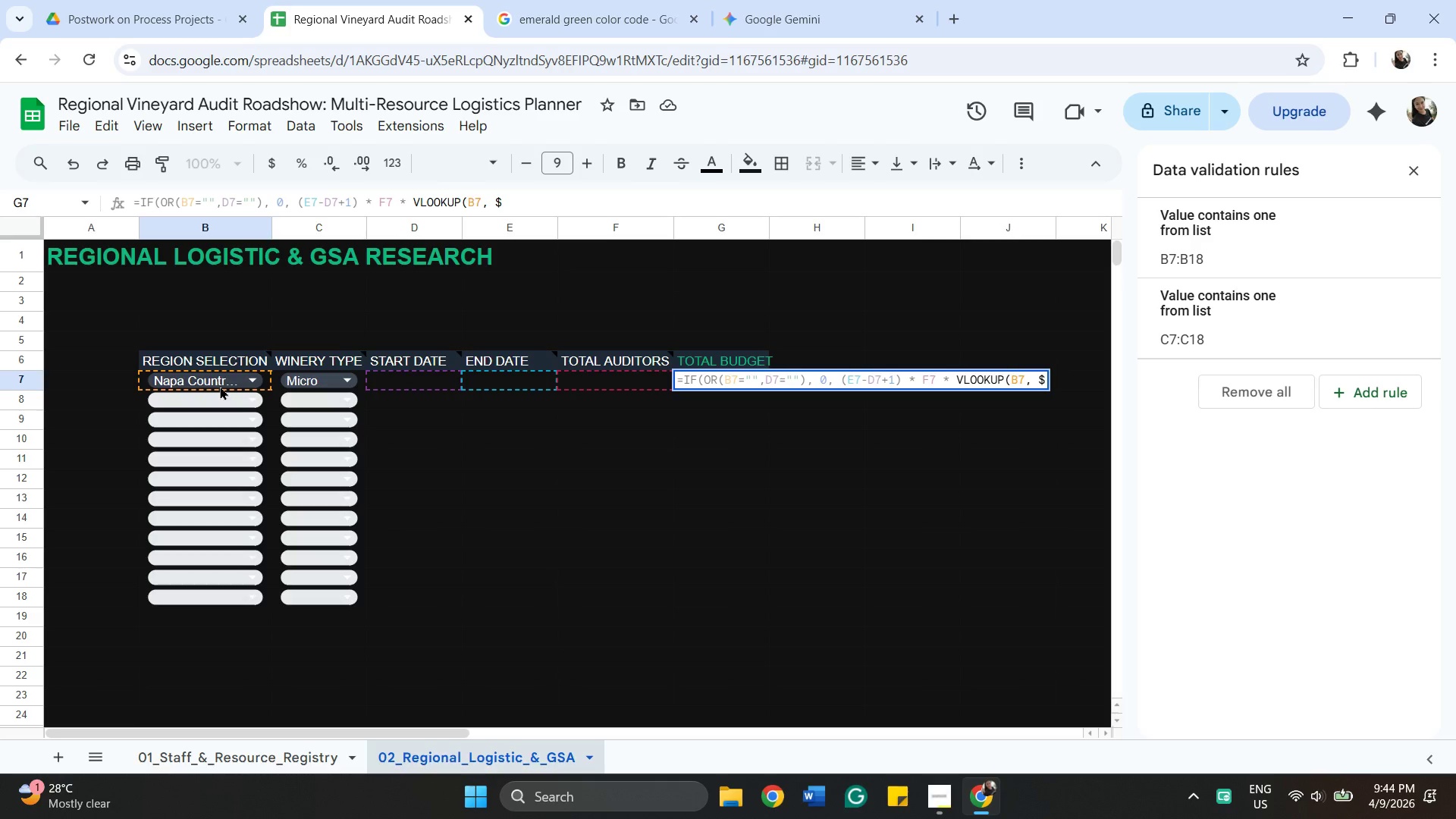 
key(Shift+ShiftLeft)
 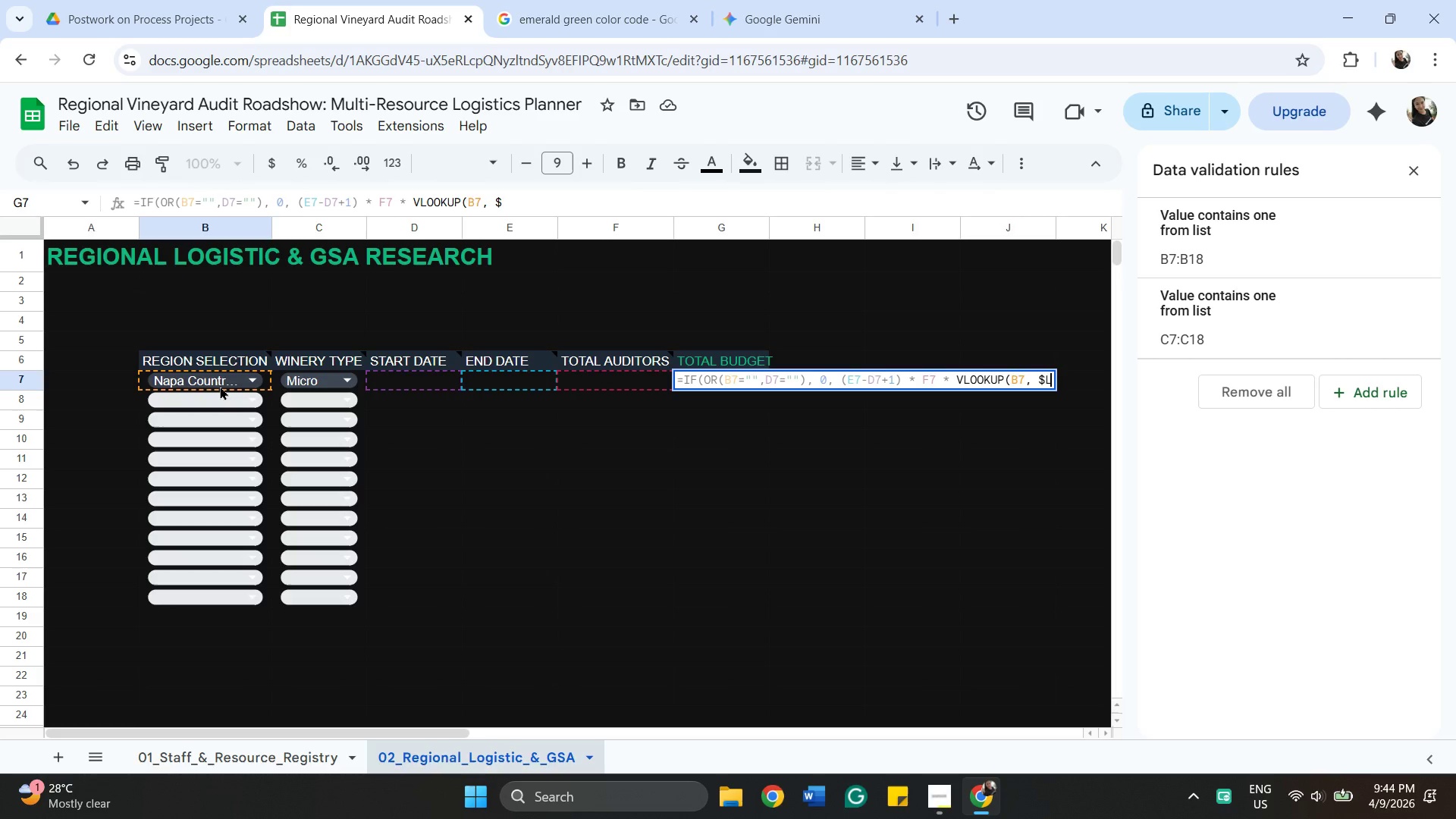 
key(Shift+L)
 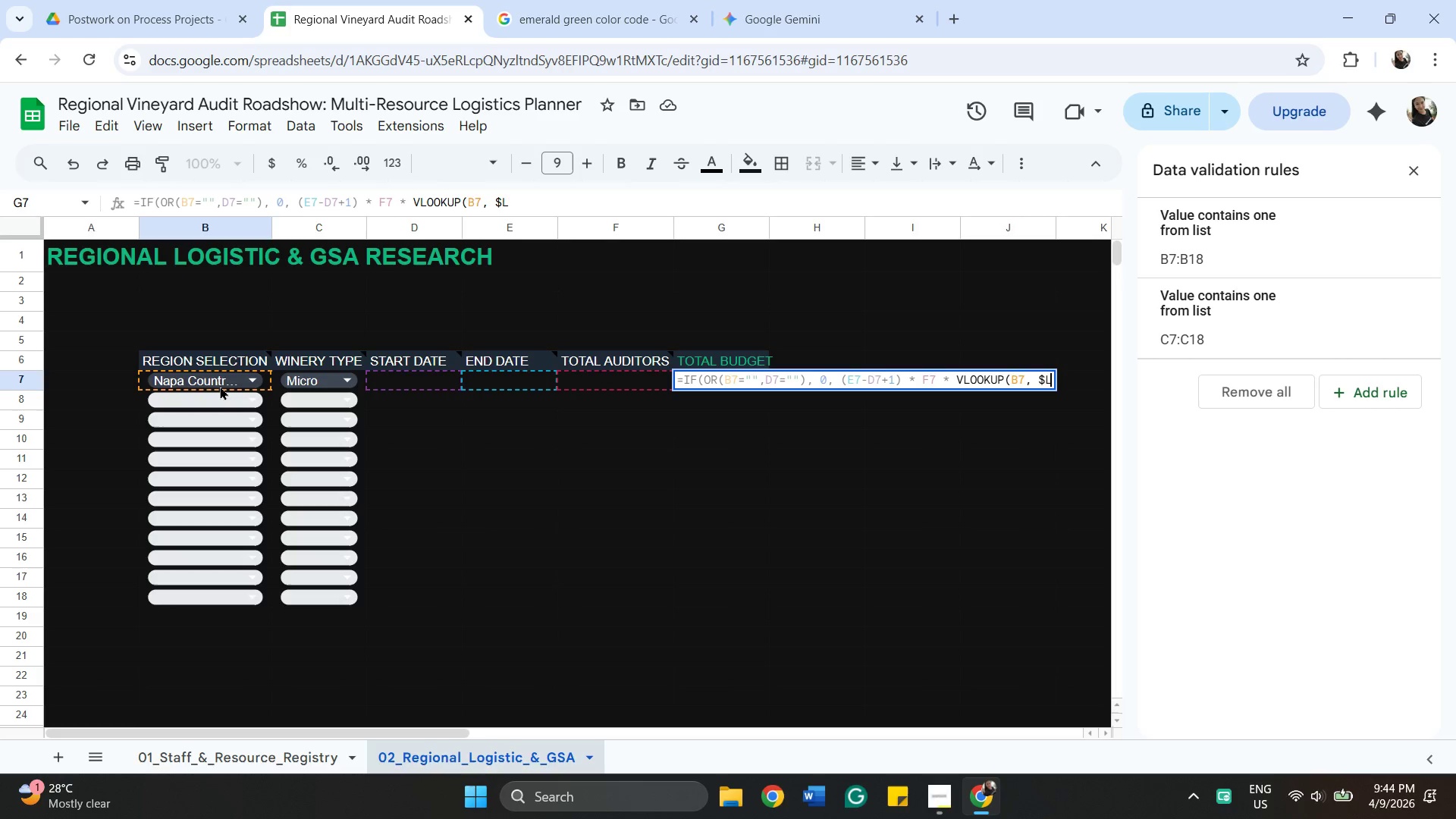 
type($7)
 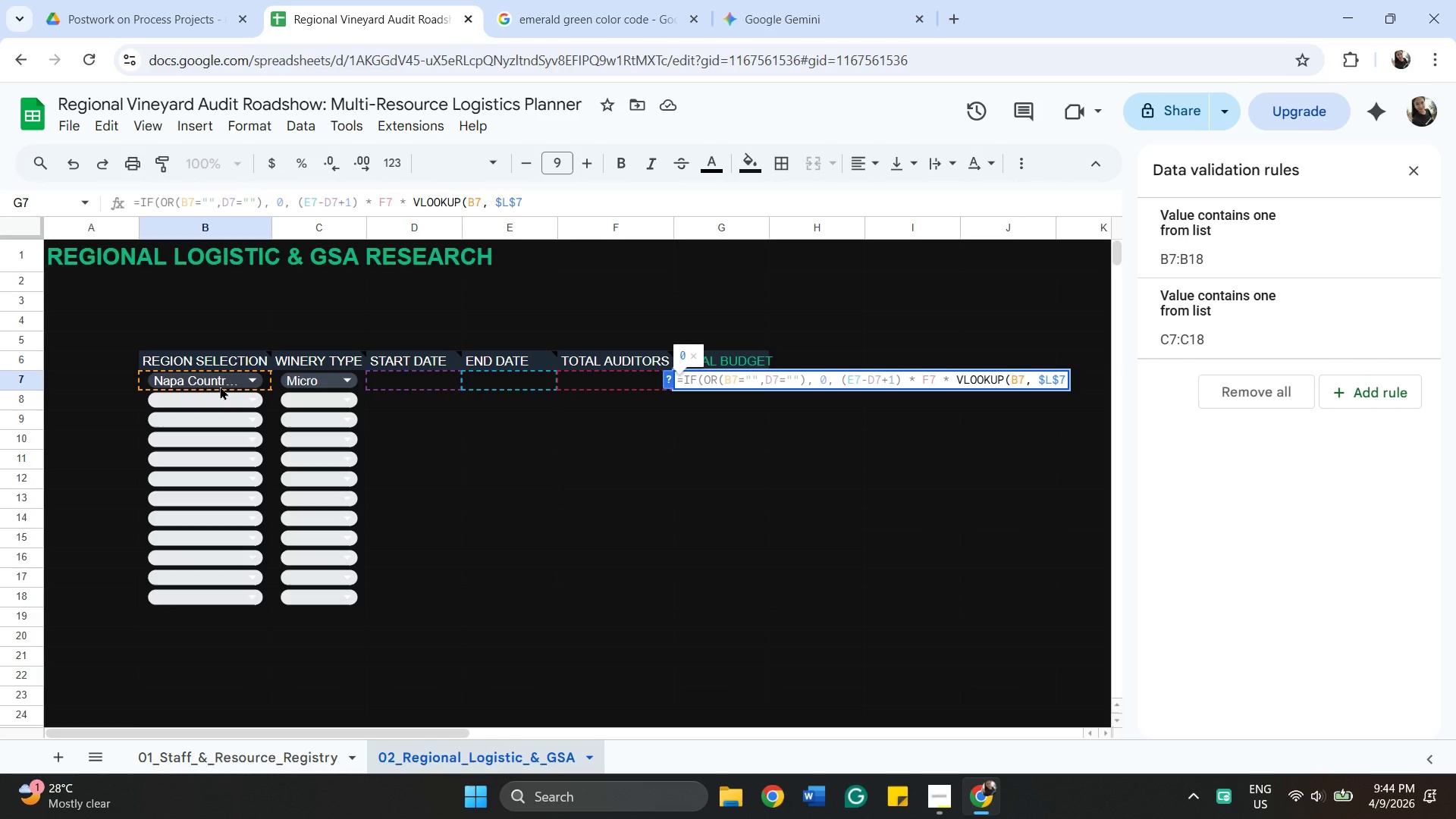 
wait(6.05)
 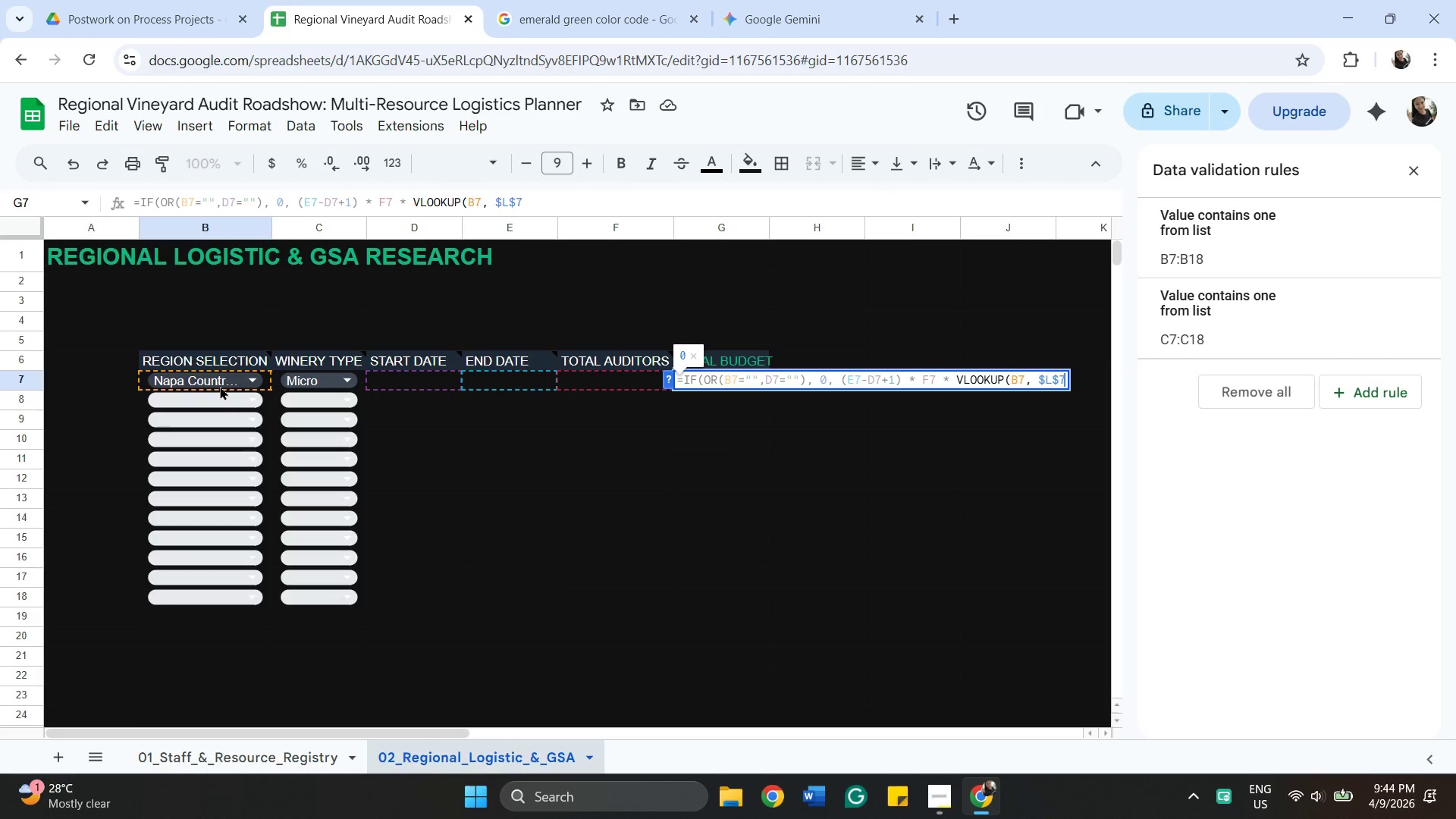 
key(Shift+Semicolon)
 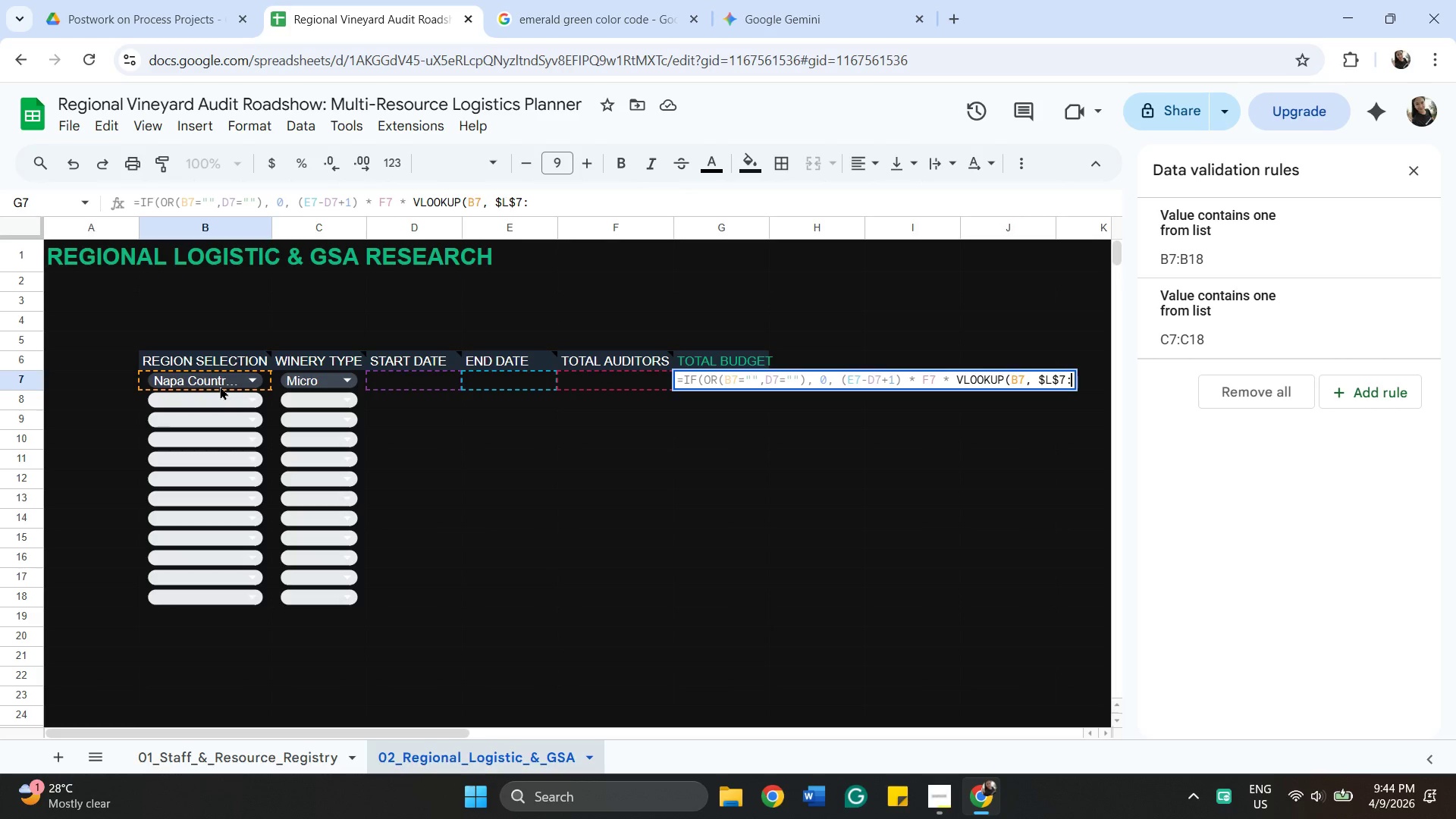 
wait(6.75)
 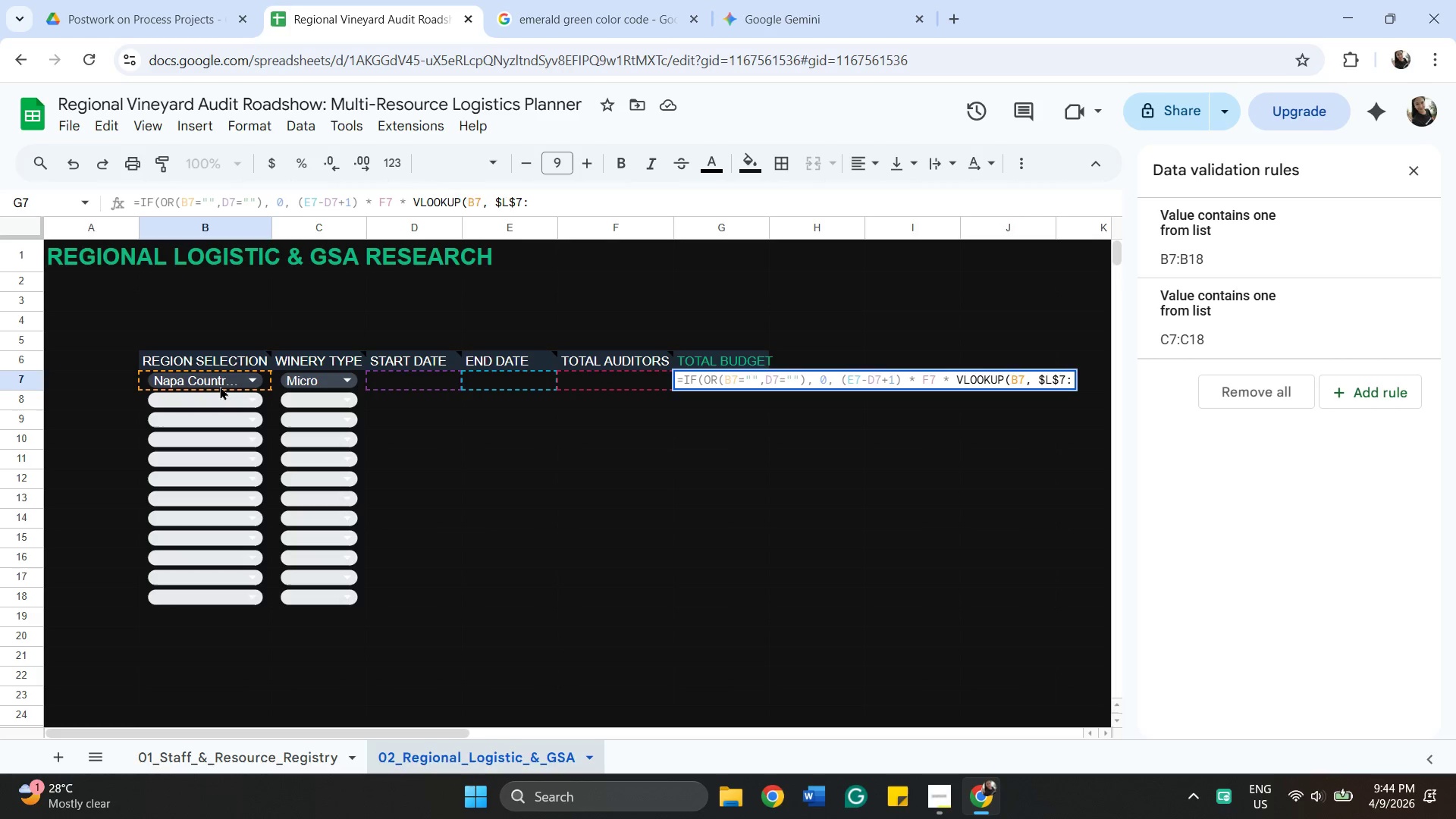 
type($o)
key(Backspace)
type(O)
 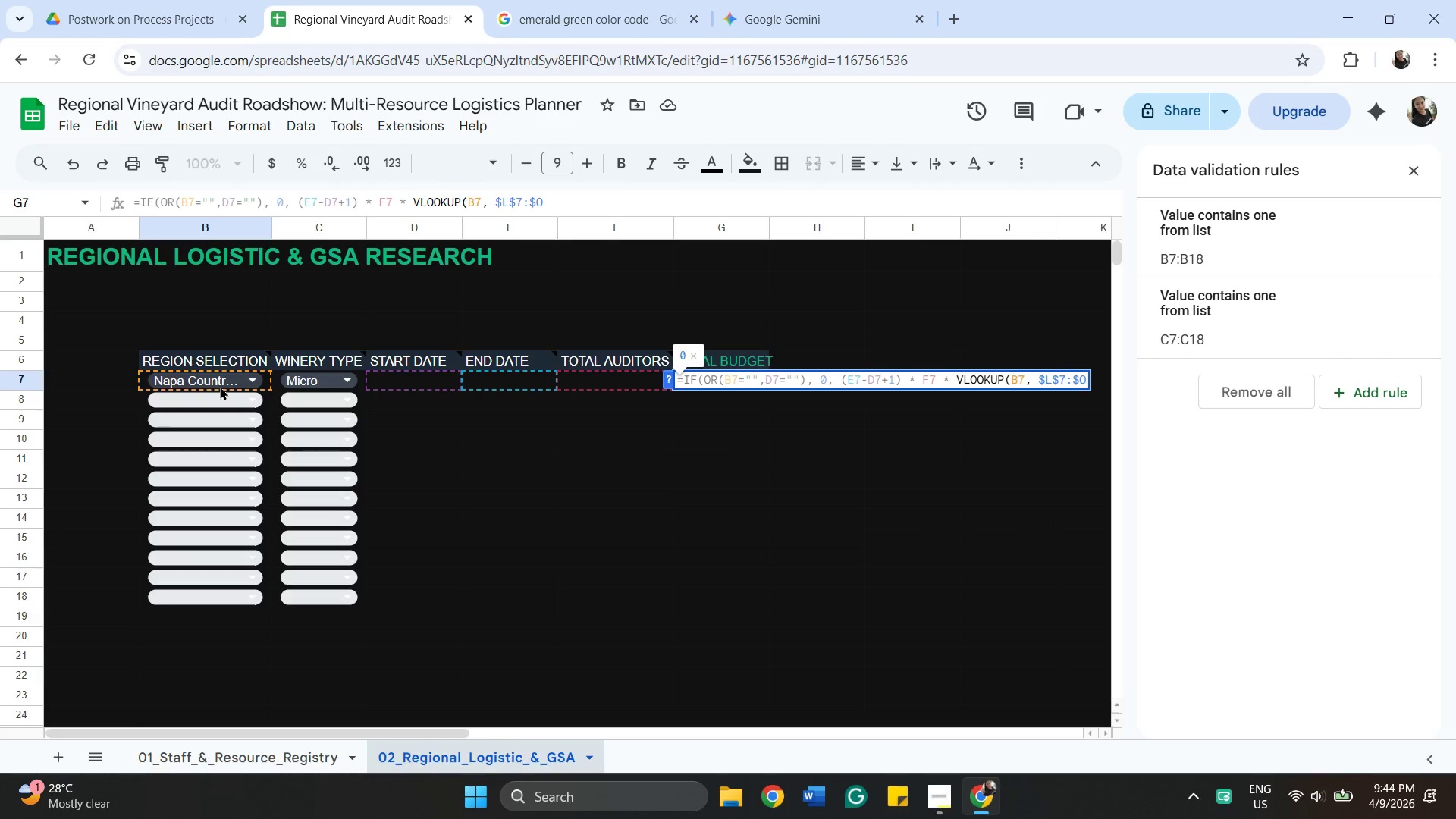 
hold_key(key=ShiftLeft, duration=0.91)
 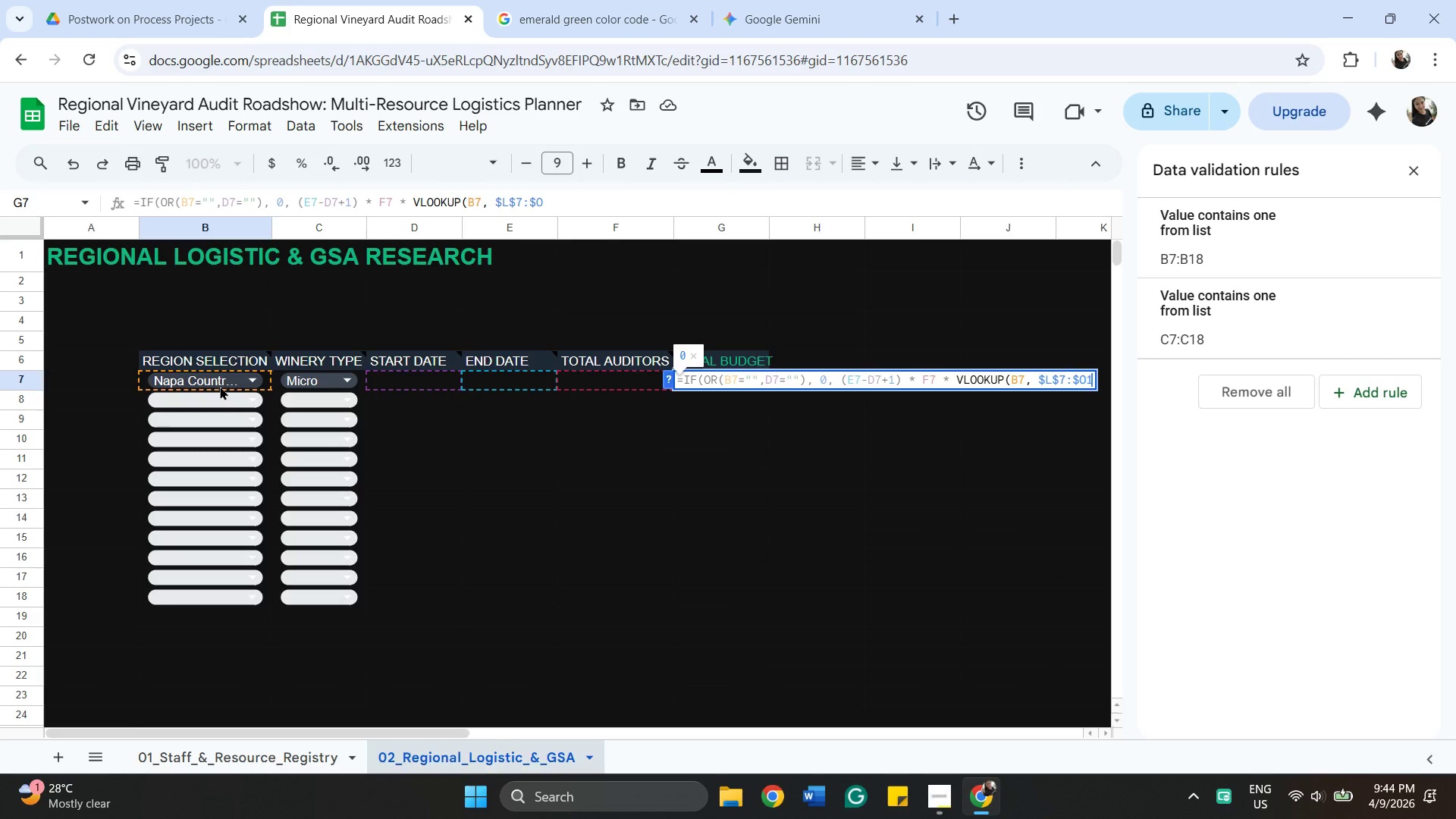 
type(1)
key(Backspace)
type($11)
 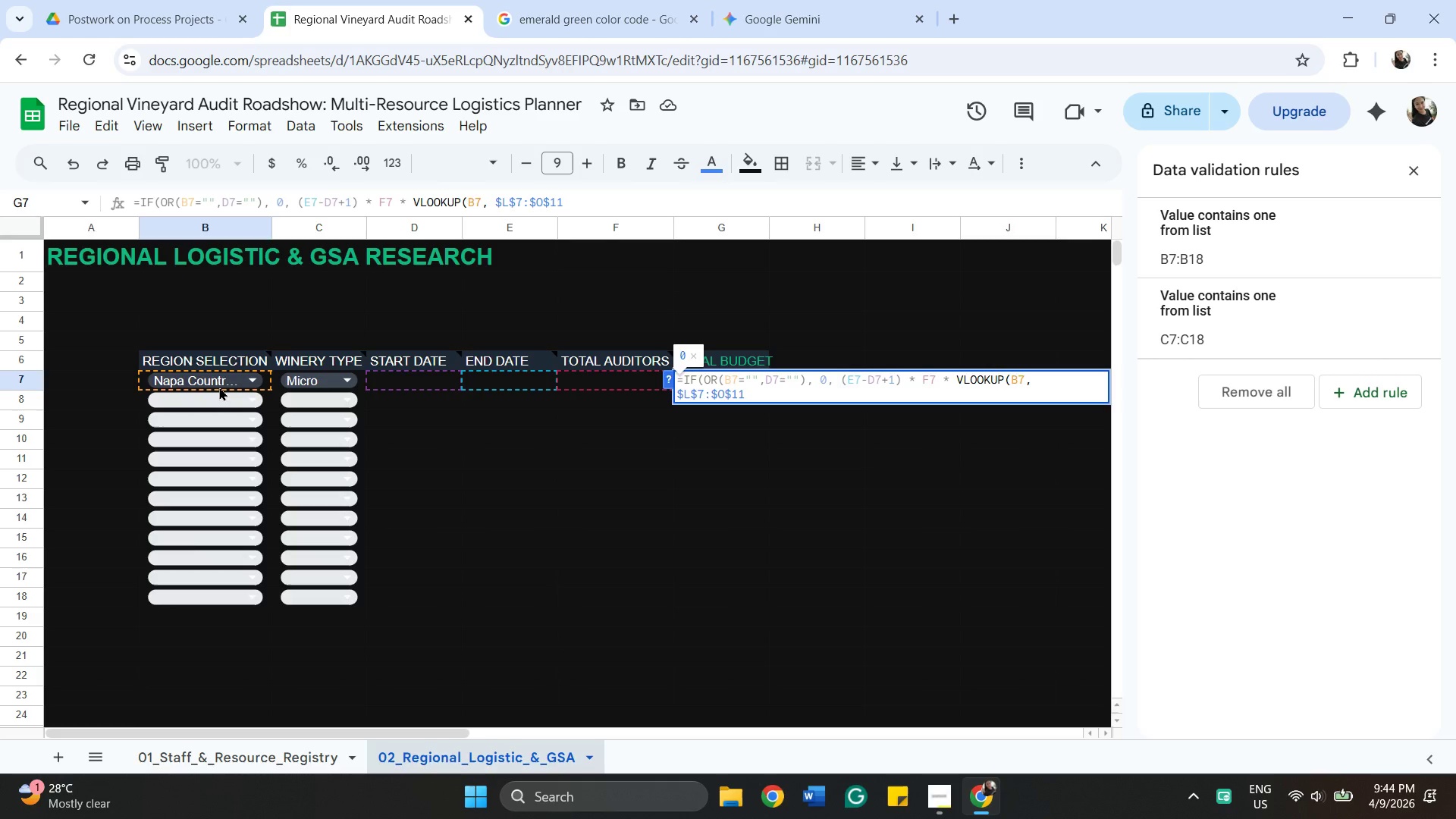 
wait(8.73)
 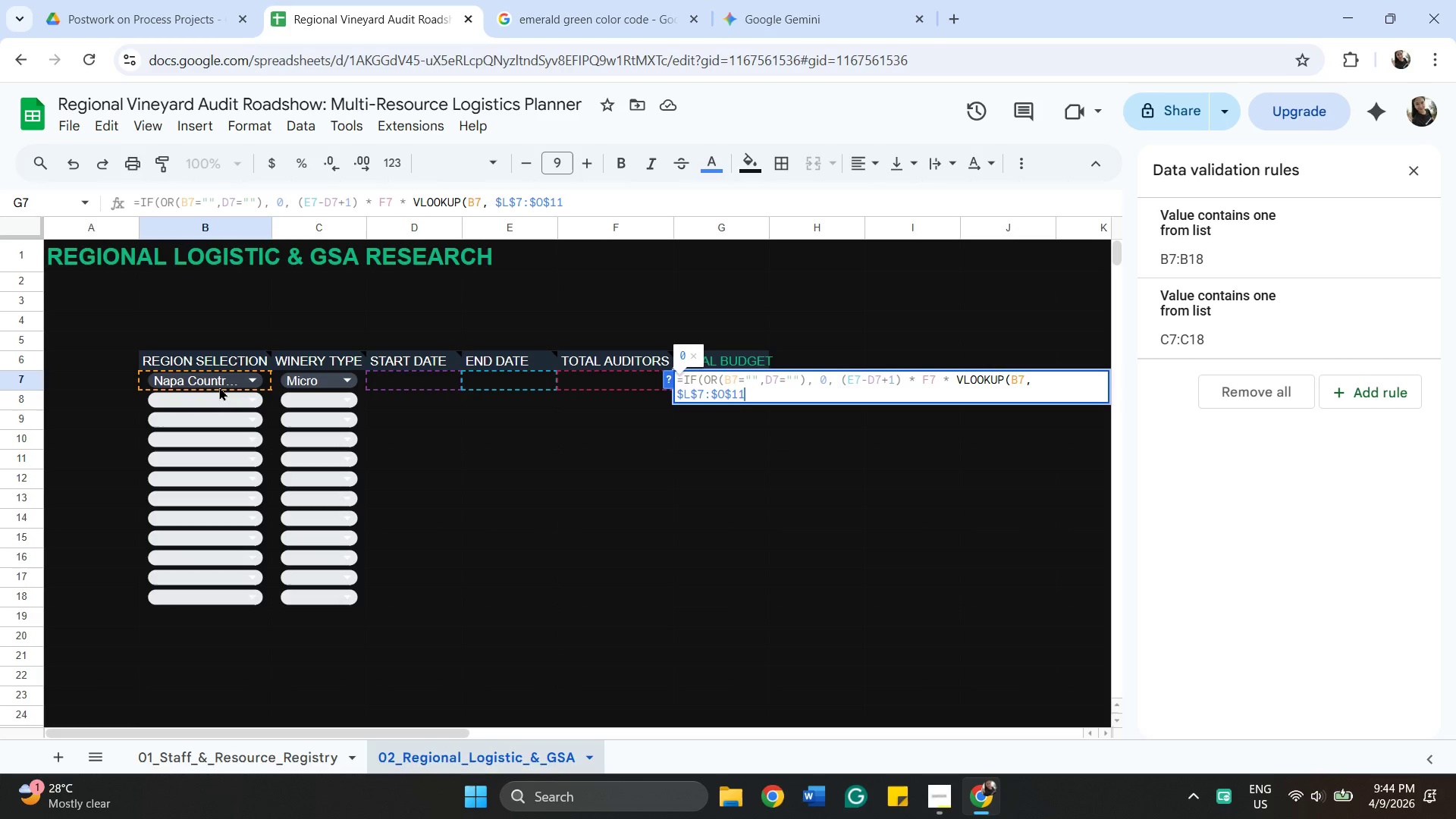 
type(, 4, FALSE)))
 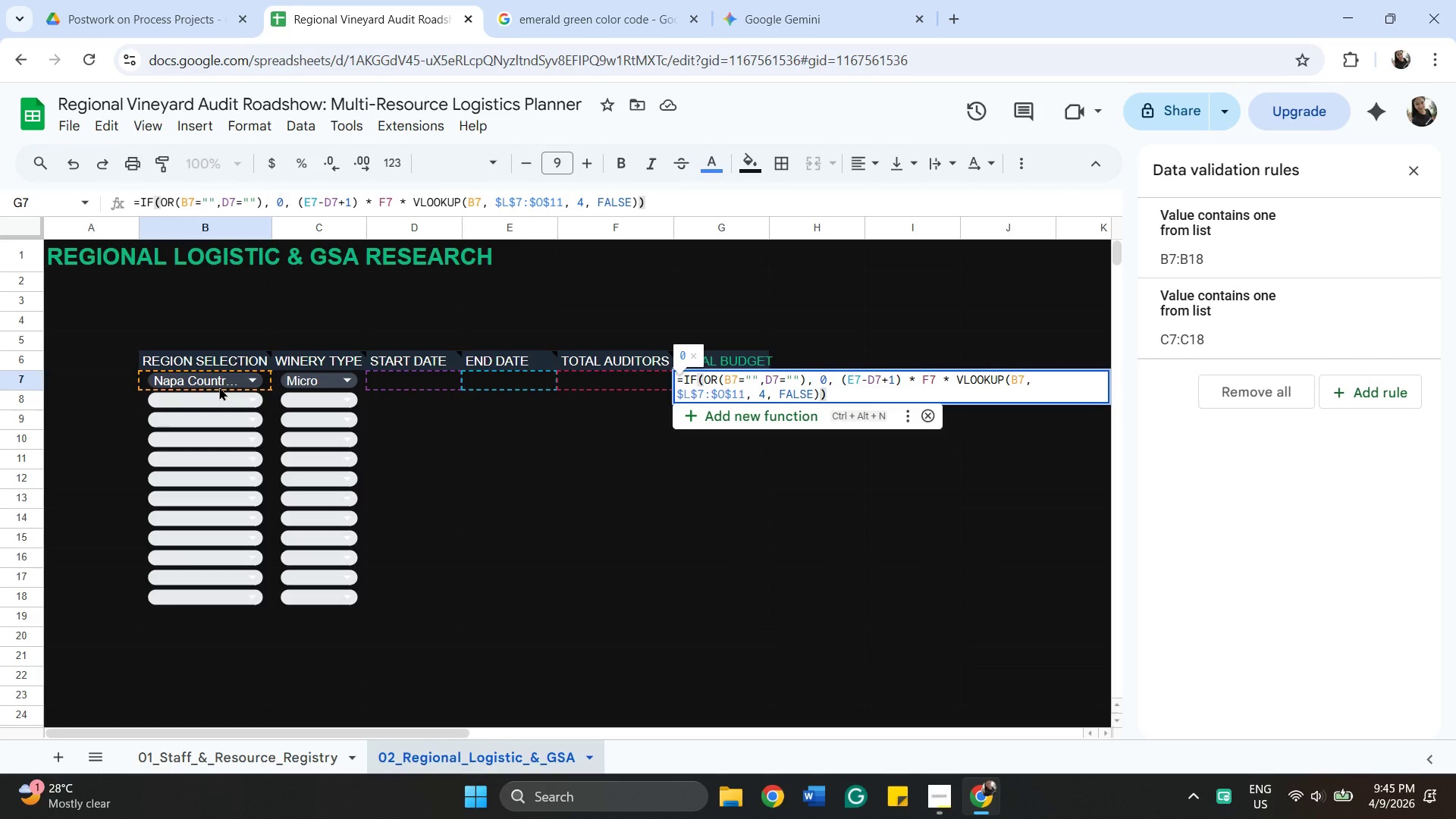 
key(Enter)
 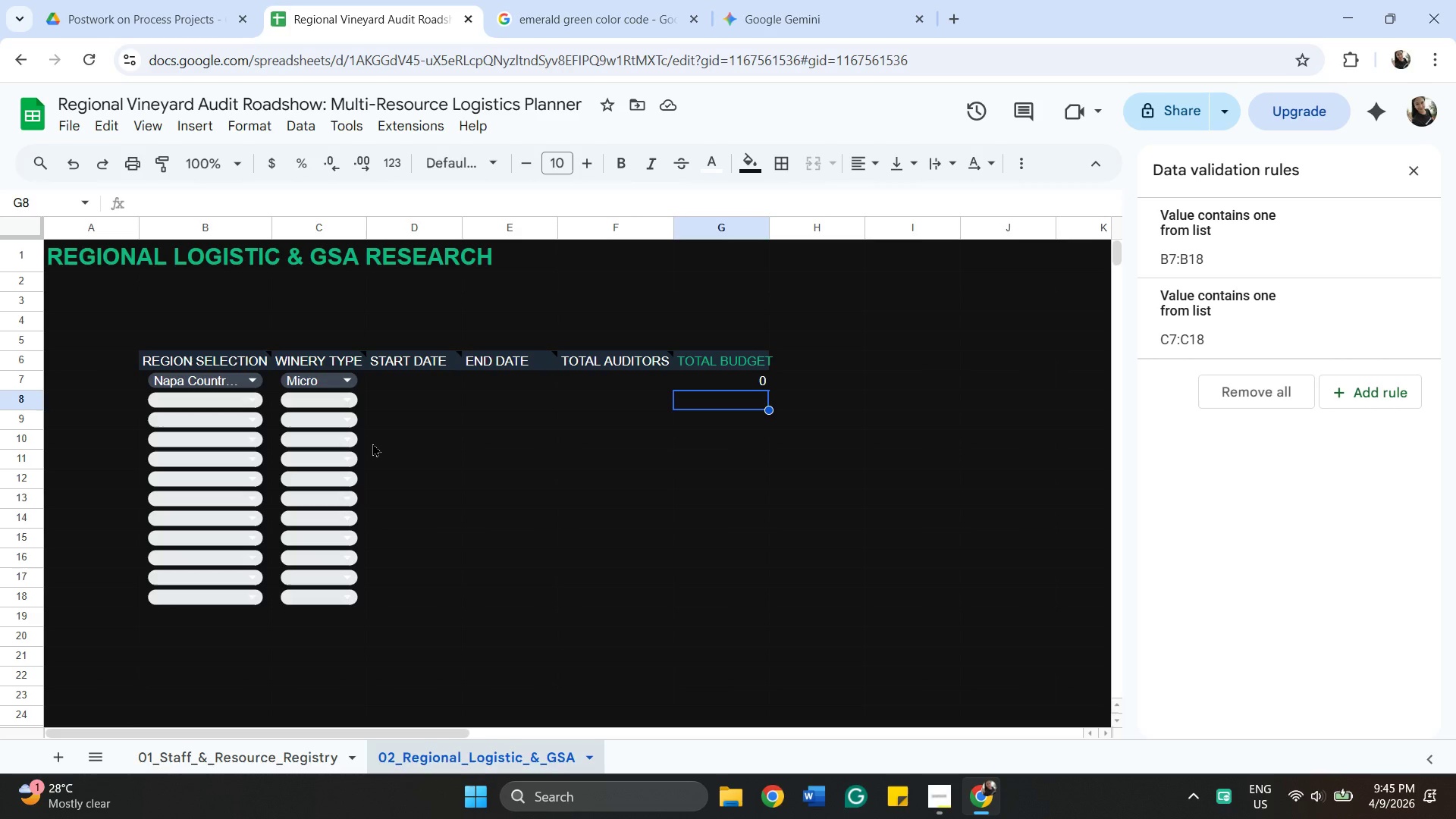 
wait(18.72)
 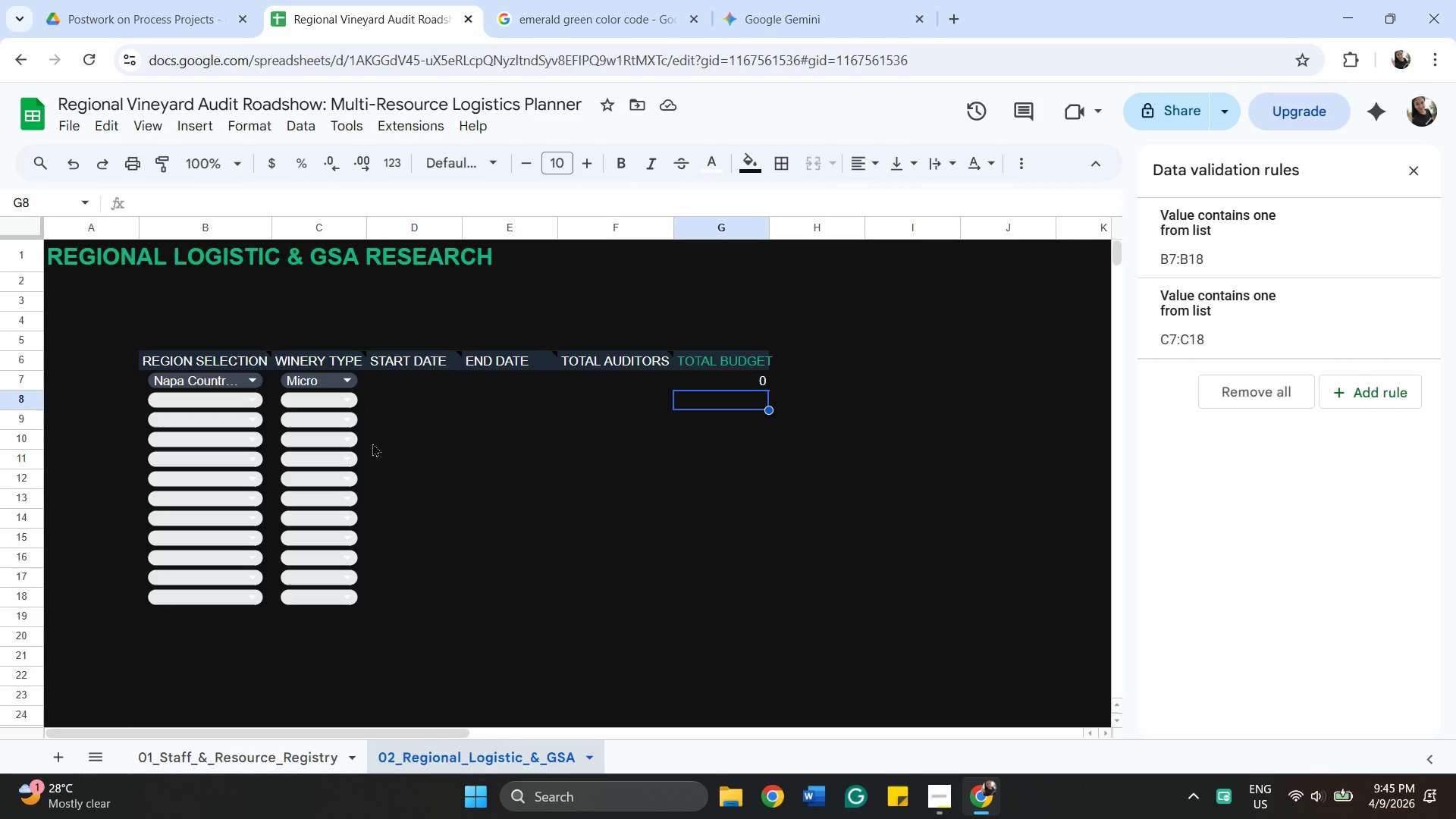 
left_click([723, 375])
 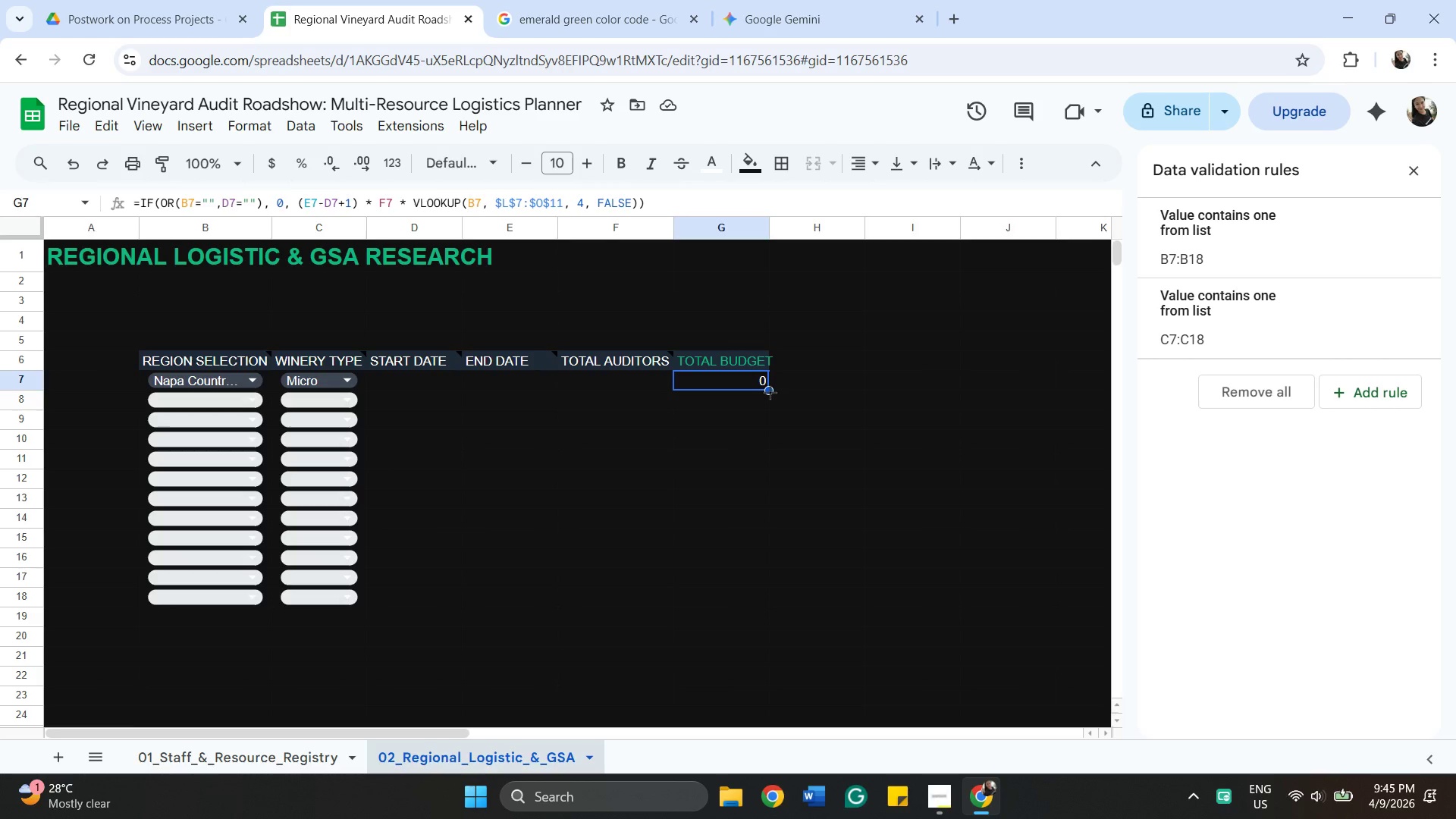 
left_click_drag(start_coordinate=[770, 391], to_coordinate=[771, 605])
 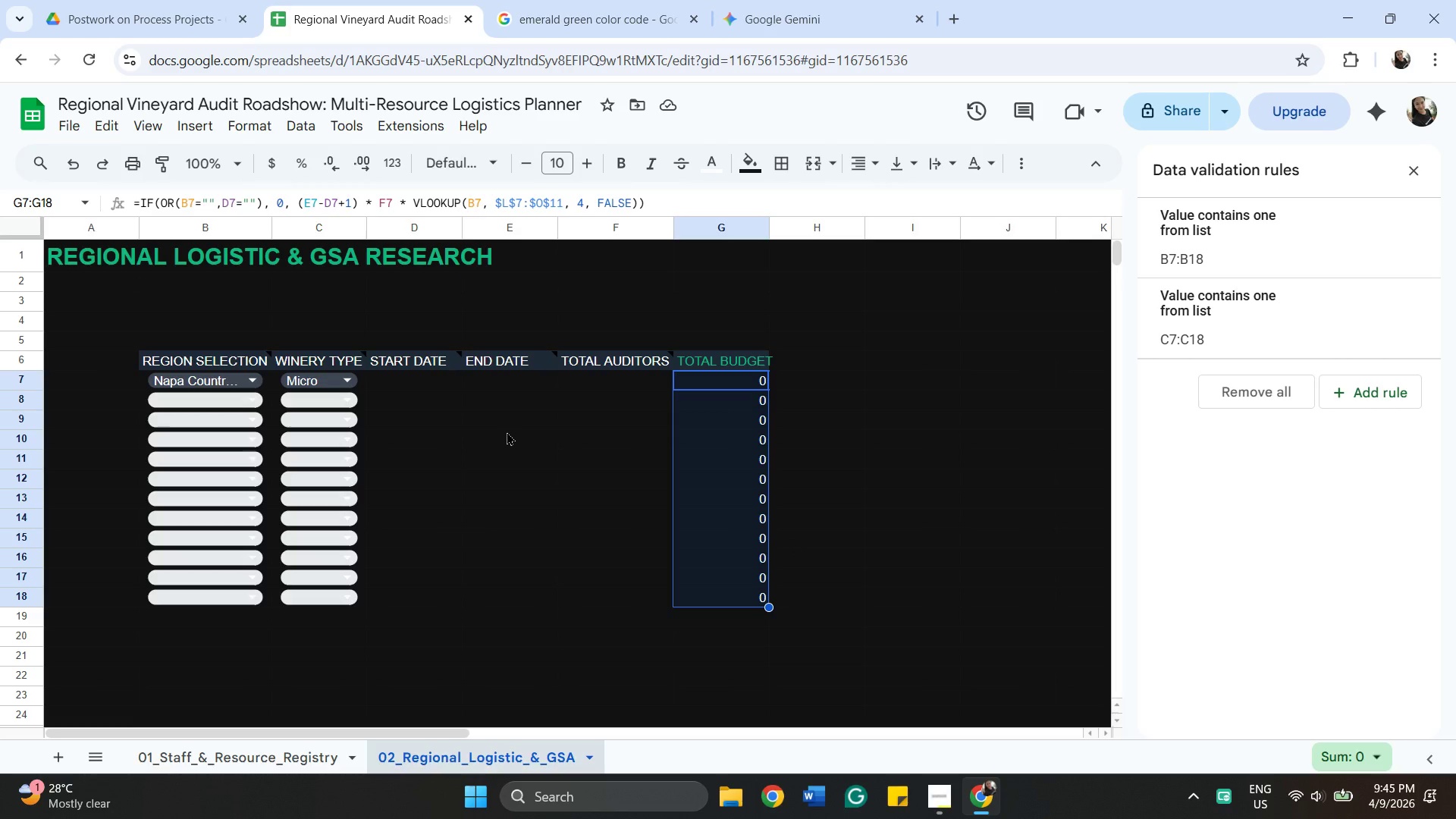 
wait(11.81)
 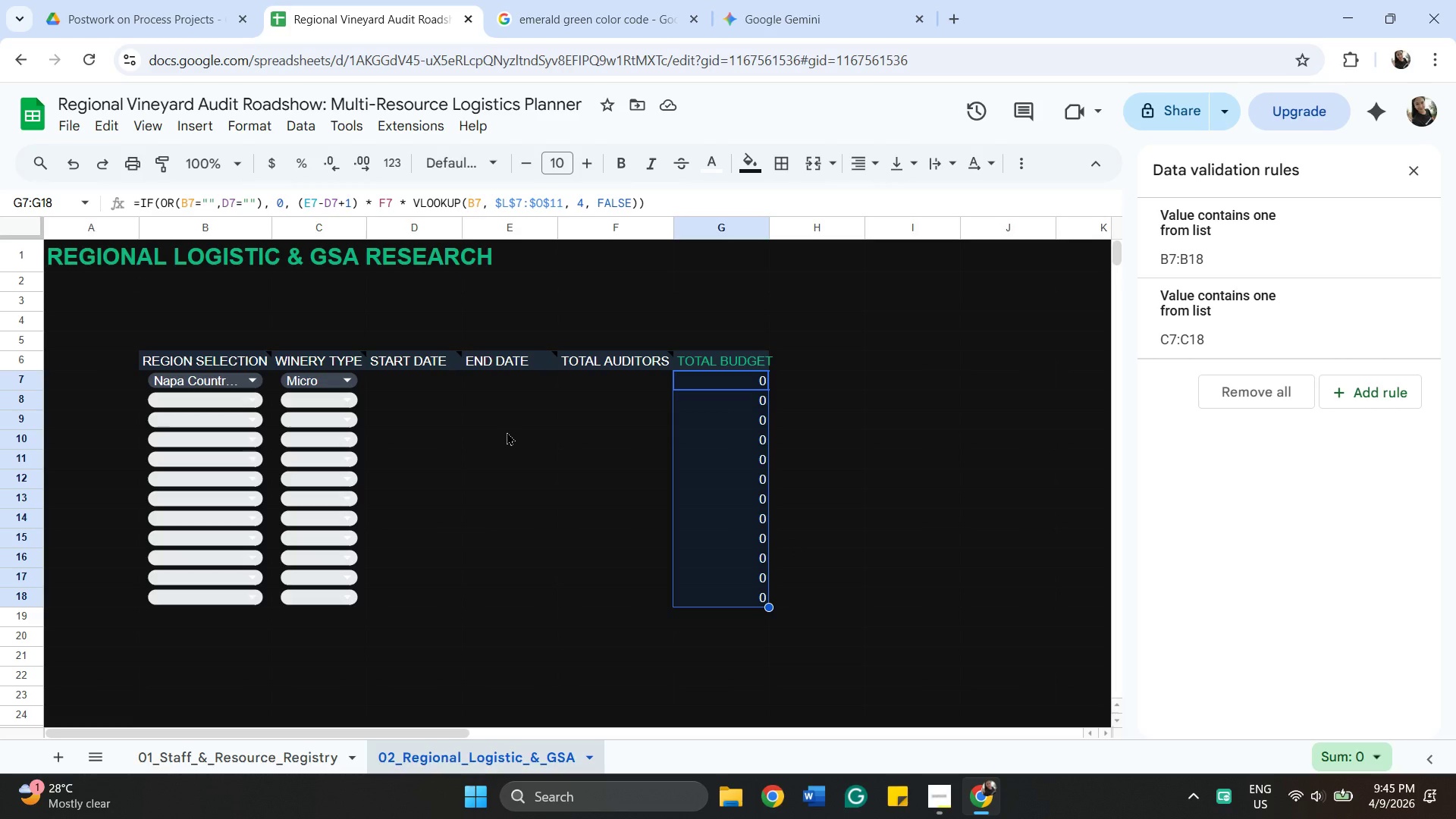 
left_click_drag(start_coordinate=[684, 601], to_coordinate=[694, 599])
 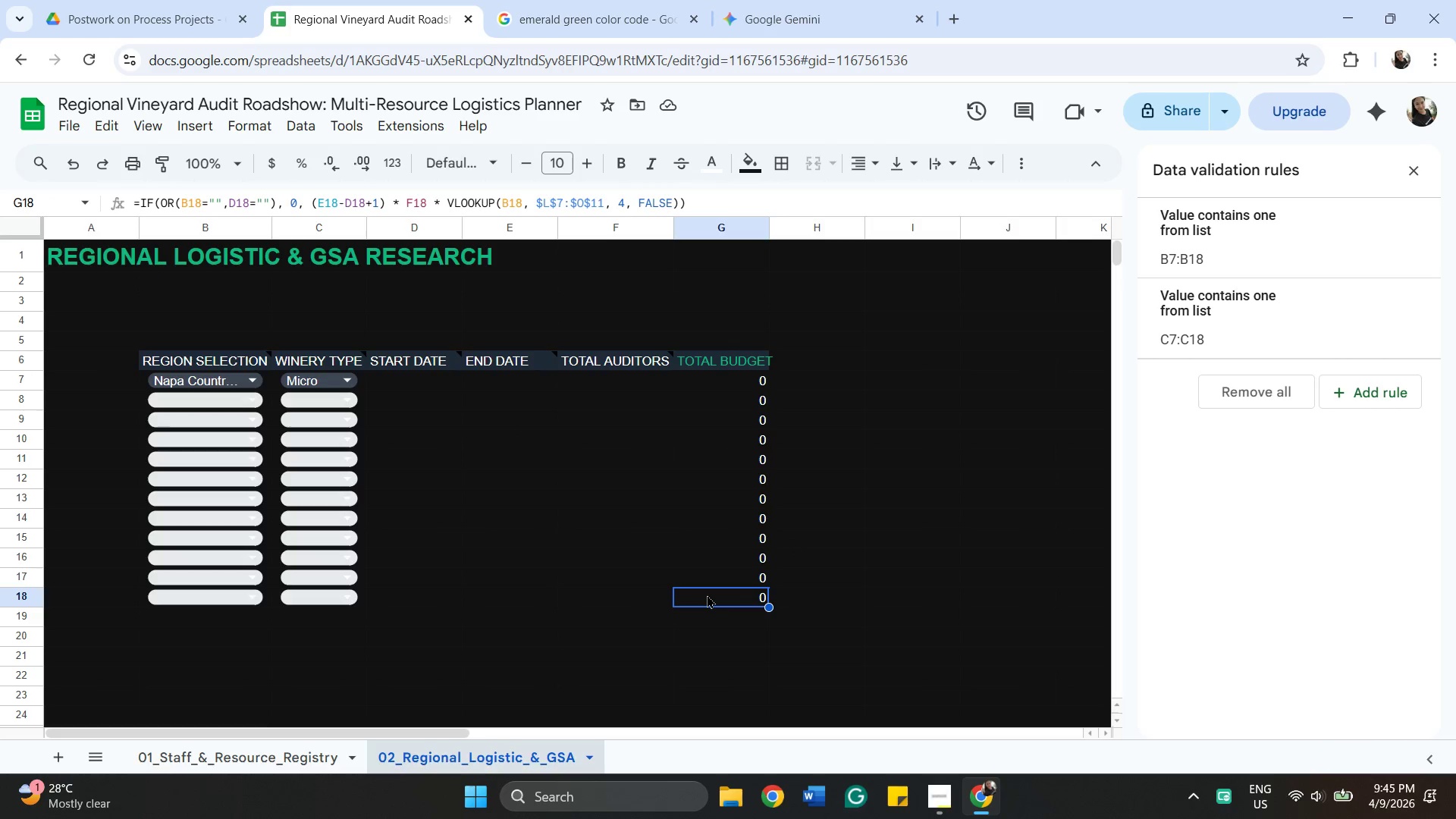 
double_click([707, 595])
 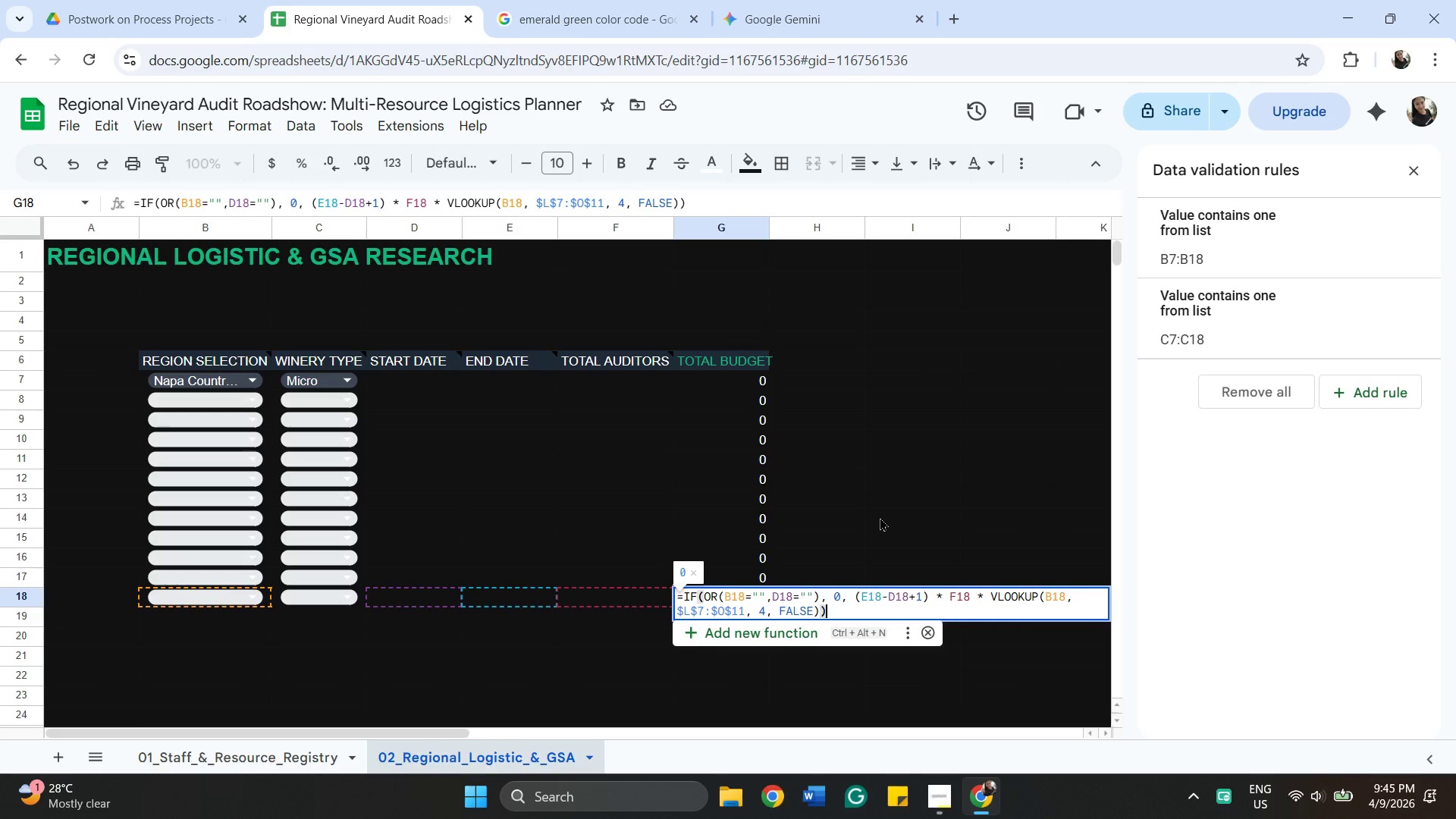 
left_click([880, 517])
 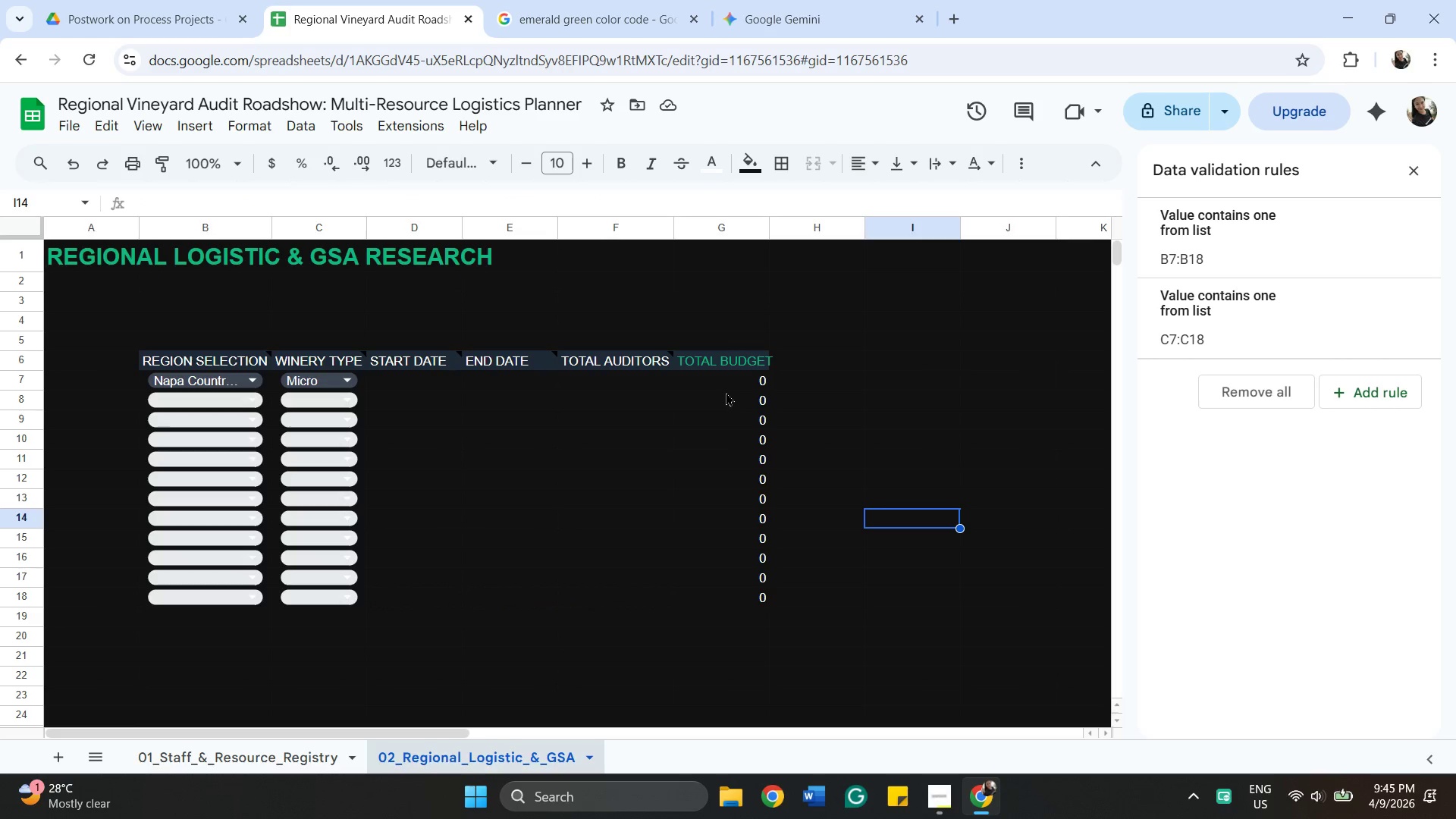 
left_click([723, 385])
 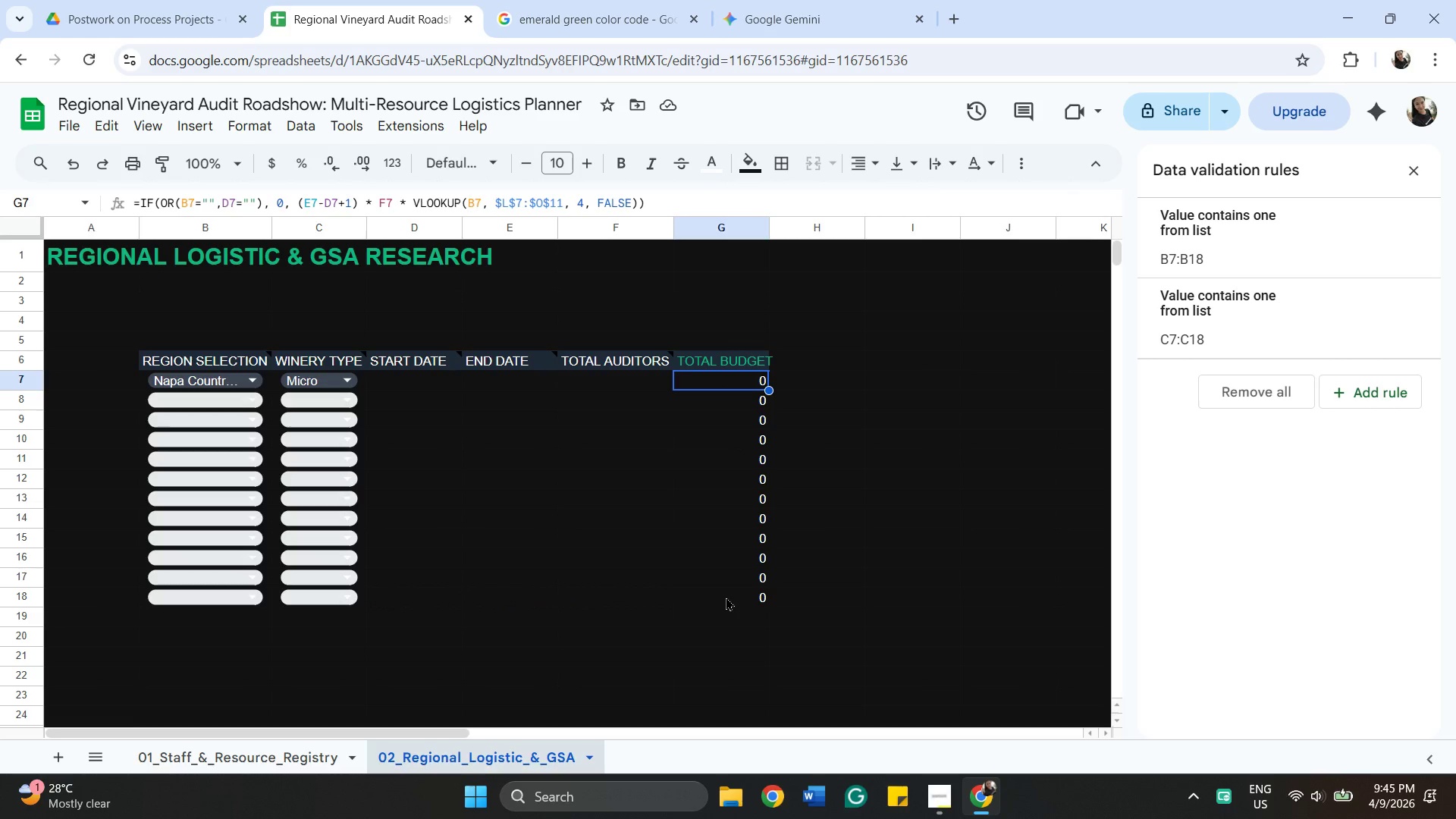 
key(Shift+ShiftLeft)
 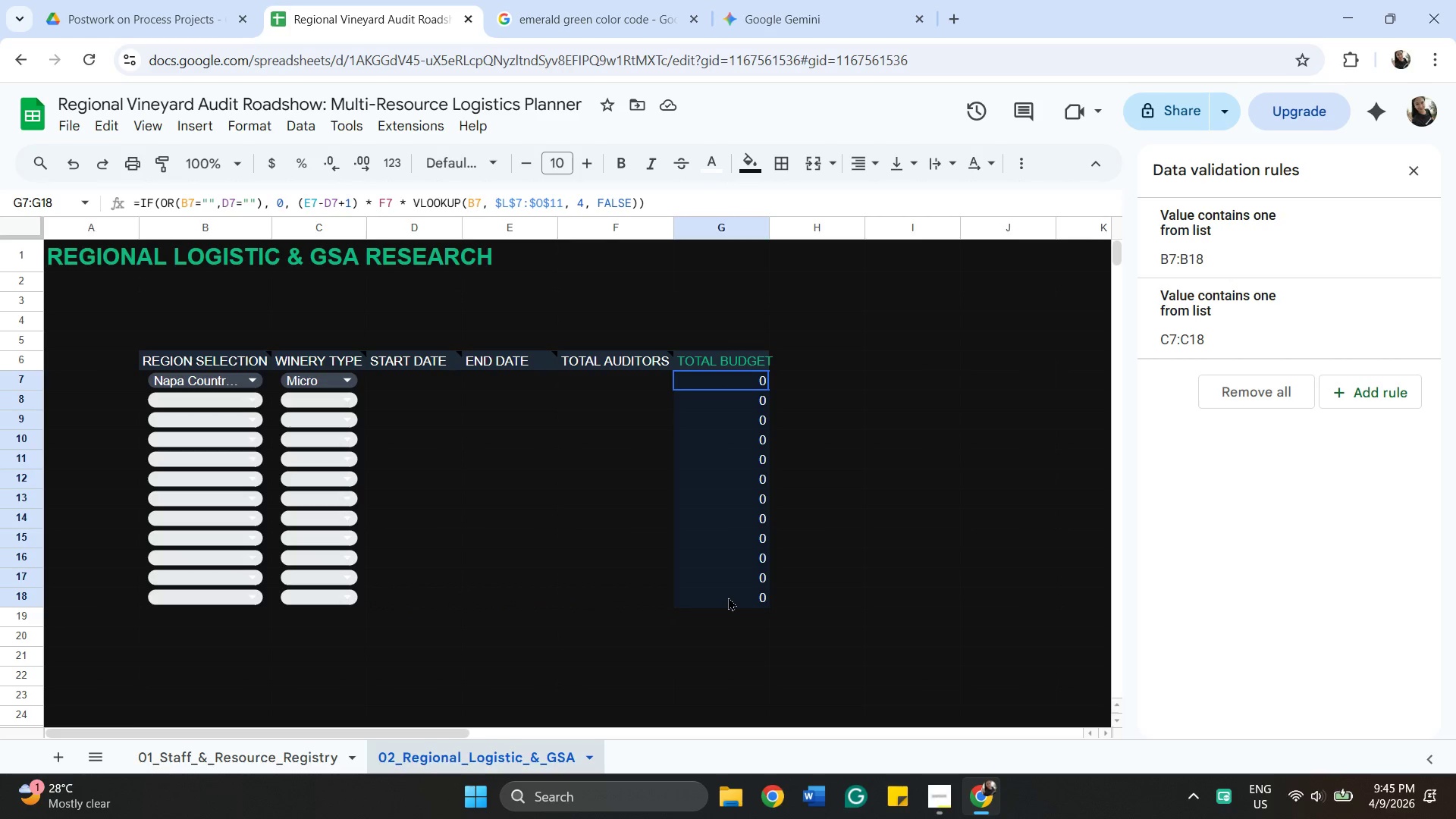 
left_click([728, 597])
 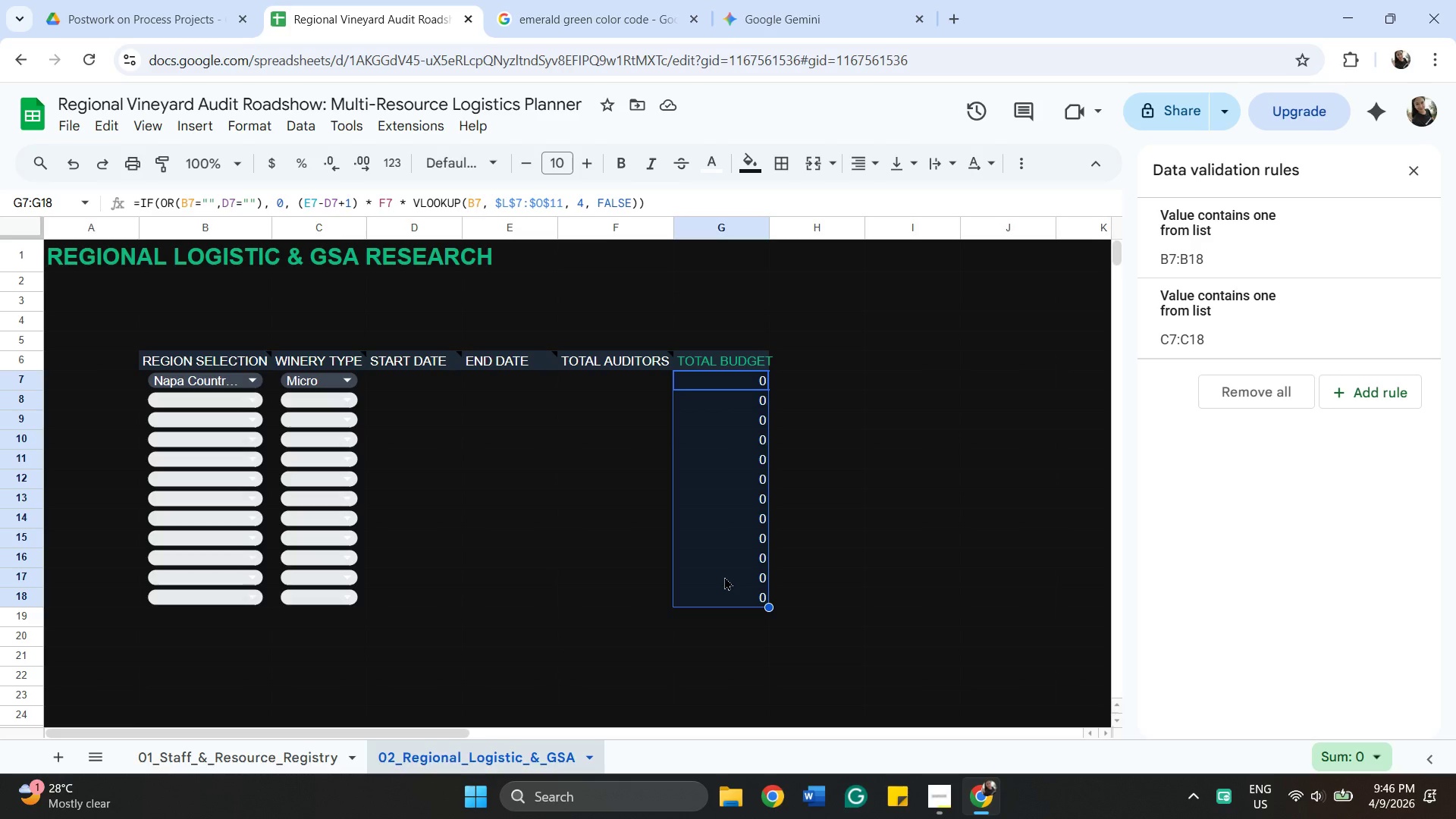 
wait(11.75)
 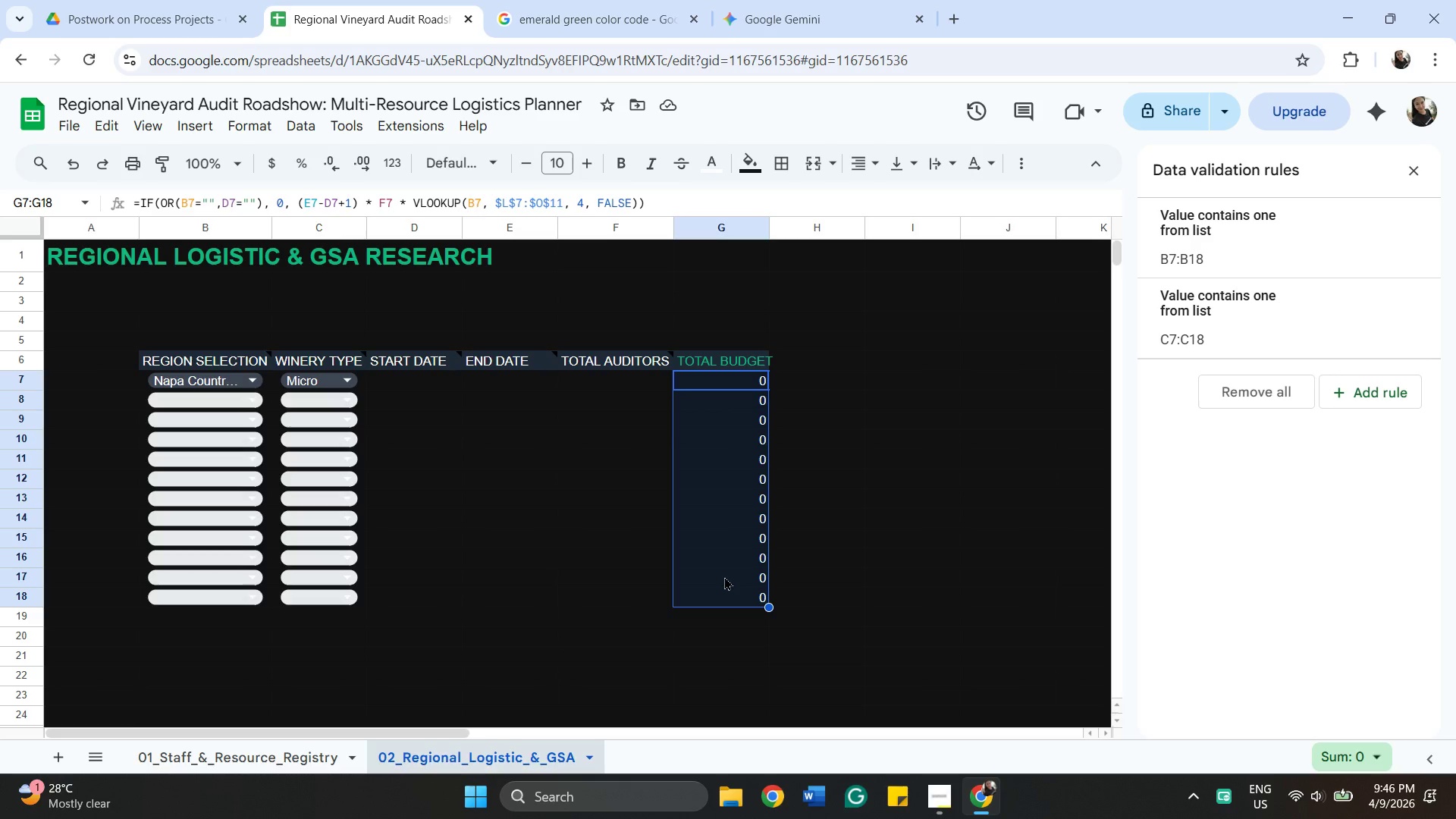 
left_click([274, 124])
 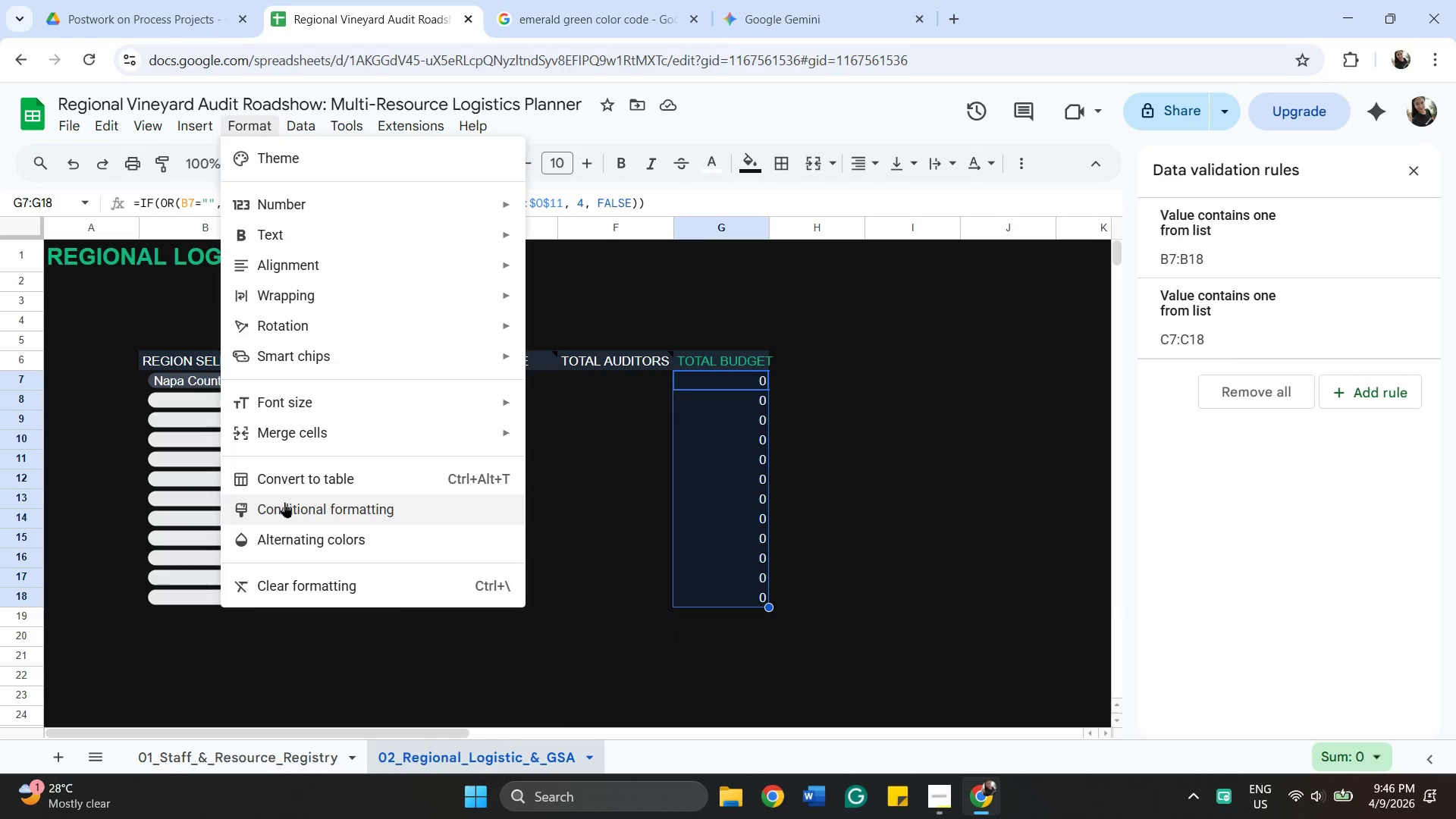 
left_click([293, 504])
 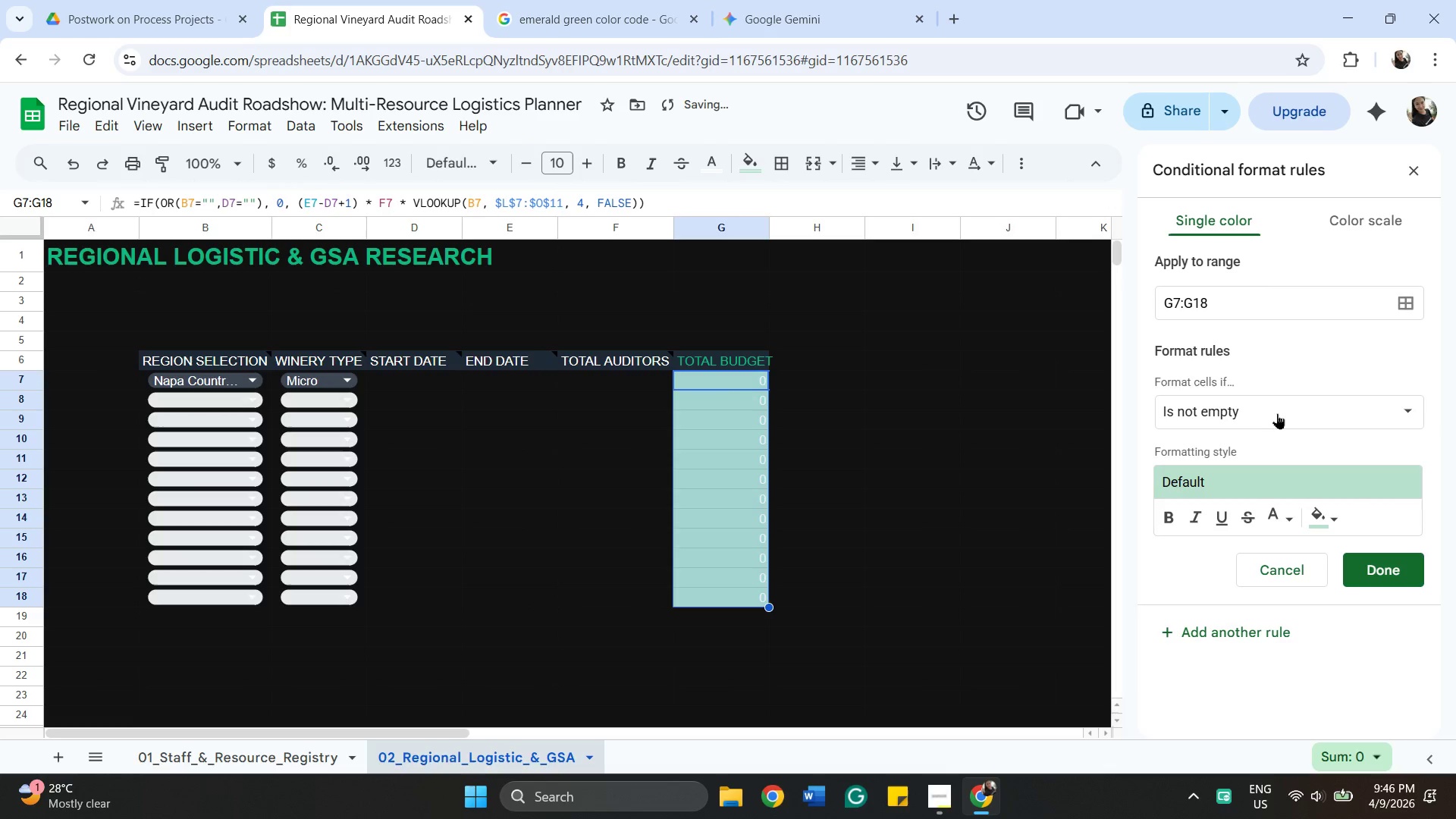 
left_click([1279, 415])
 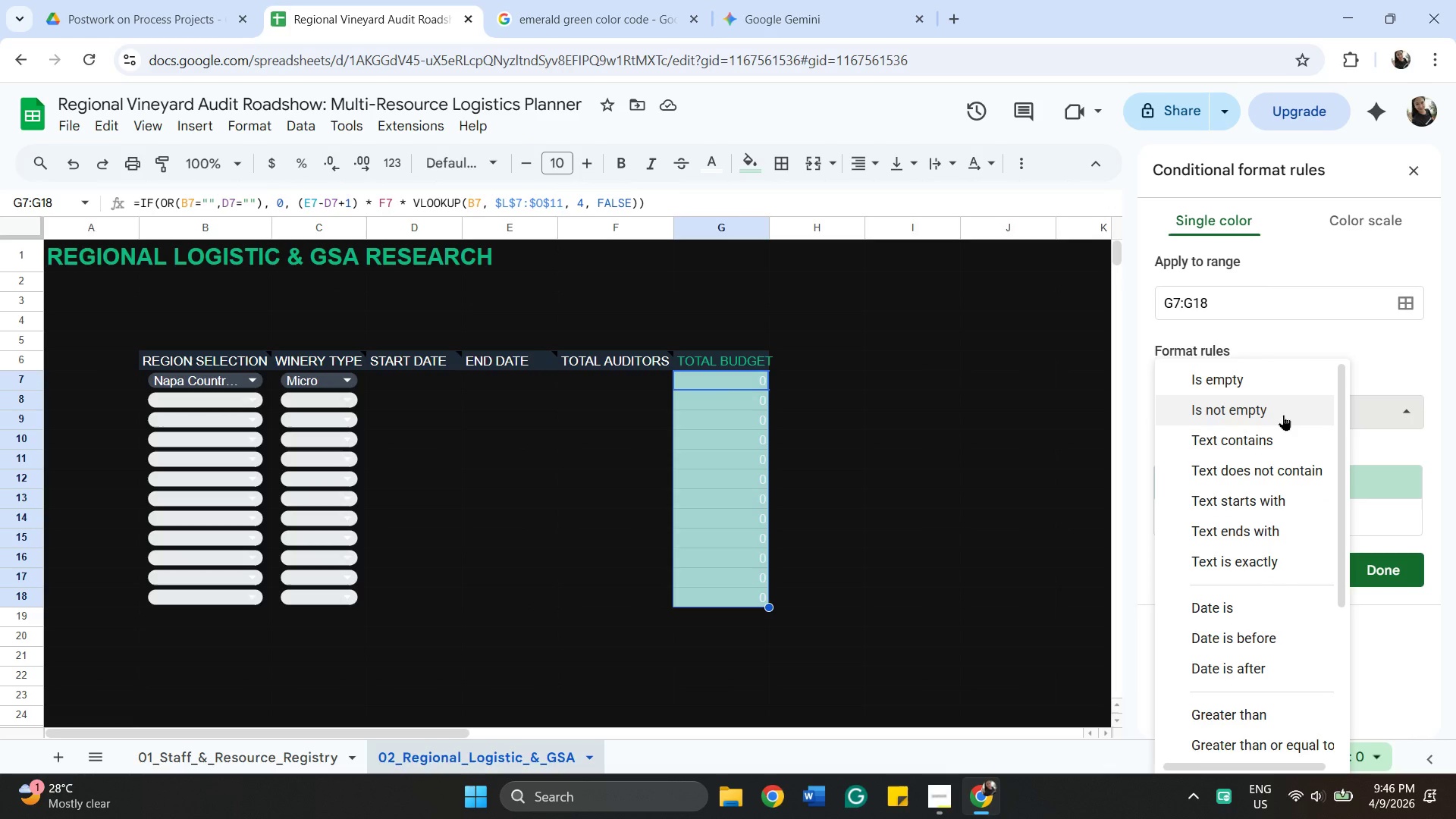 
wait(7.88)
 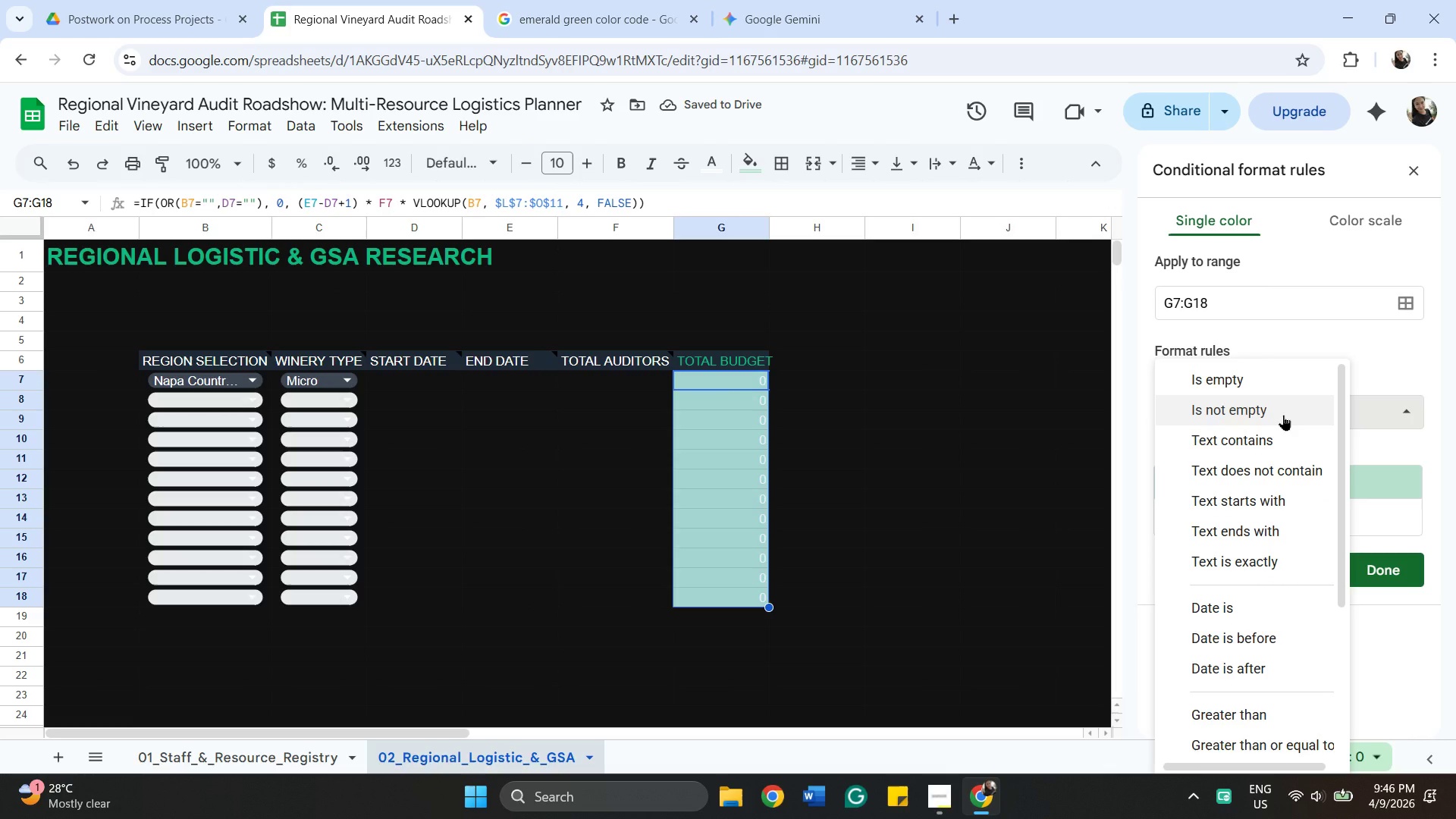 
scroll: coordinate [1250, 620], scroll_direction: down, amount: 3.0
 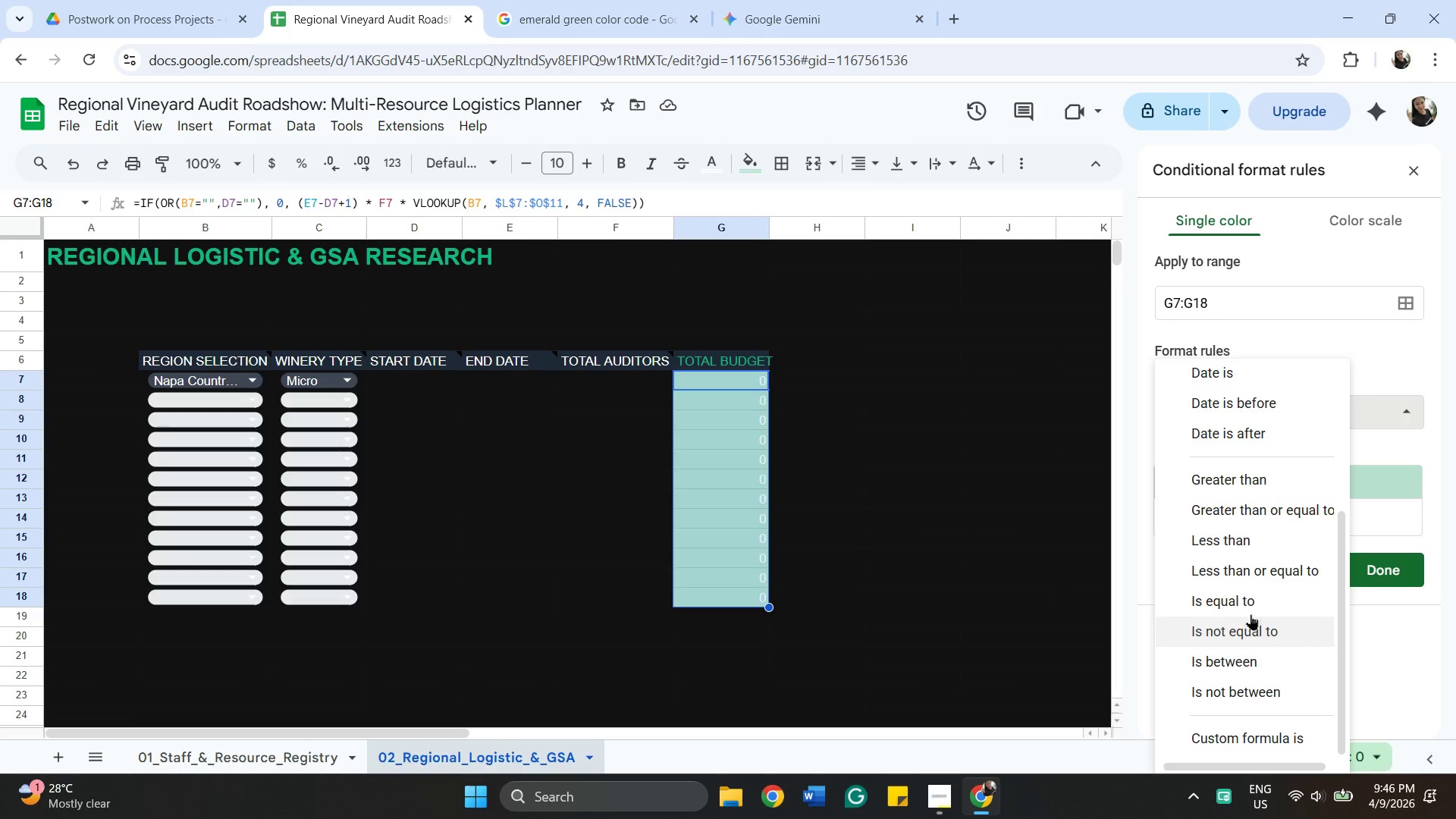 
left_click([1241, 538])
 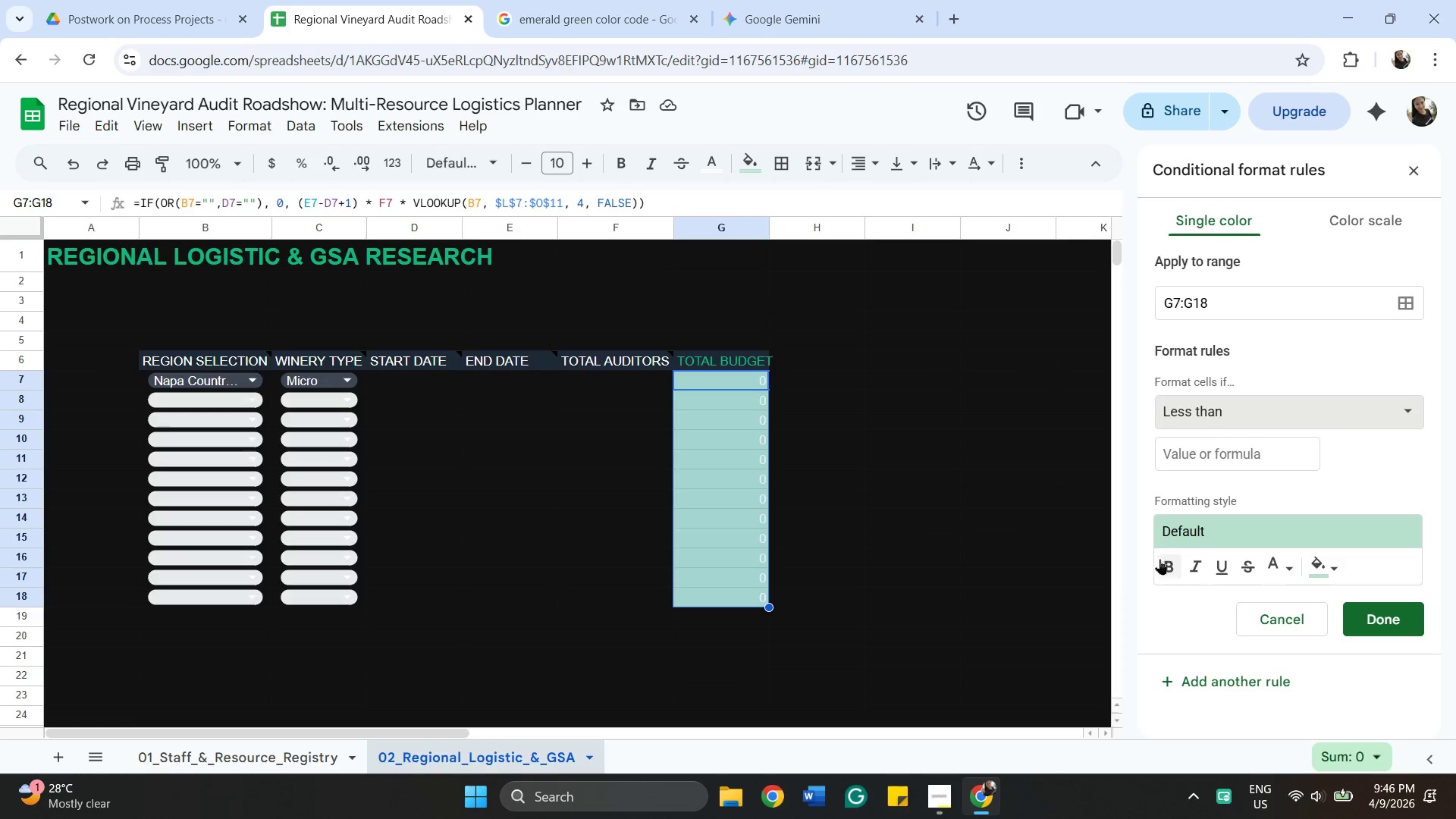 
left_click([1257, 462])
 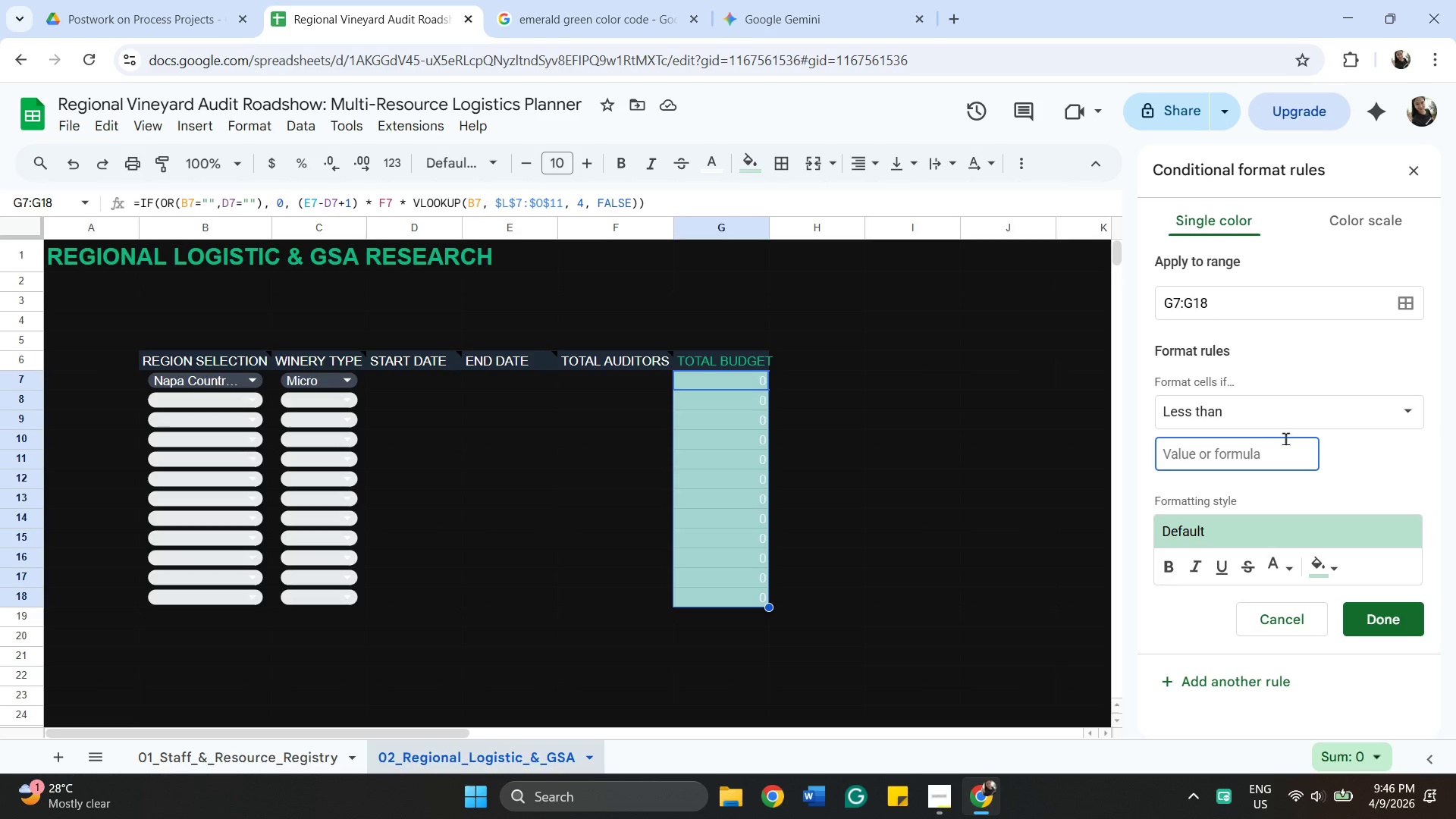 
wait(17.73)
 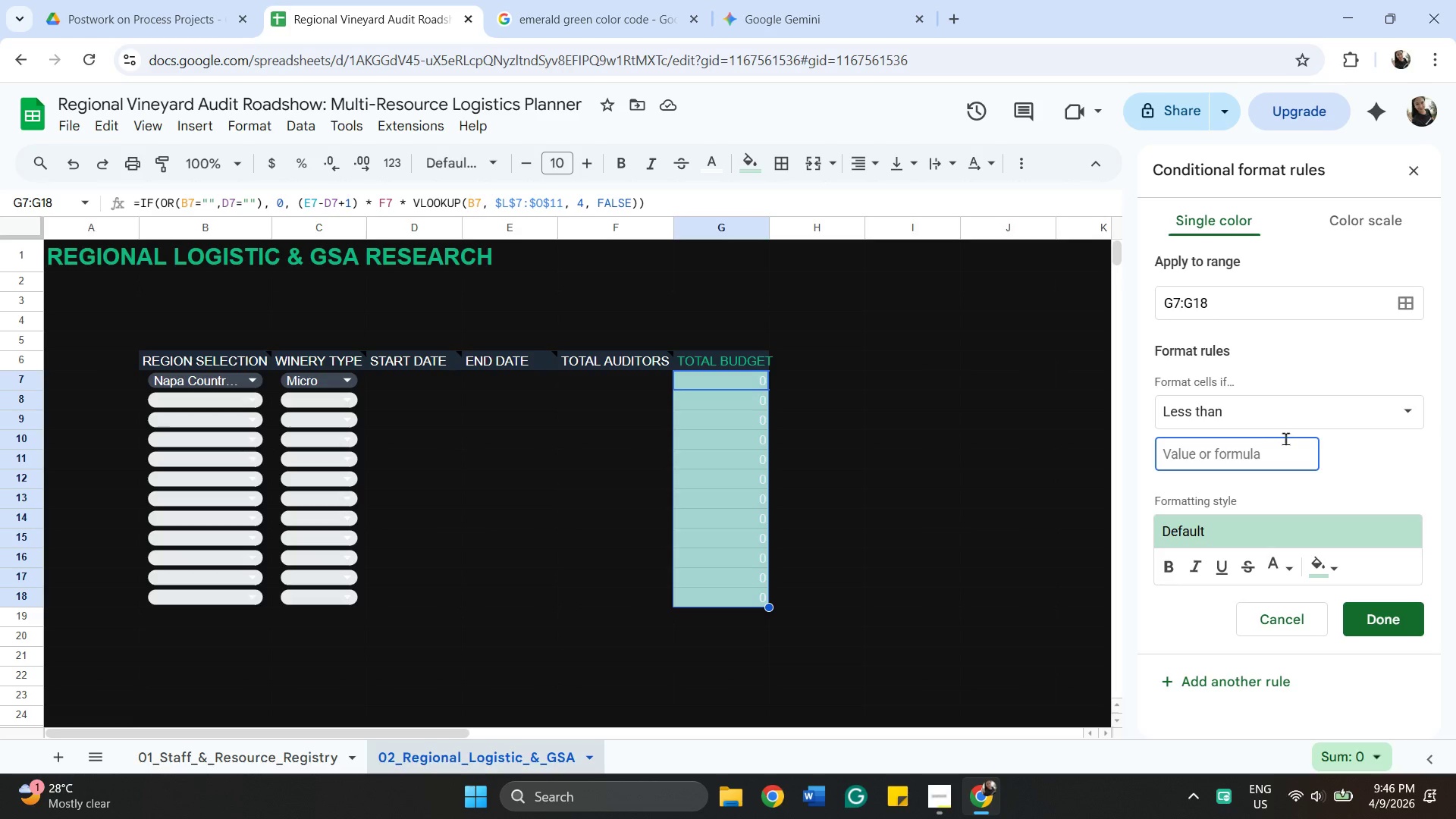 
left_click([1340, 405])
 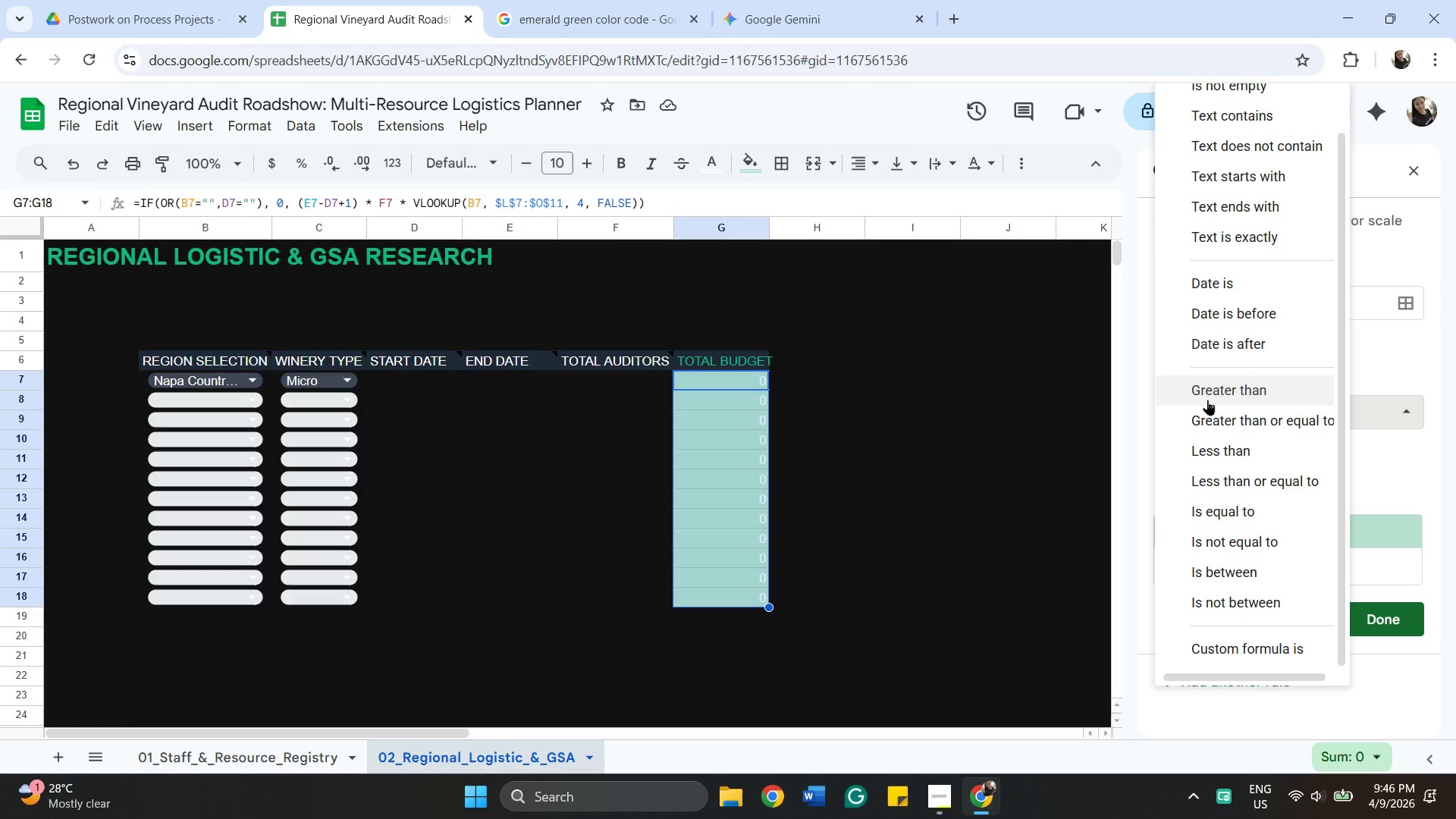 
left_click([1217, 391])
 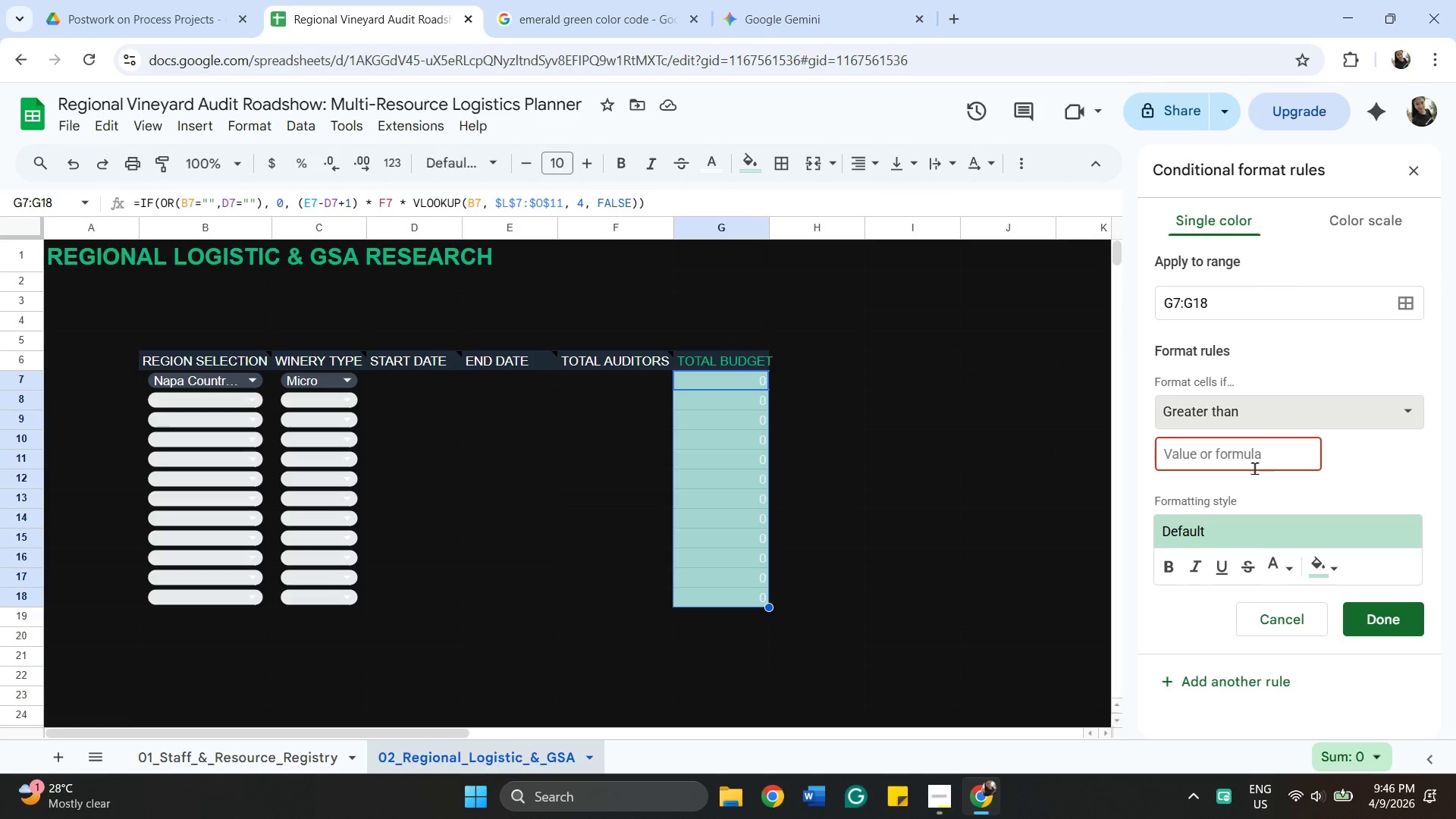 
left_click([1258, 463])
 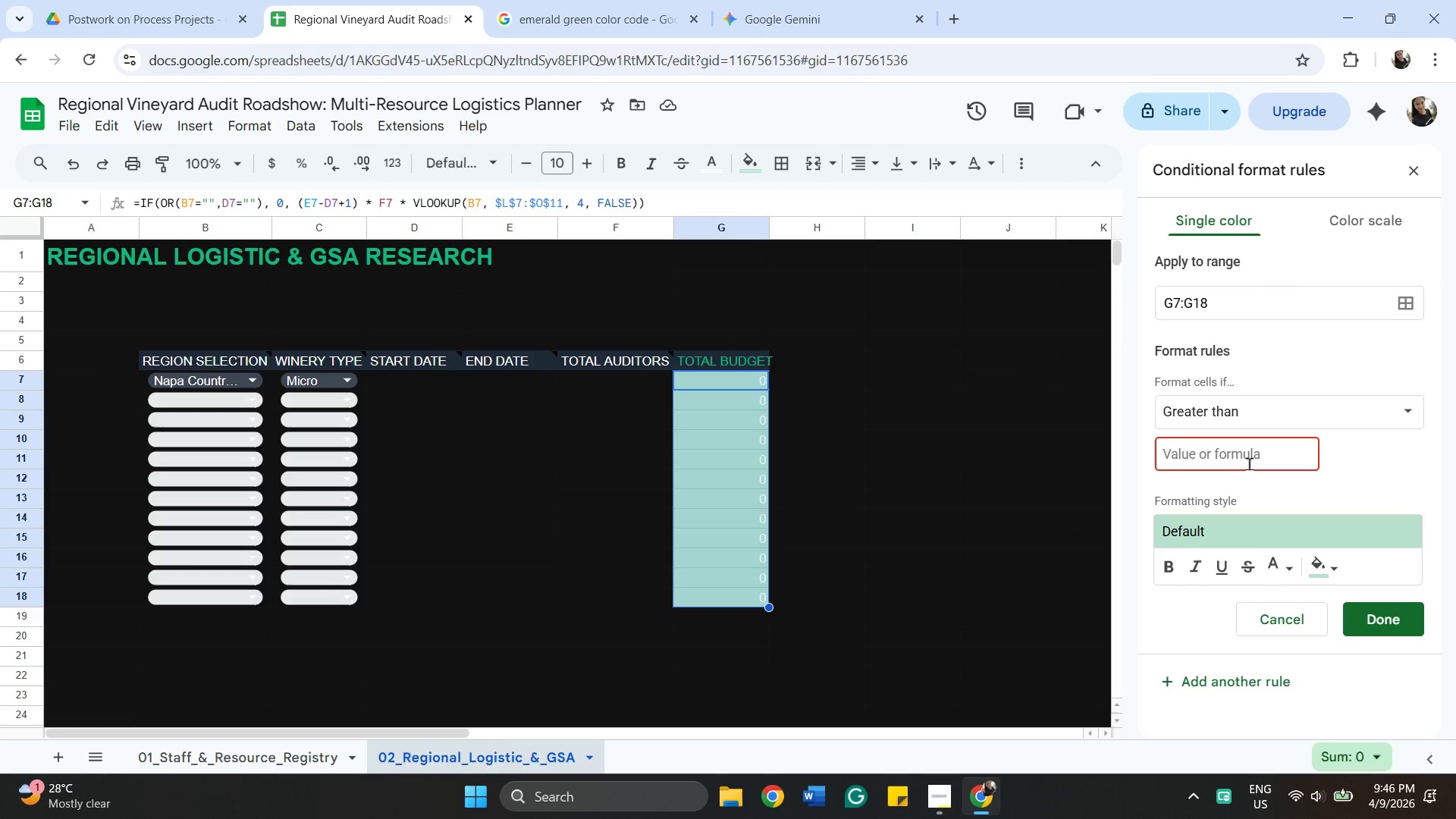 
type(10000)
 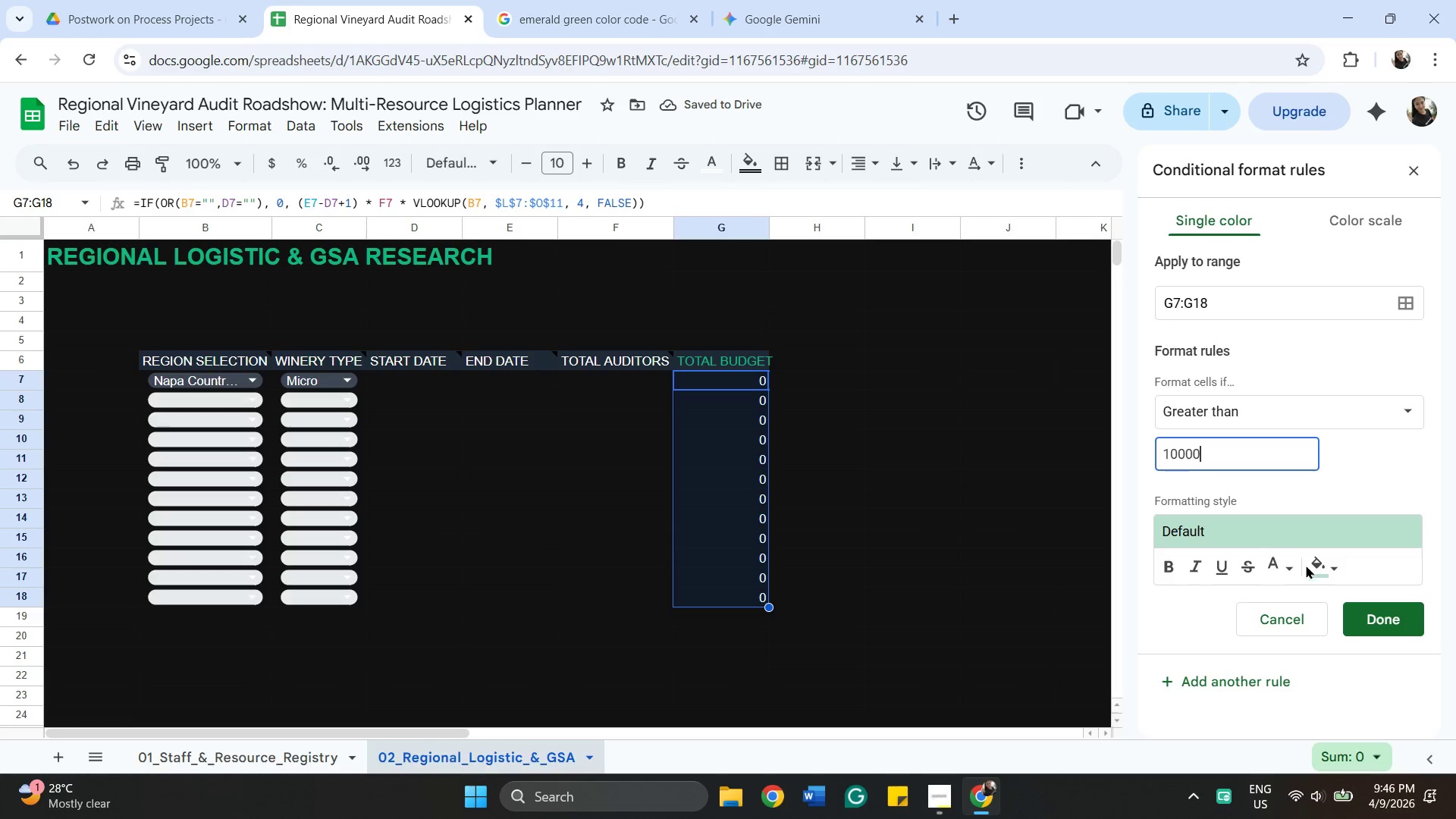 
wait(5.22)
 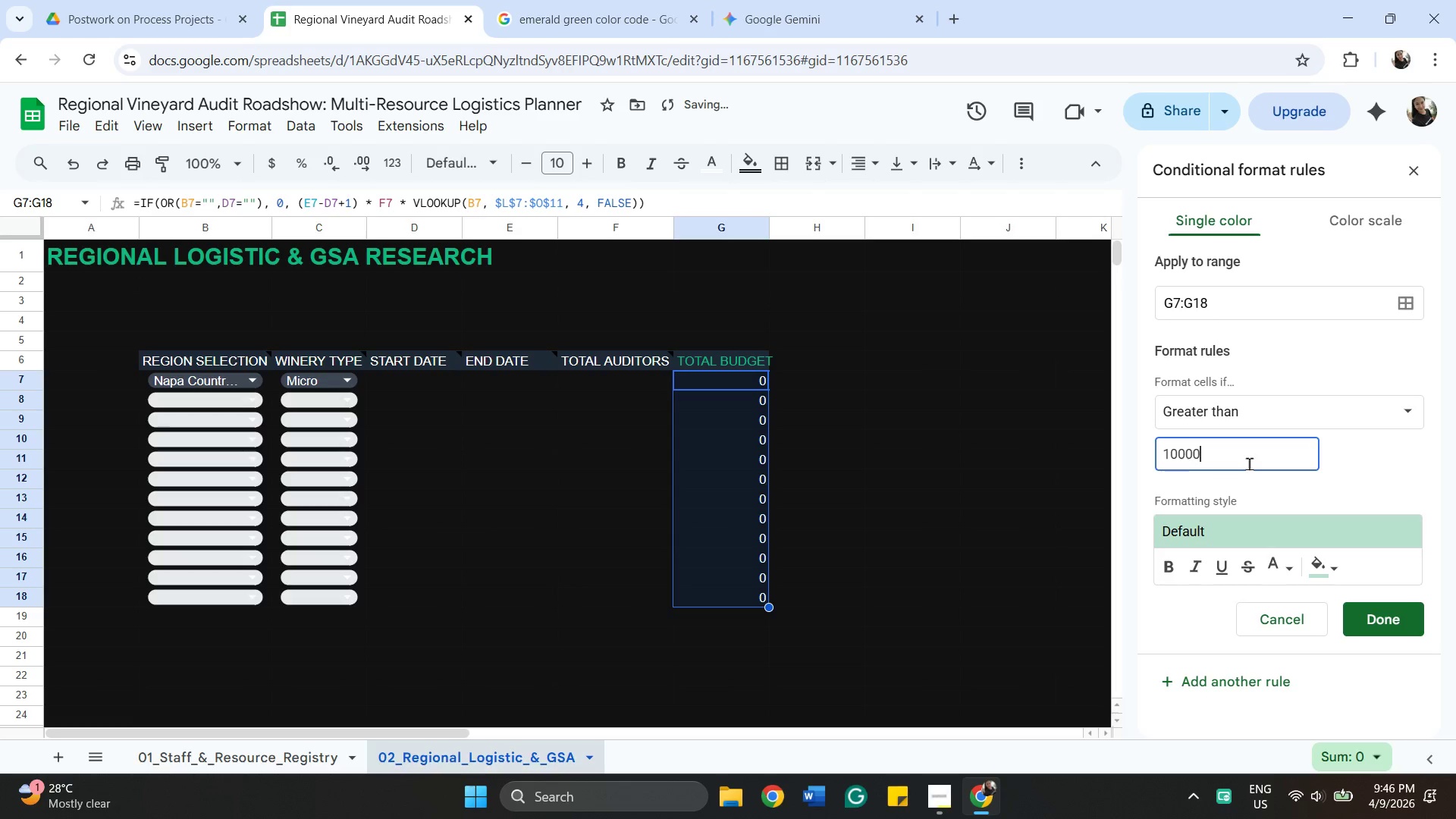 
mouse_move([1341, 564])
 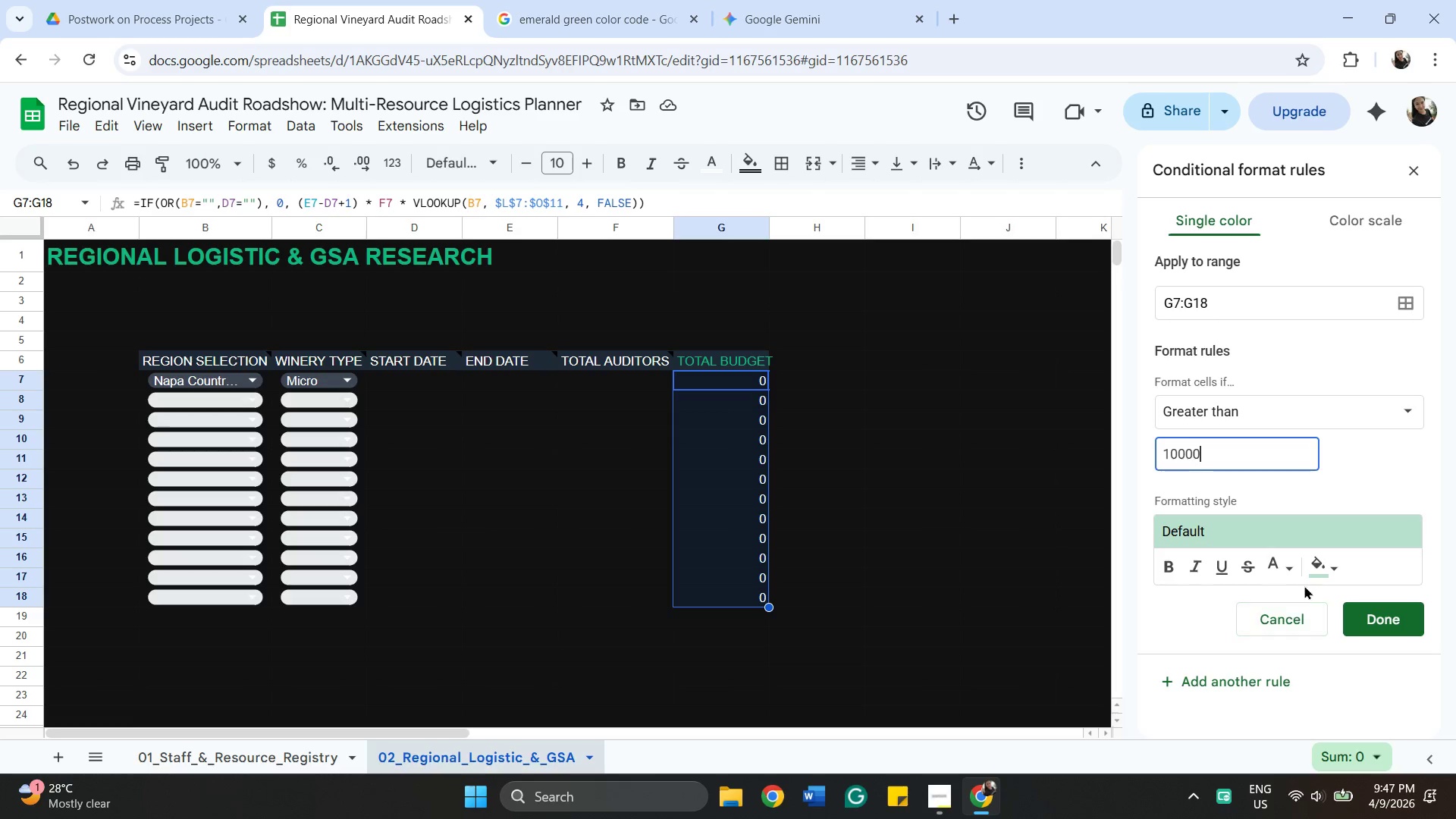 
left_click([1279, 568])
 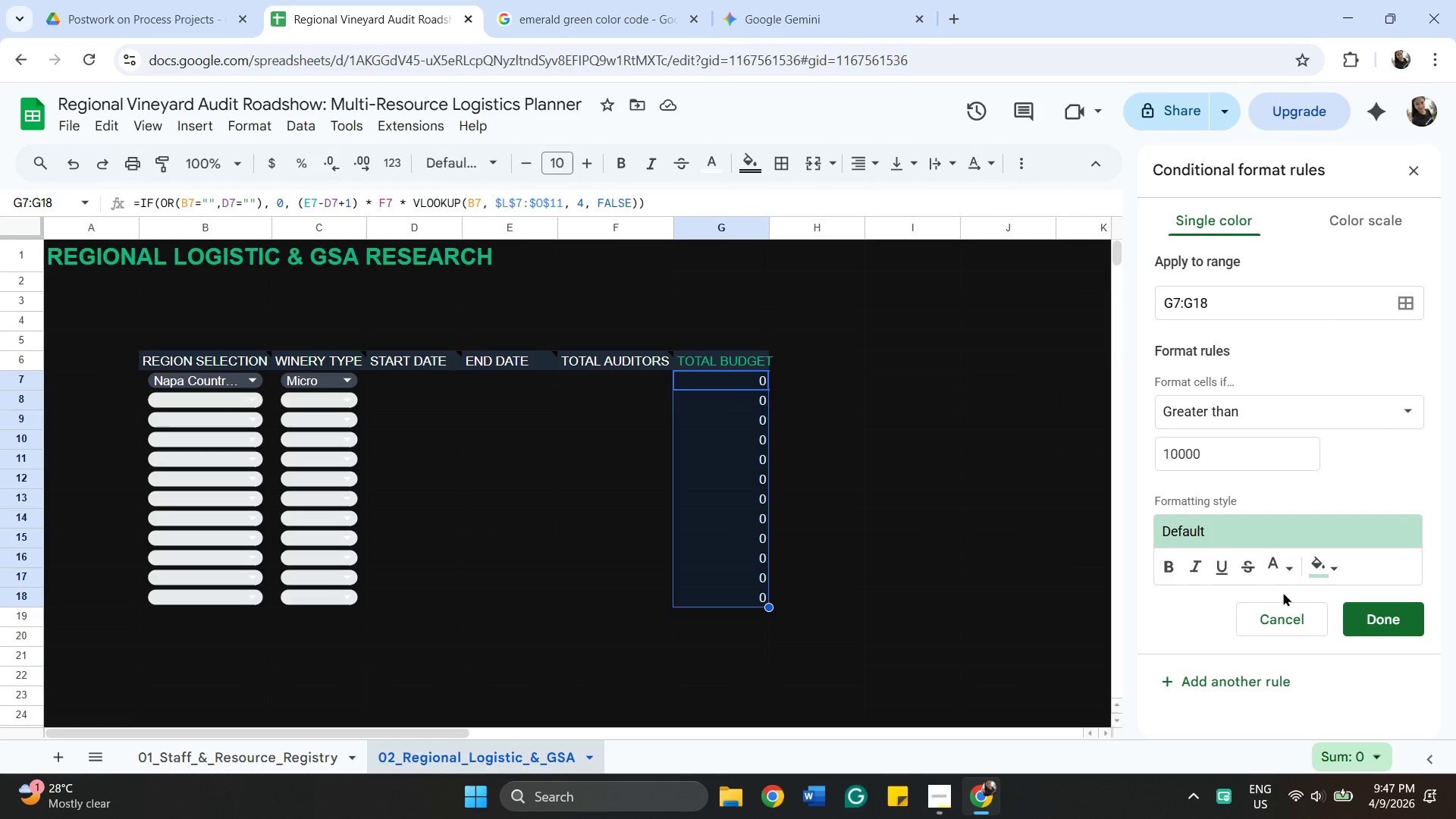 
left_click([1288, 575])
 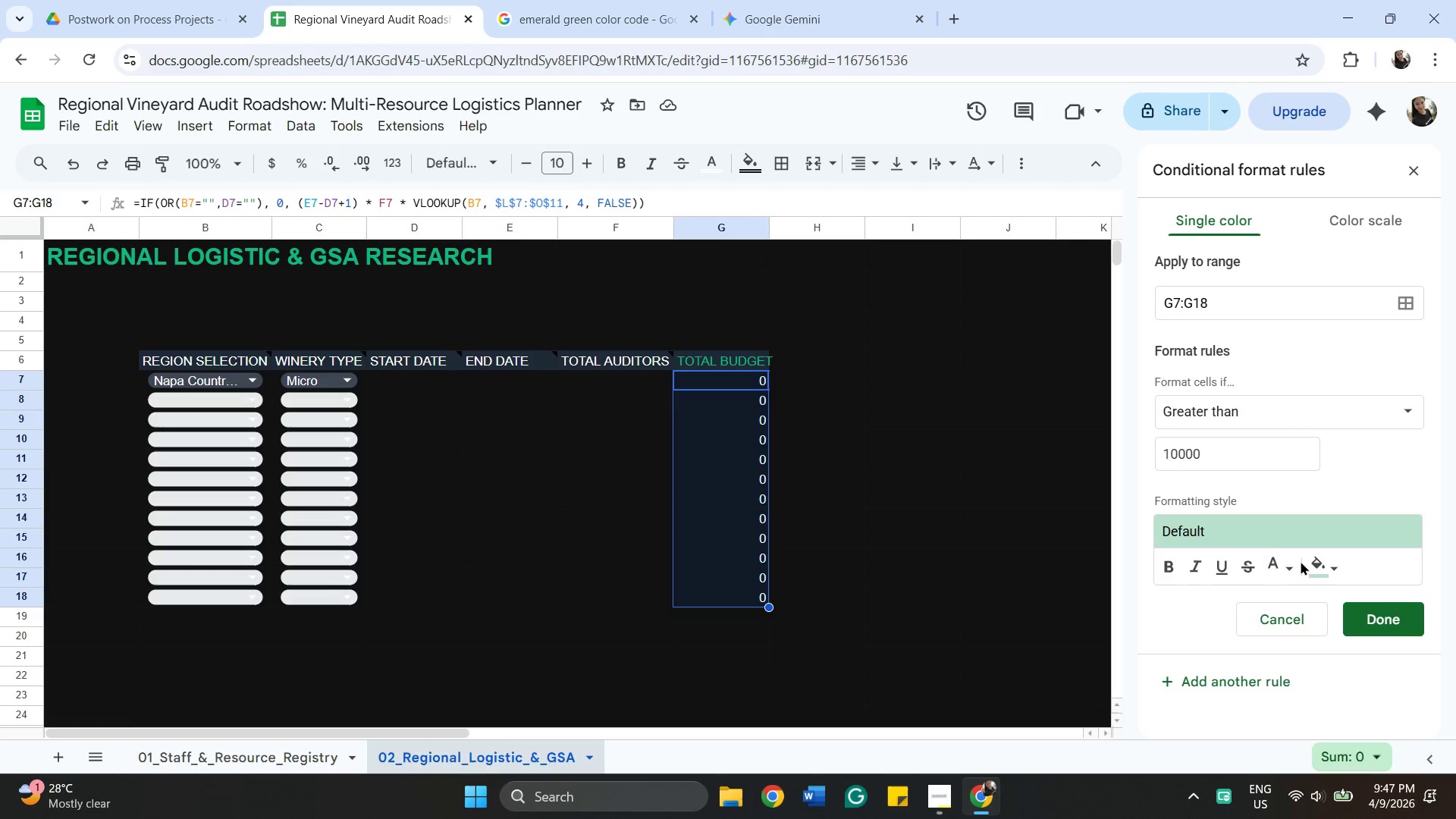 
left_click([1288, 562])
 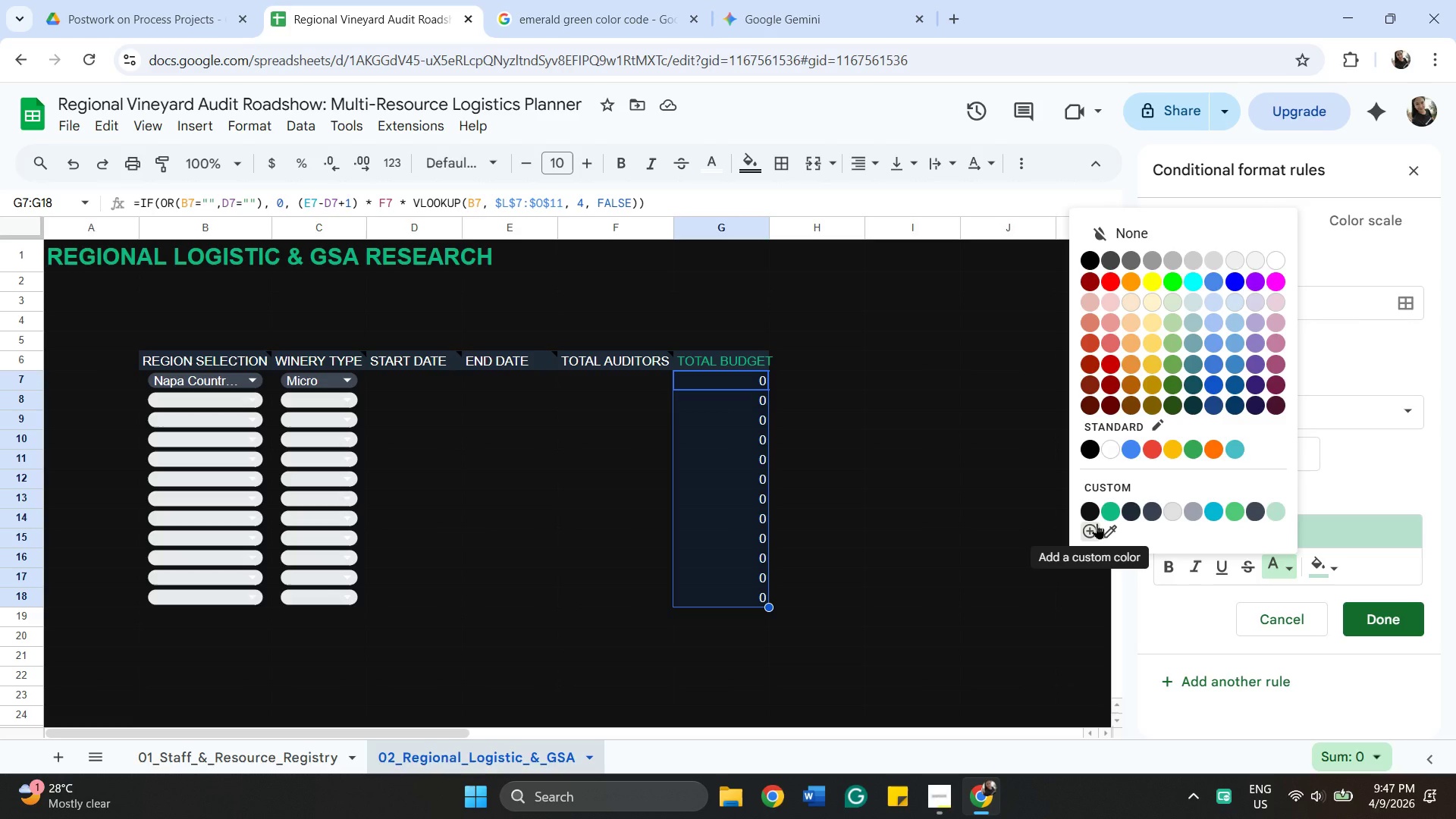 
wait(6.2)
 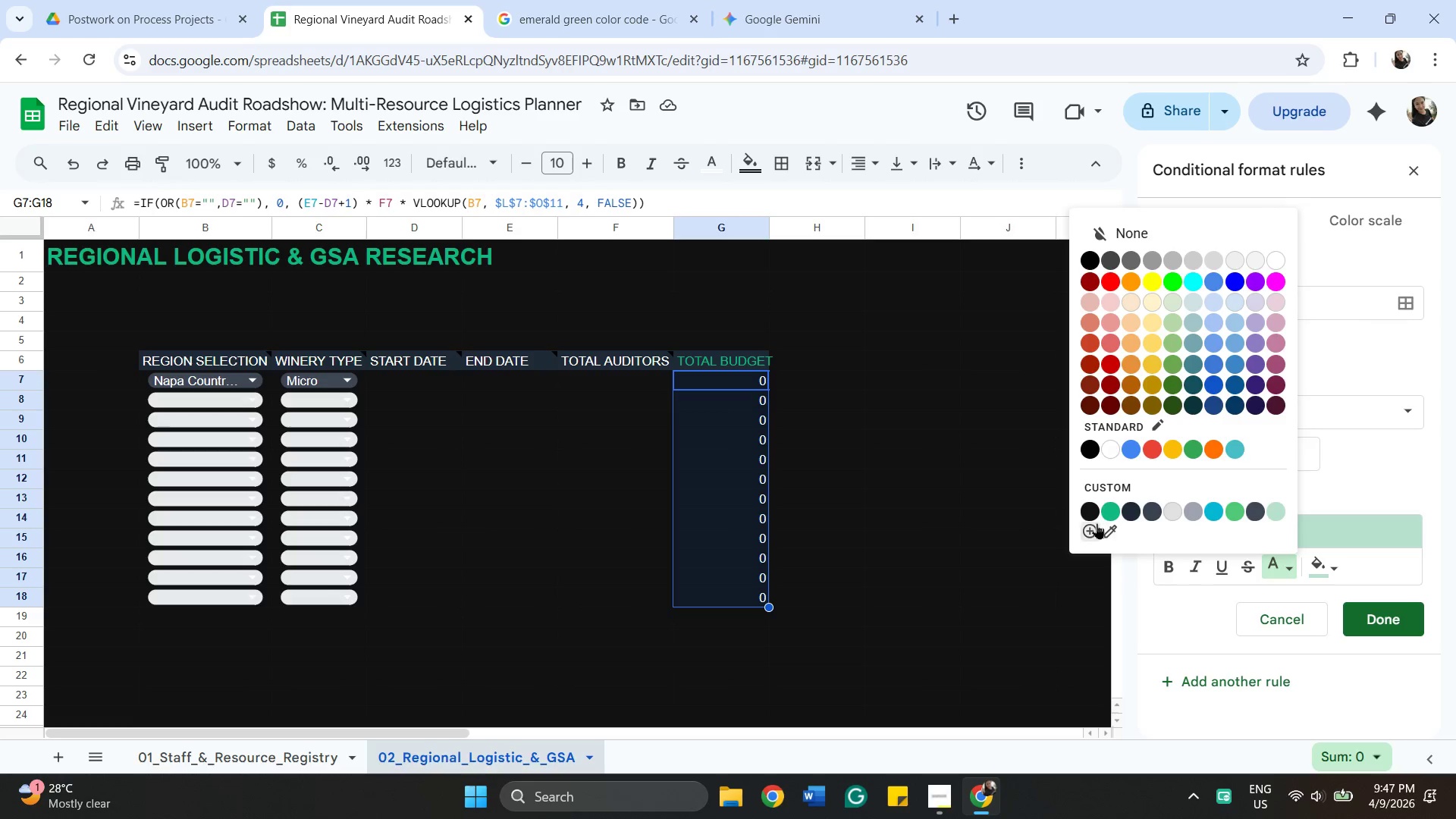 
left_click([1091, 526])
 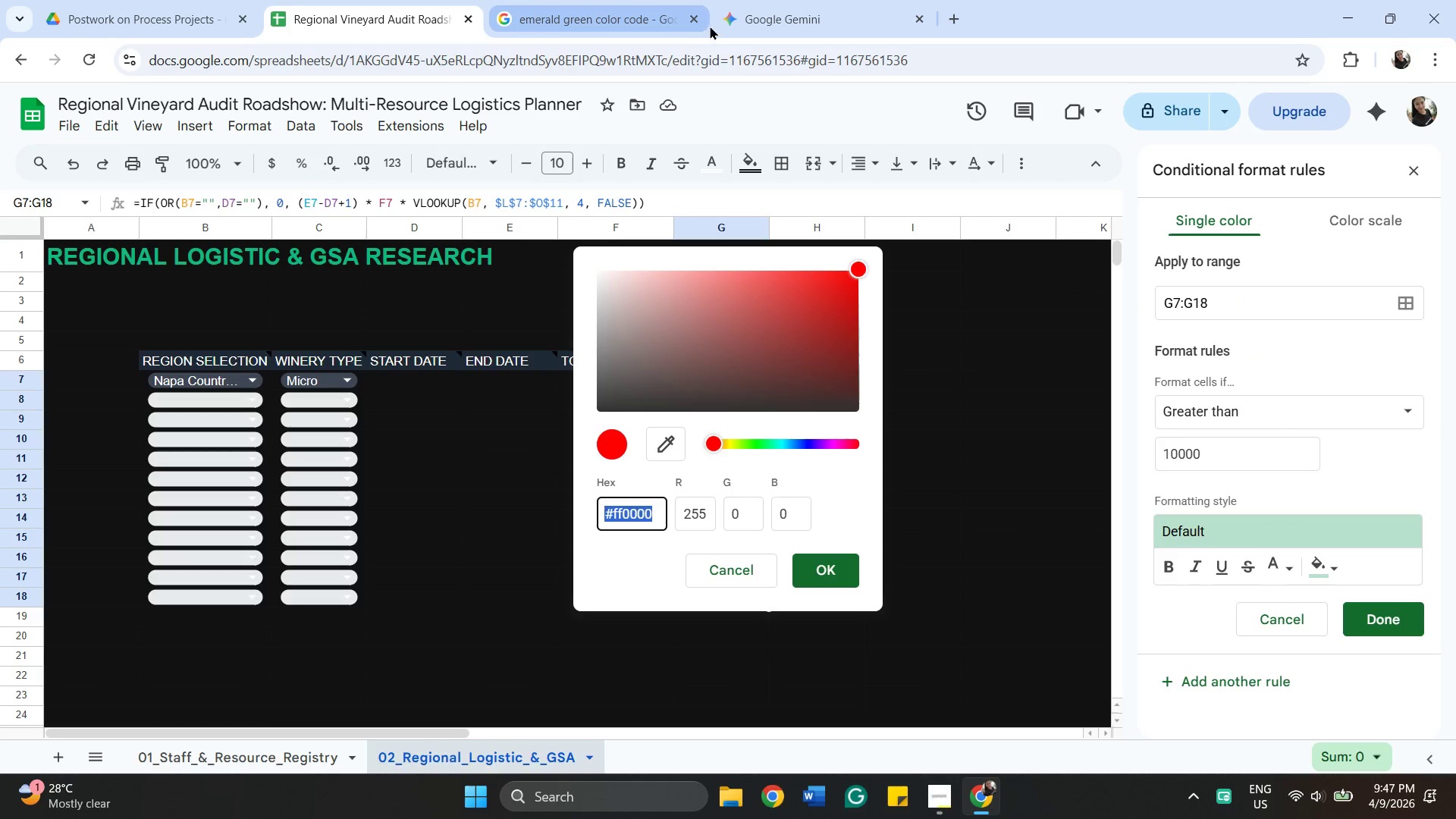 
mouse_move([665, 13])
 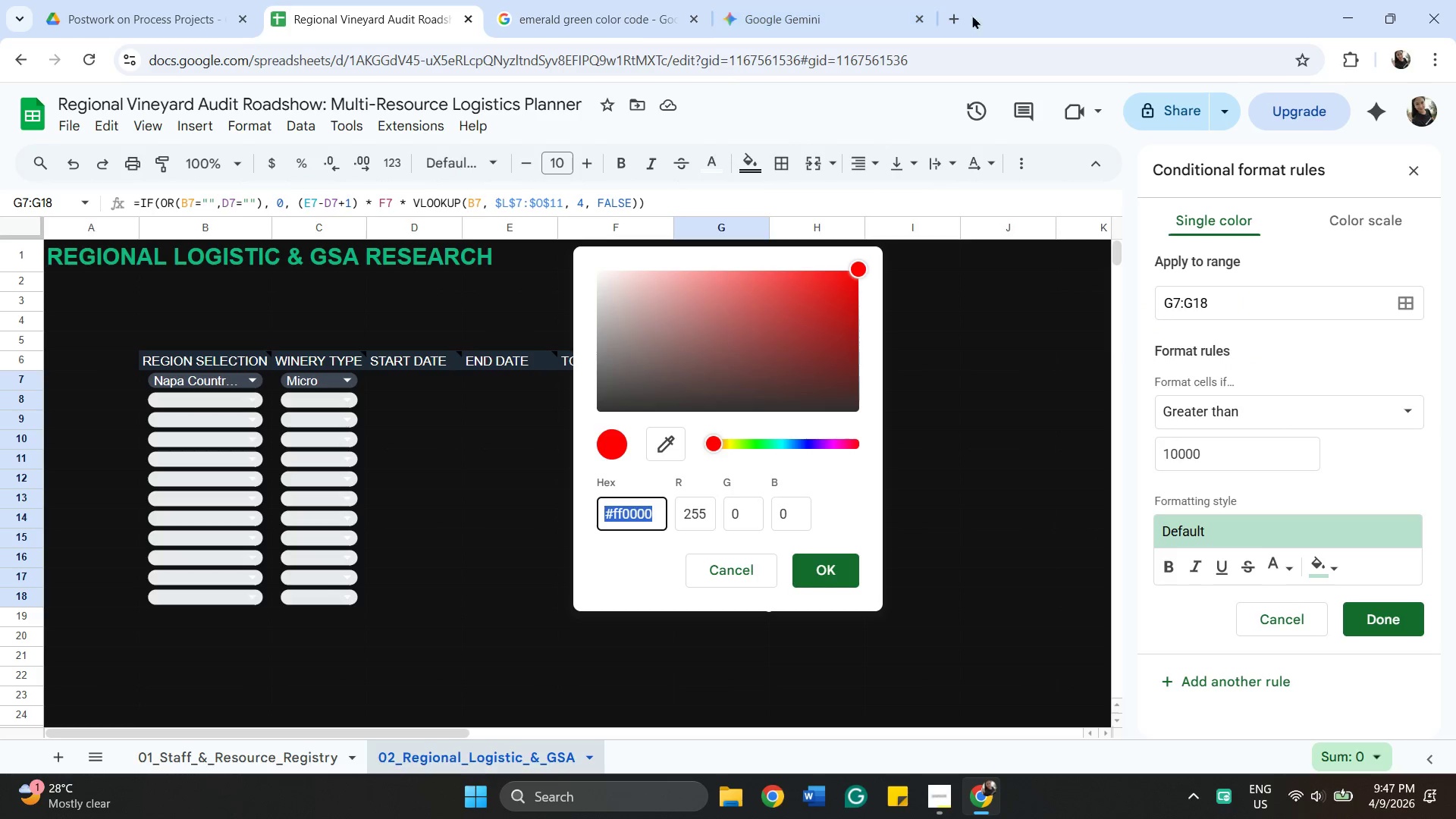 
left_click([955, 15])
 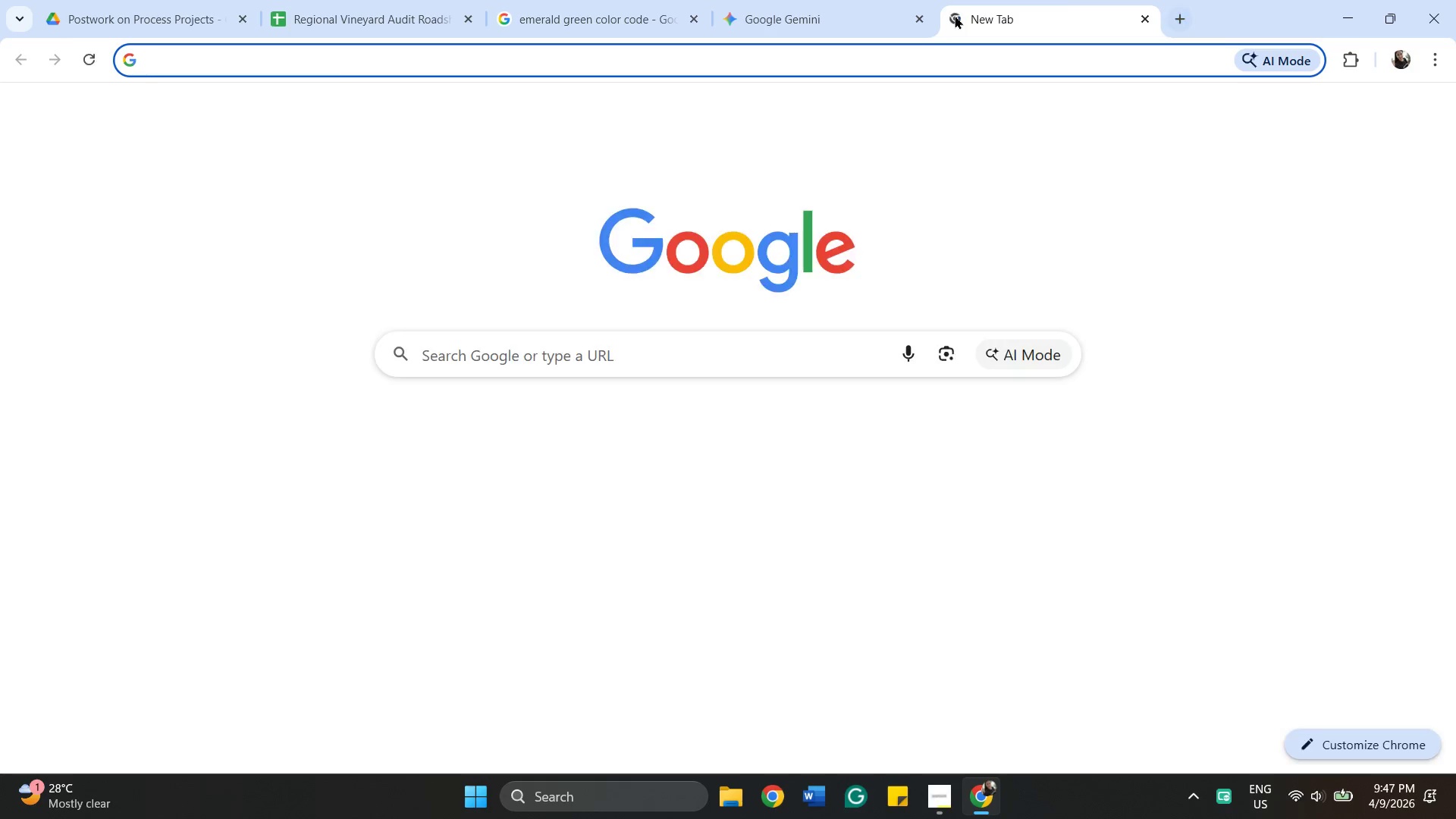 
mouse_move([925, 12])
 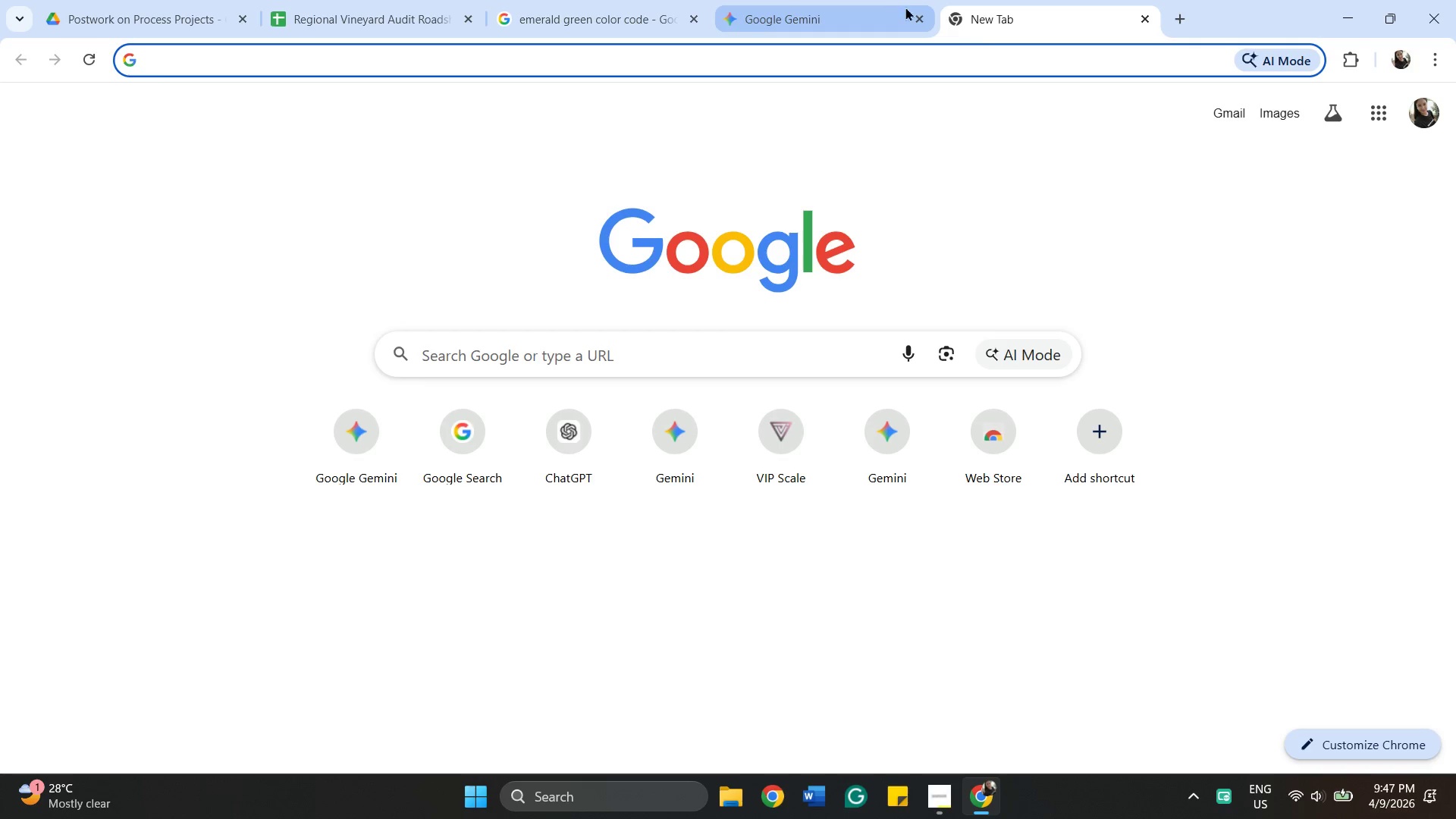 
left_click([924, 61])
 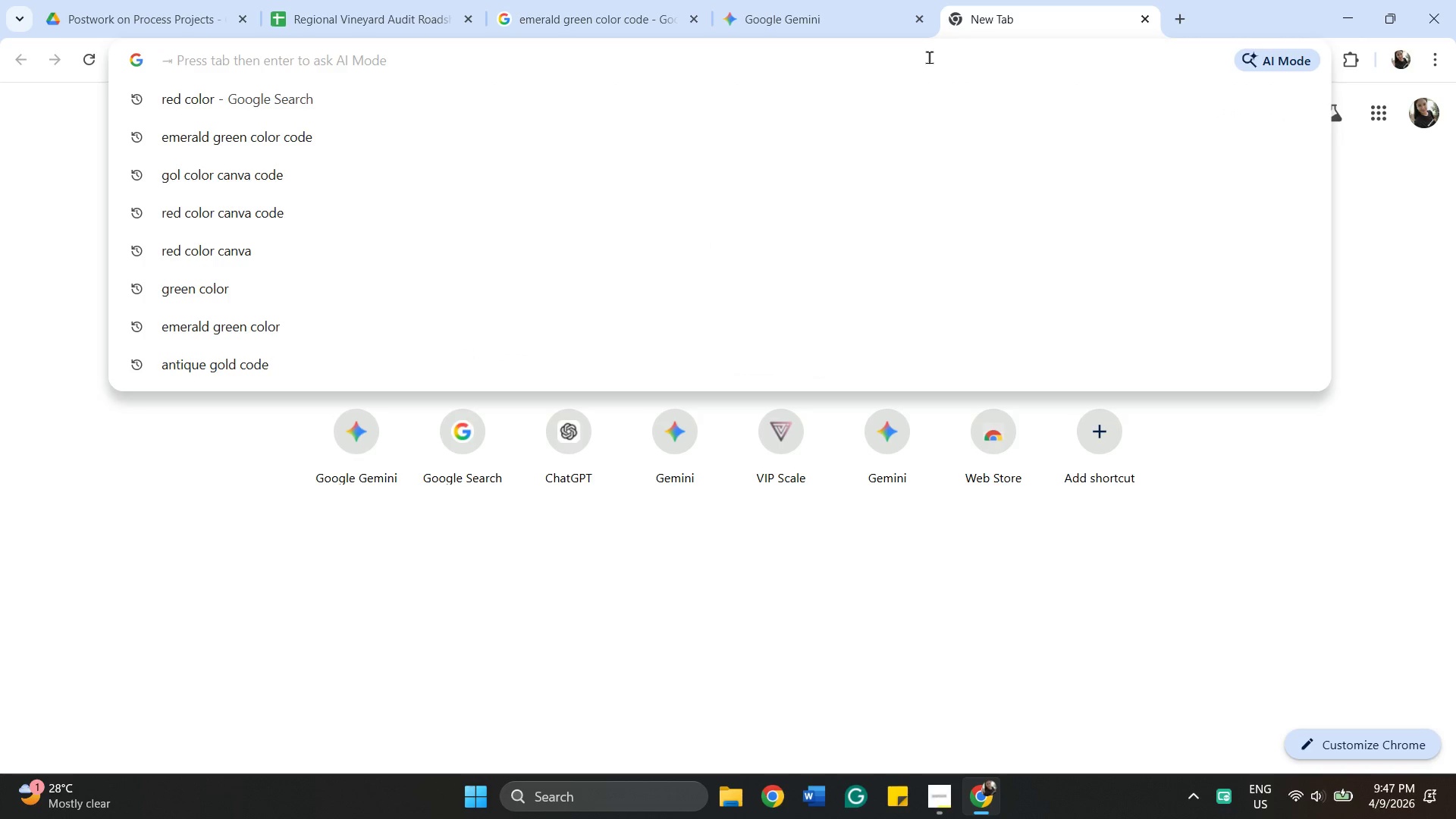 
type(neon orage)
 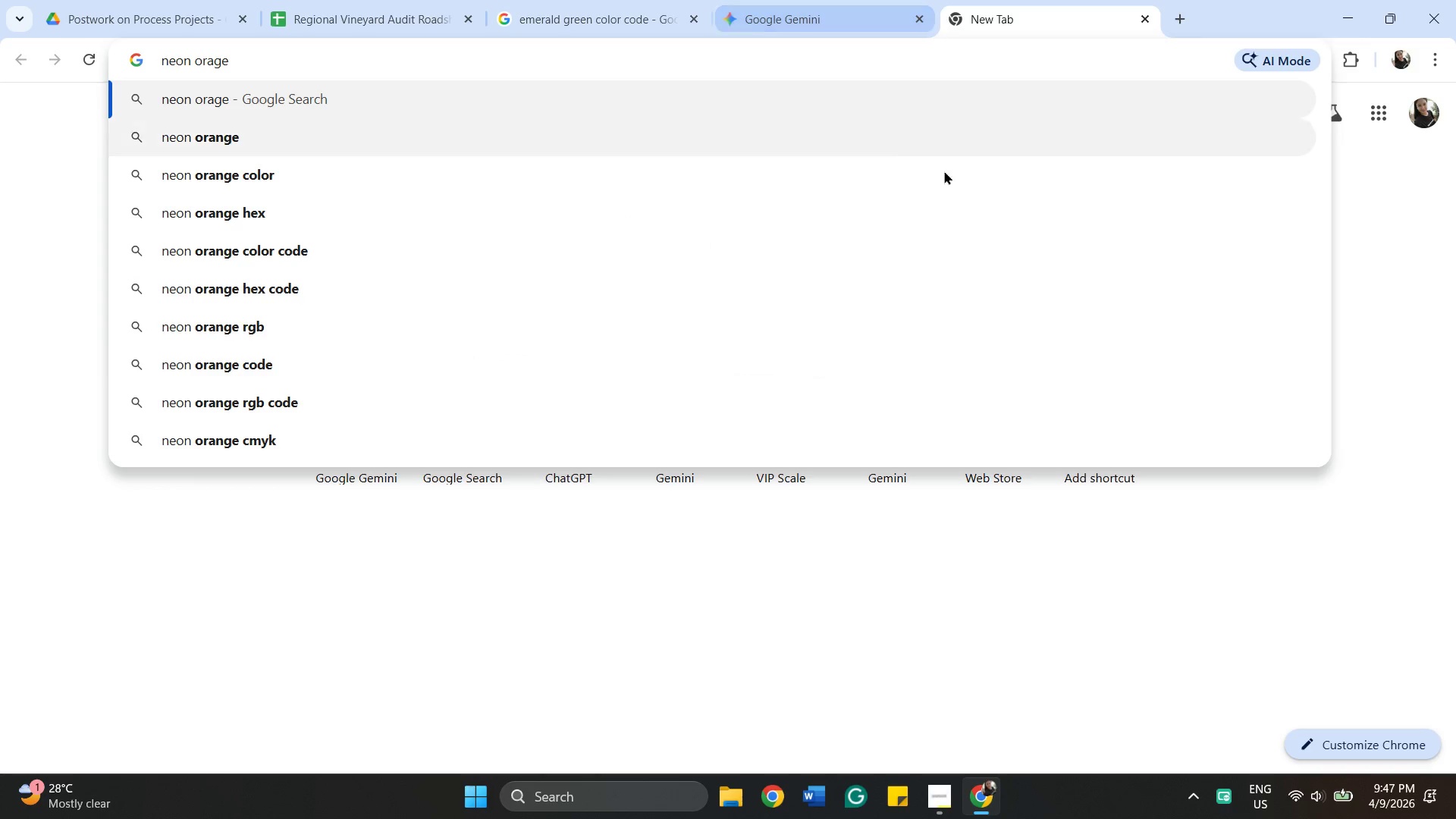 
left_click([846, 176])
 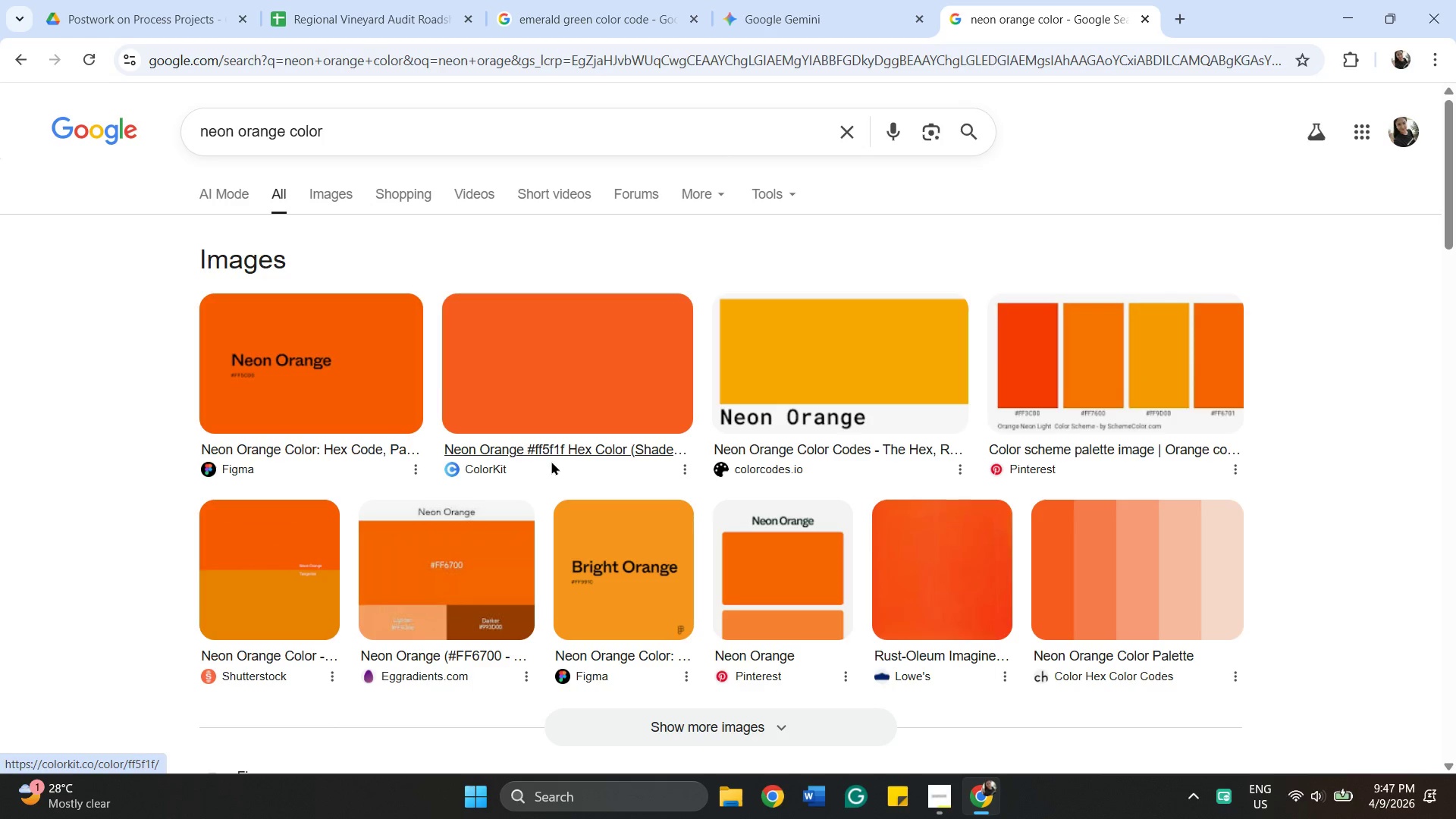 
wait(11.27)
 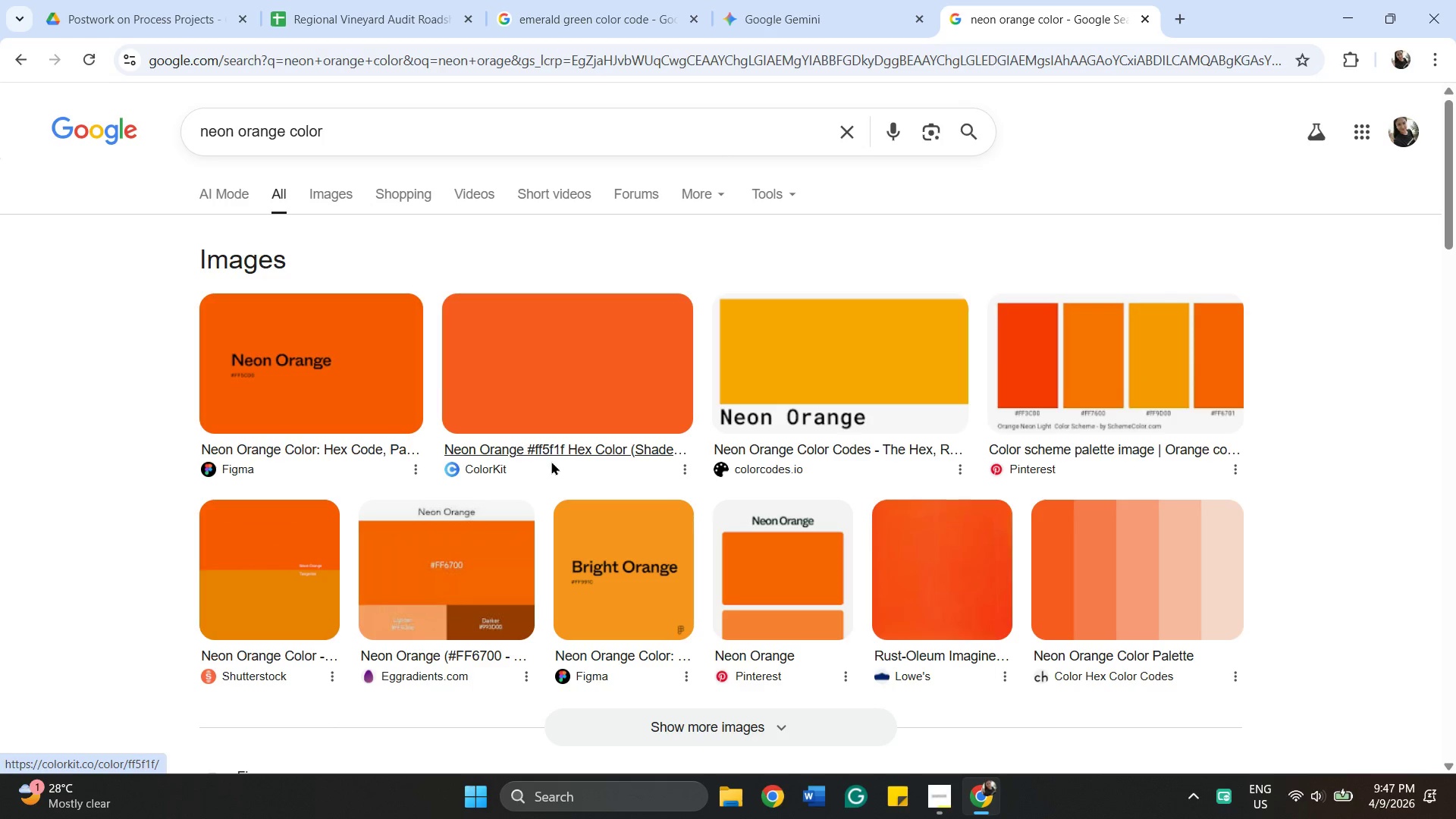 
left_click([416, 24])
 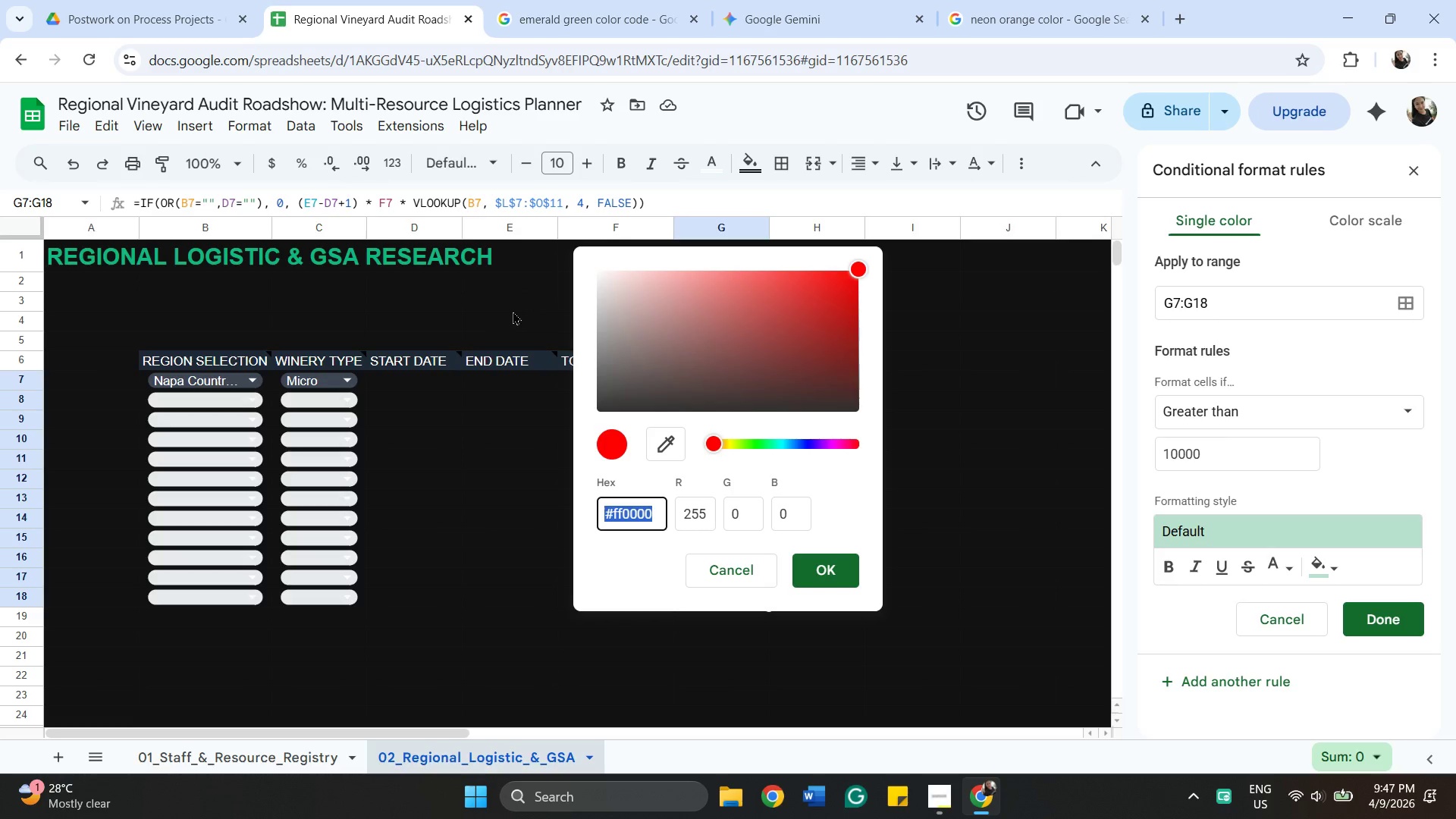 
key(Control+3)
 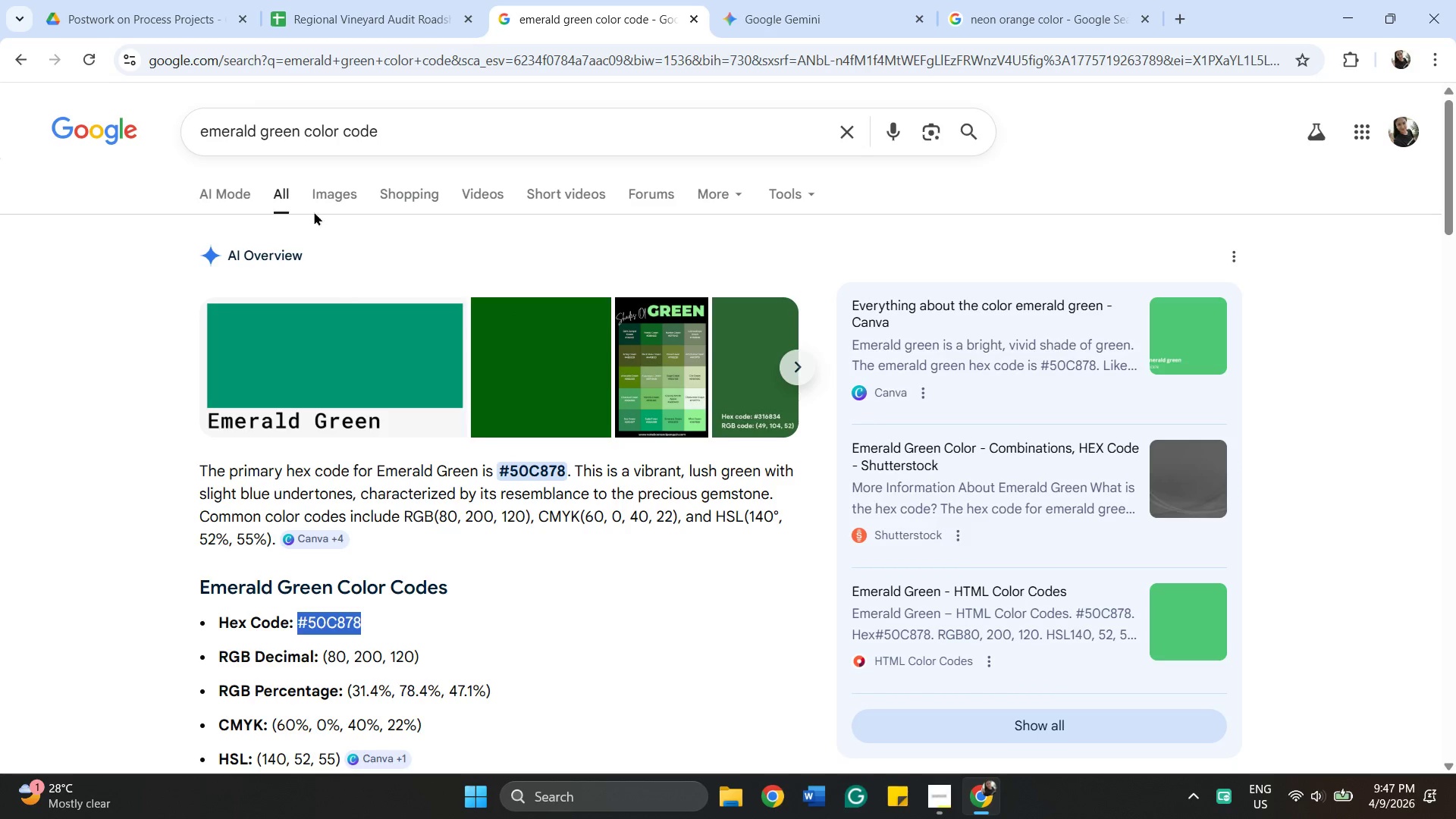 
left_click([322, 22])
 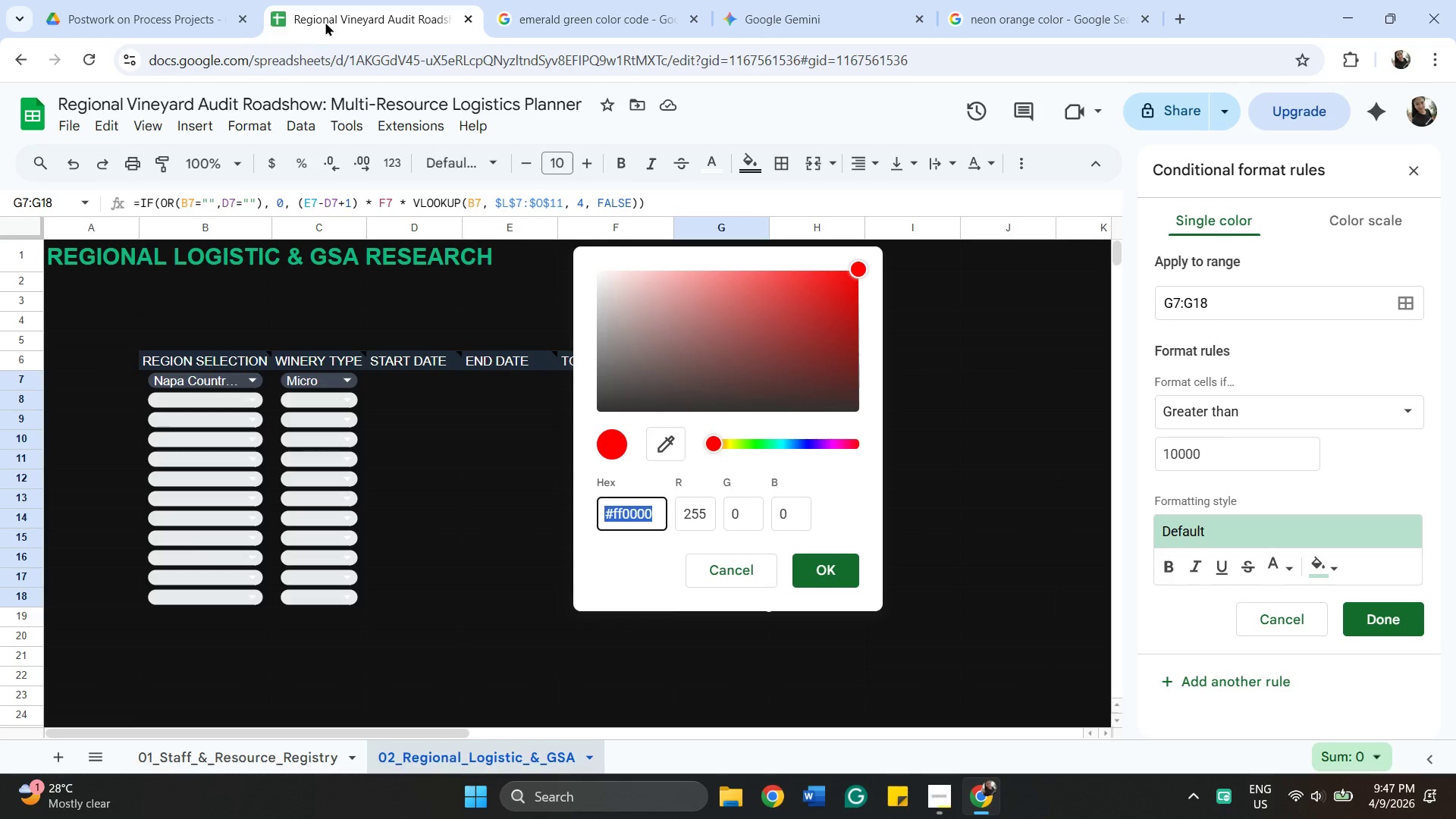 
type(#ff5)
 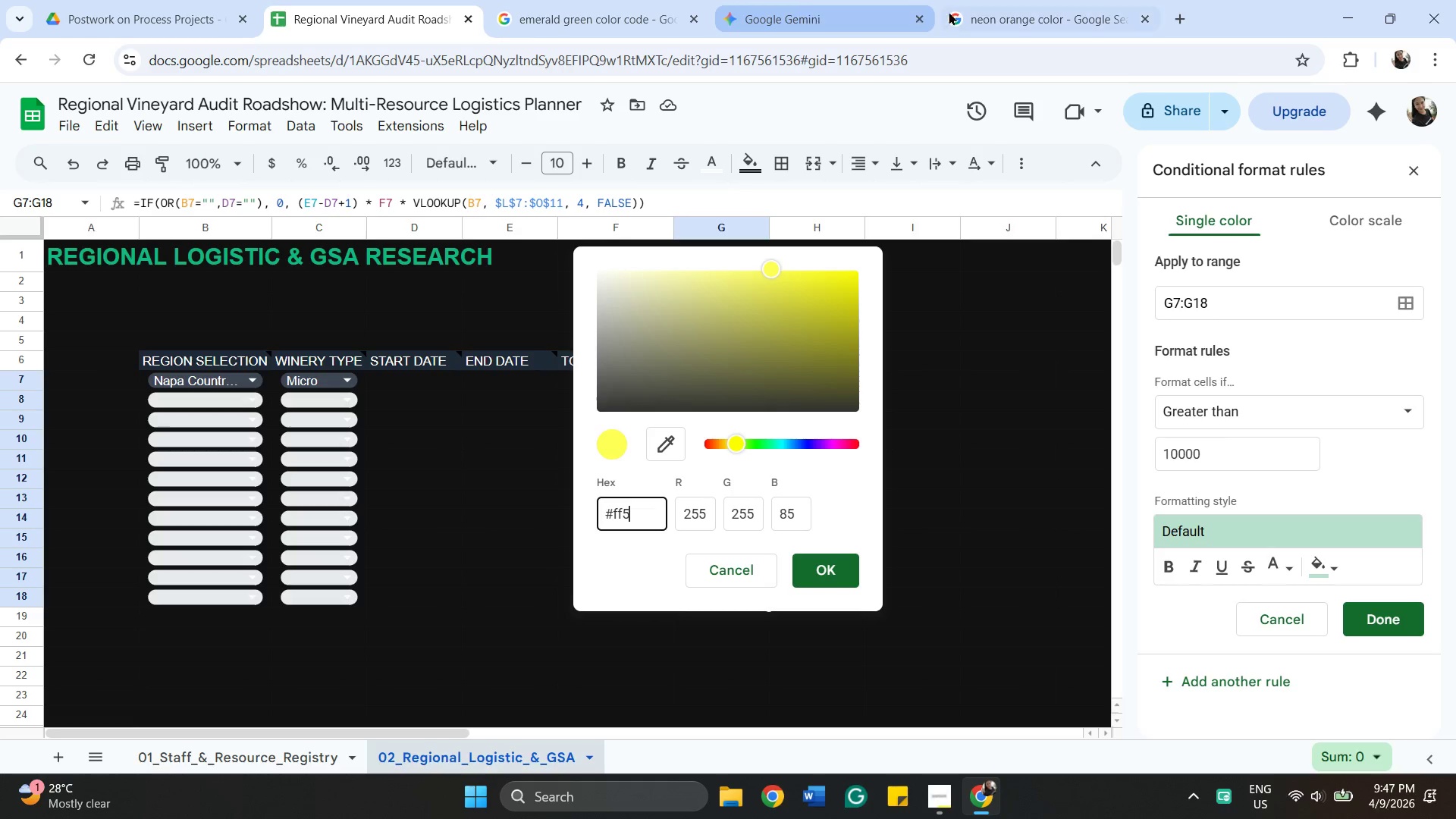 
left_click([977, 9])
 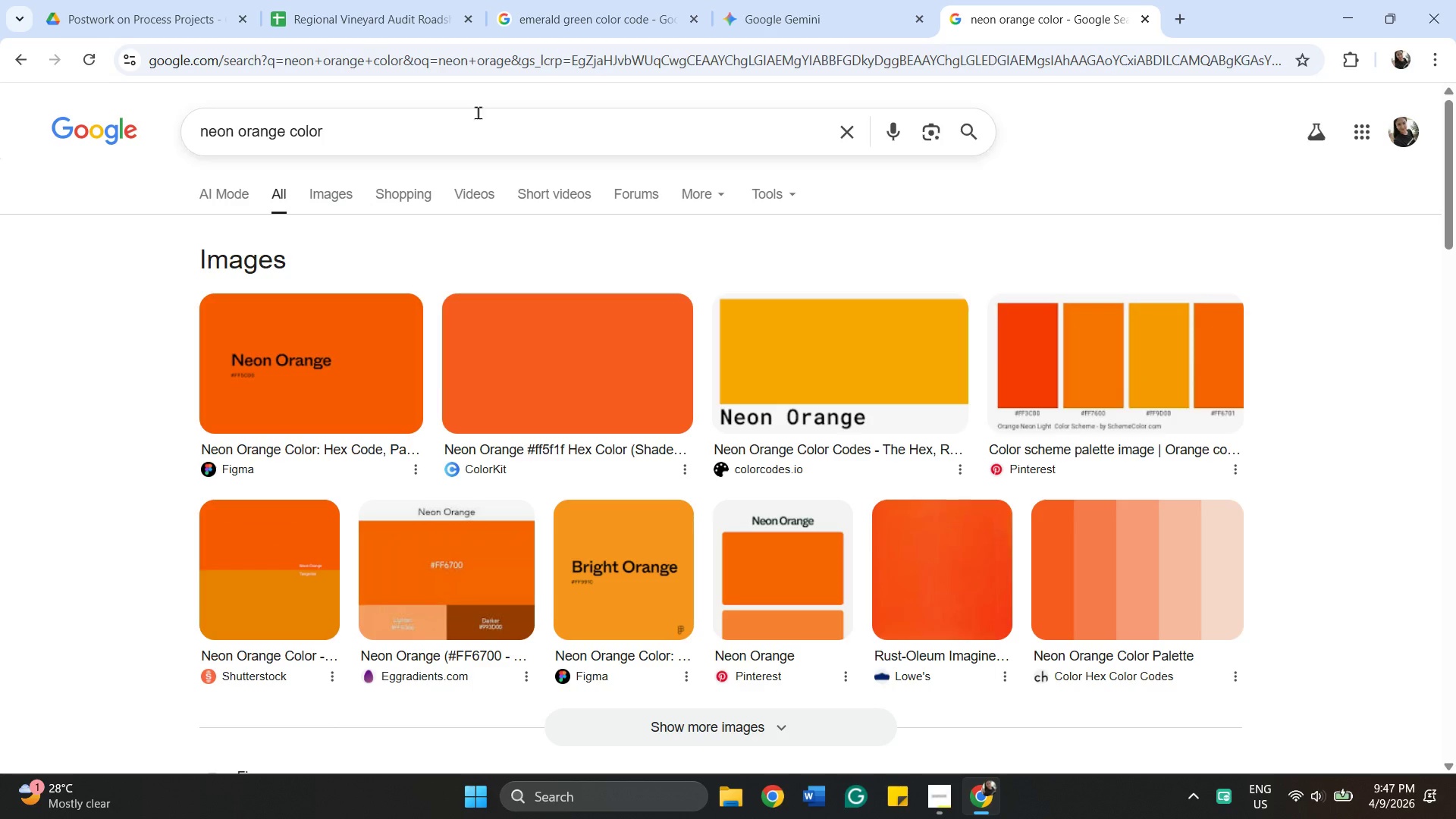 
left_click([407, 19])
 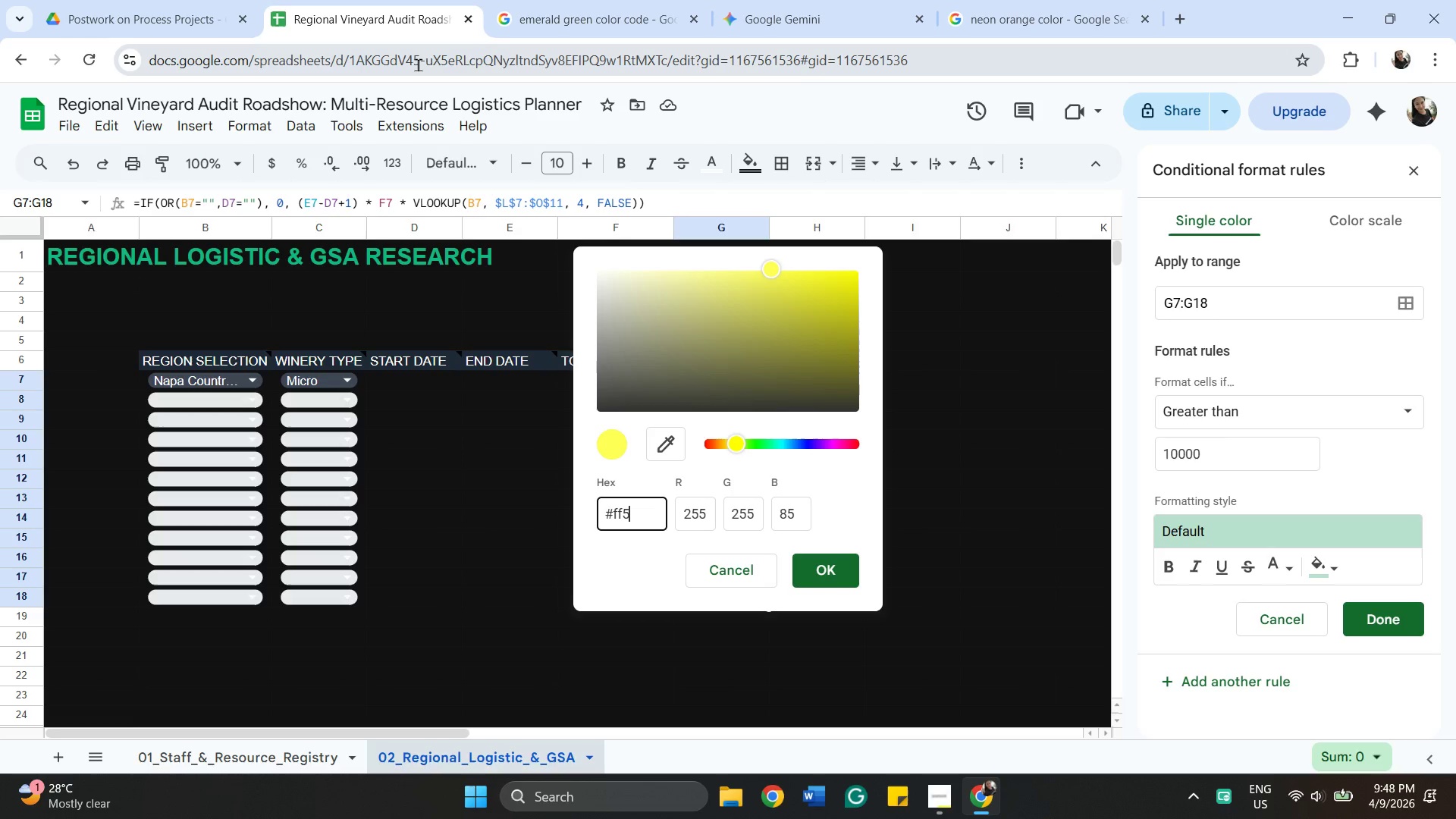 
type(fi)
 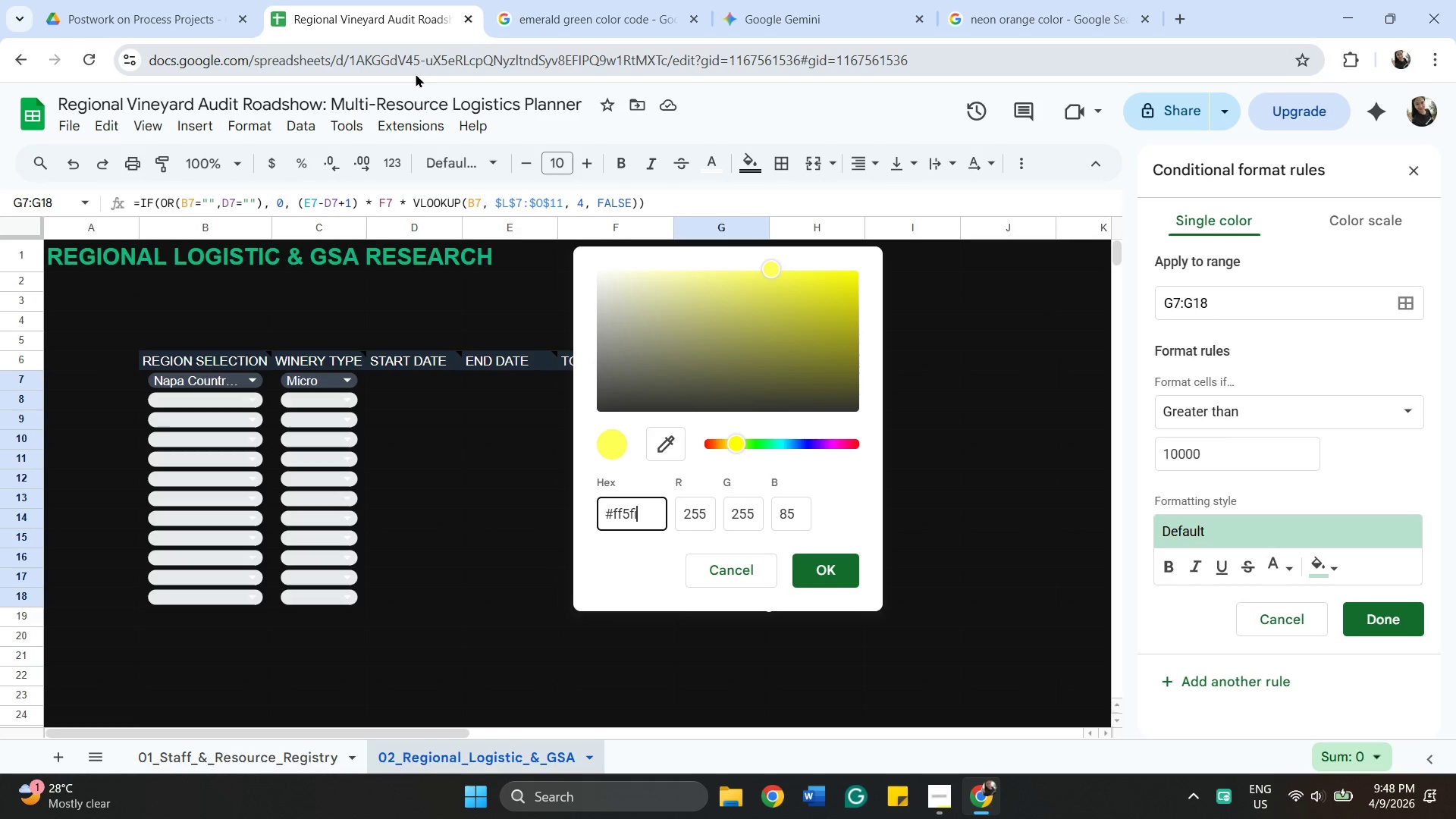 
key(F)
 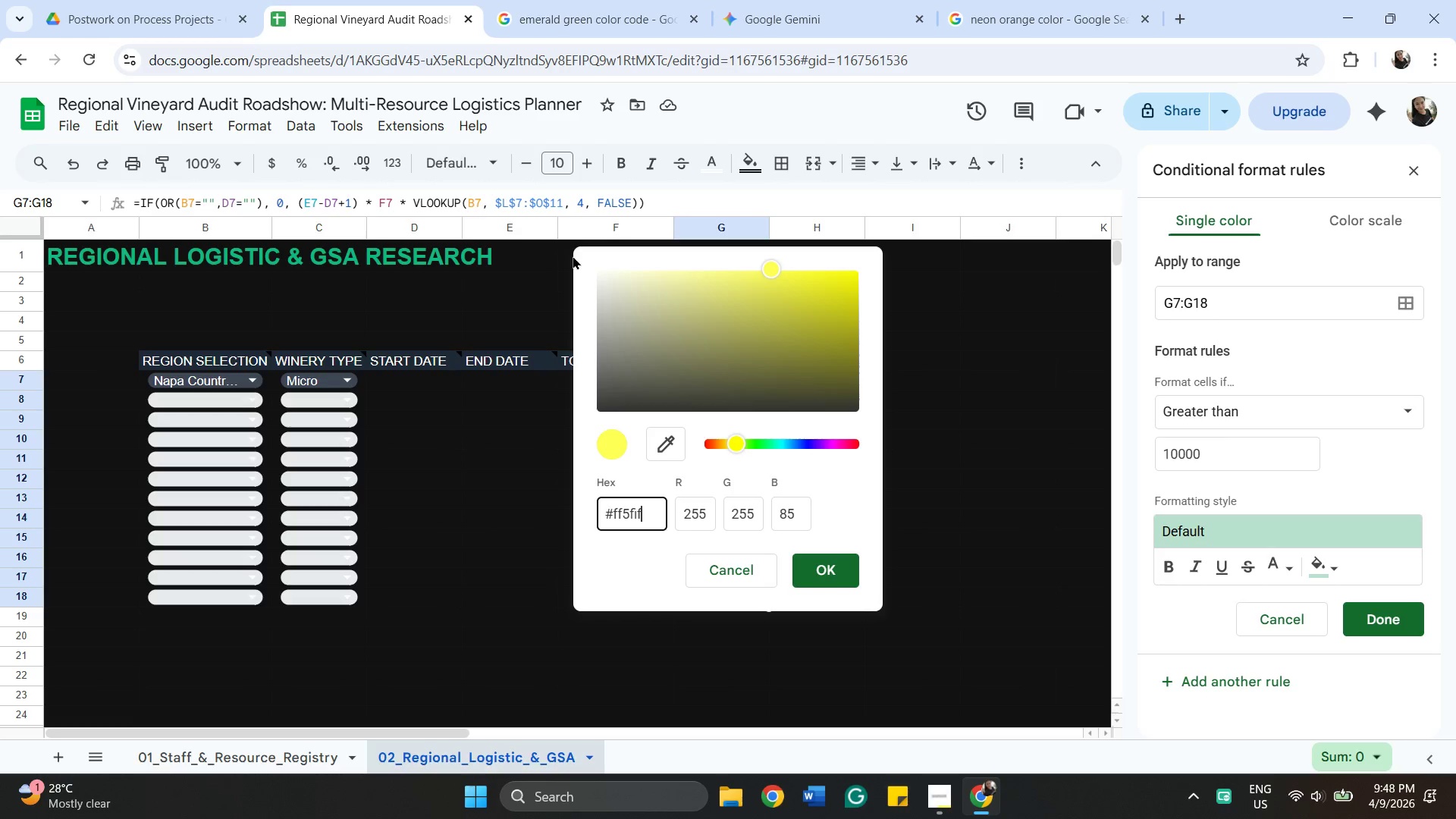 
wait(8.2)
 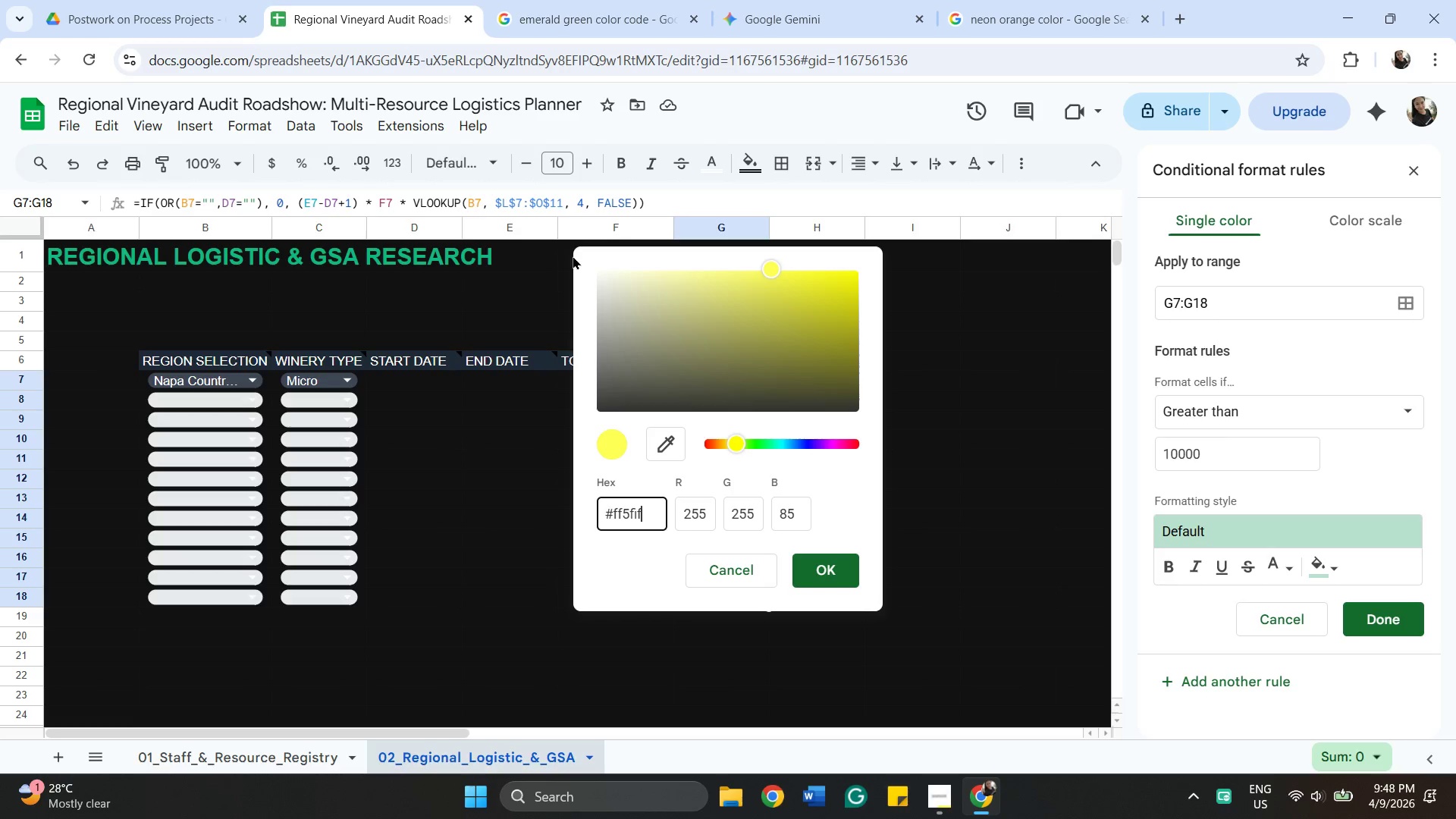 
left_click([1008, 20])
 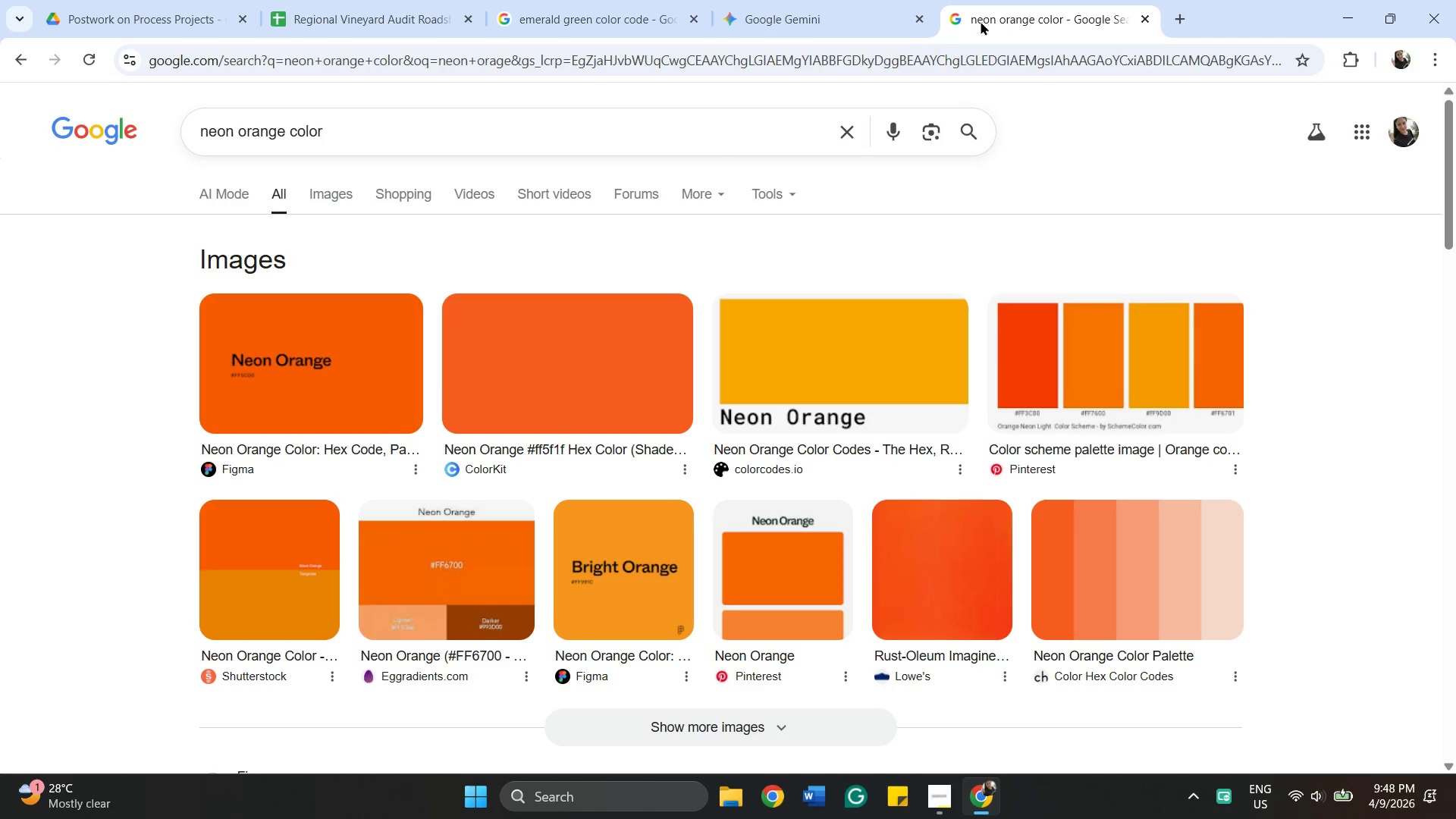 
left_click([844, 21])
 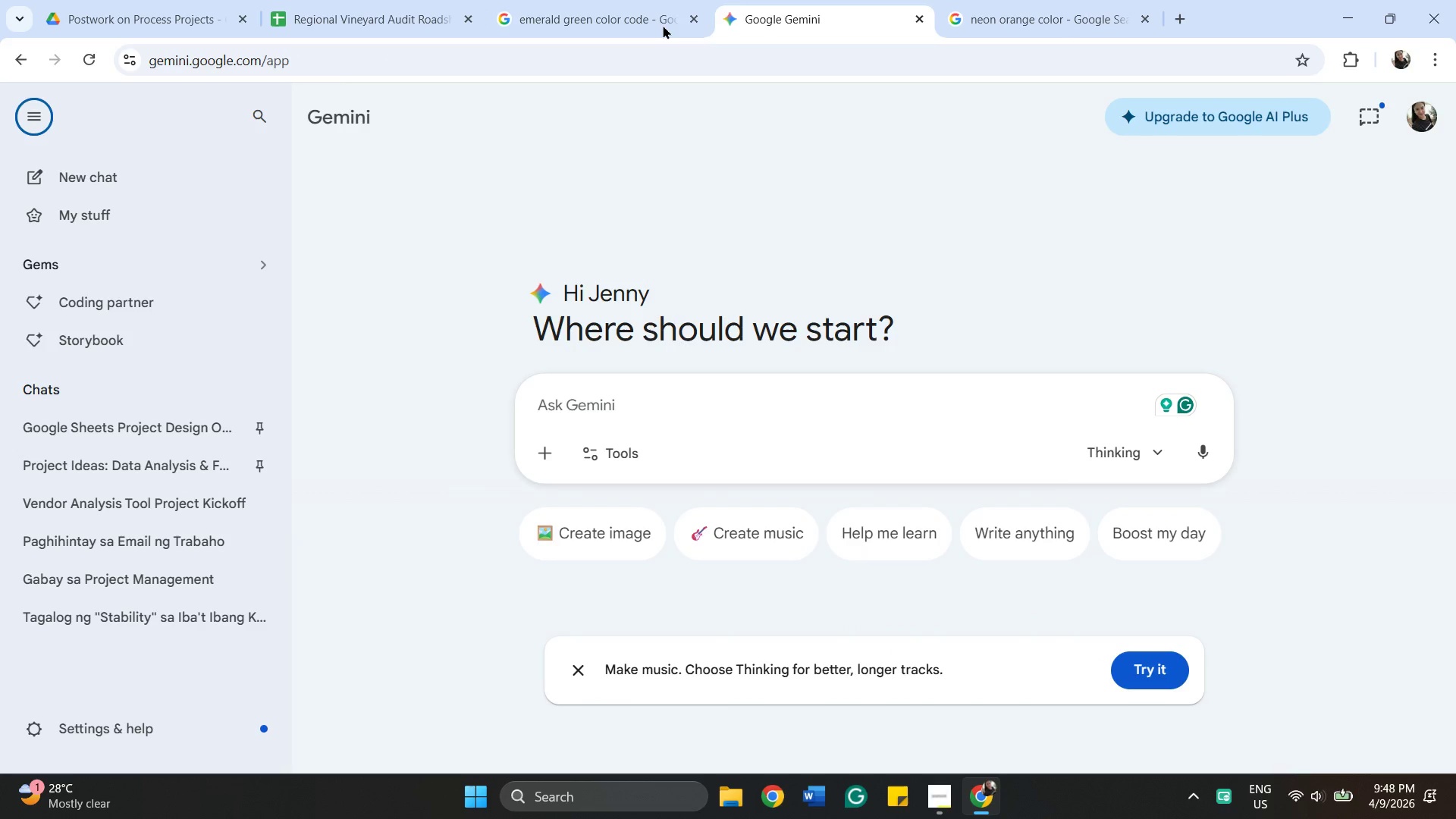 
left_click_drag(start_coordinate=[551, 9], to_coordinate=[556, 9])
 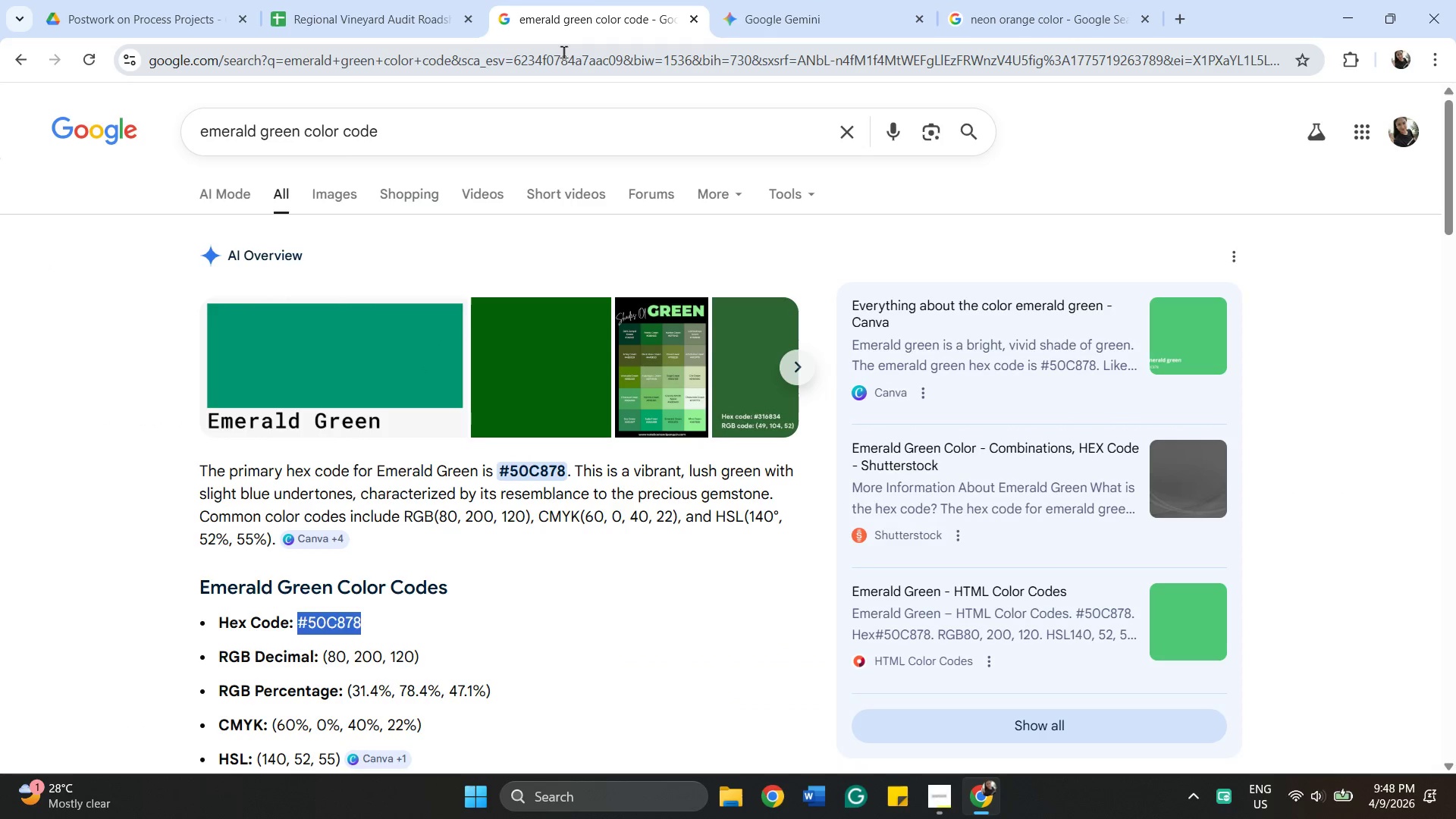 
left_click([425, 24])
 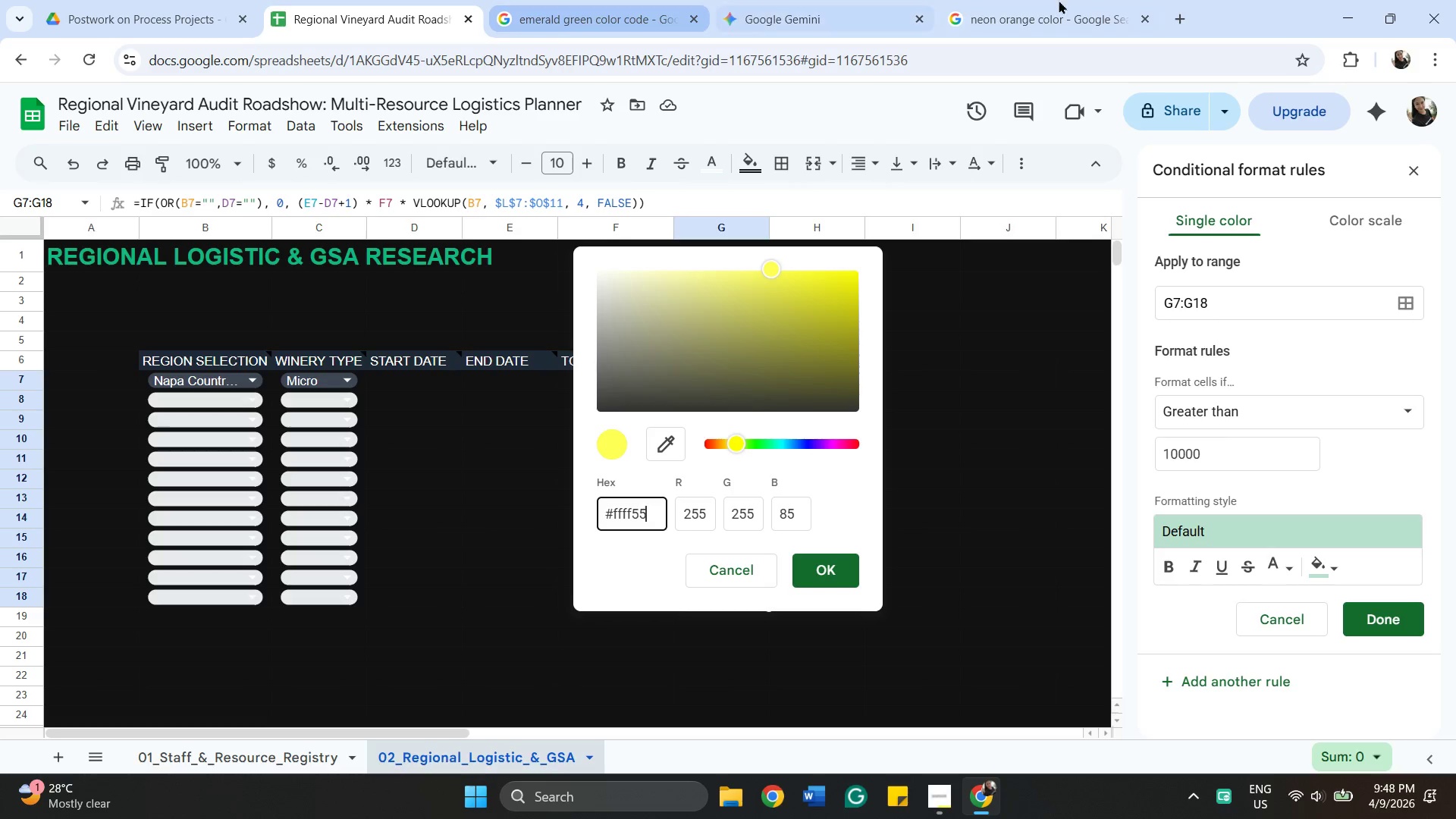 
mouse_move([1117, 27])
 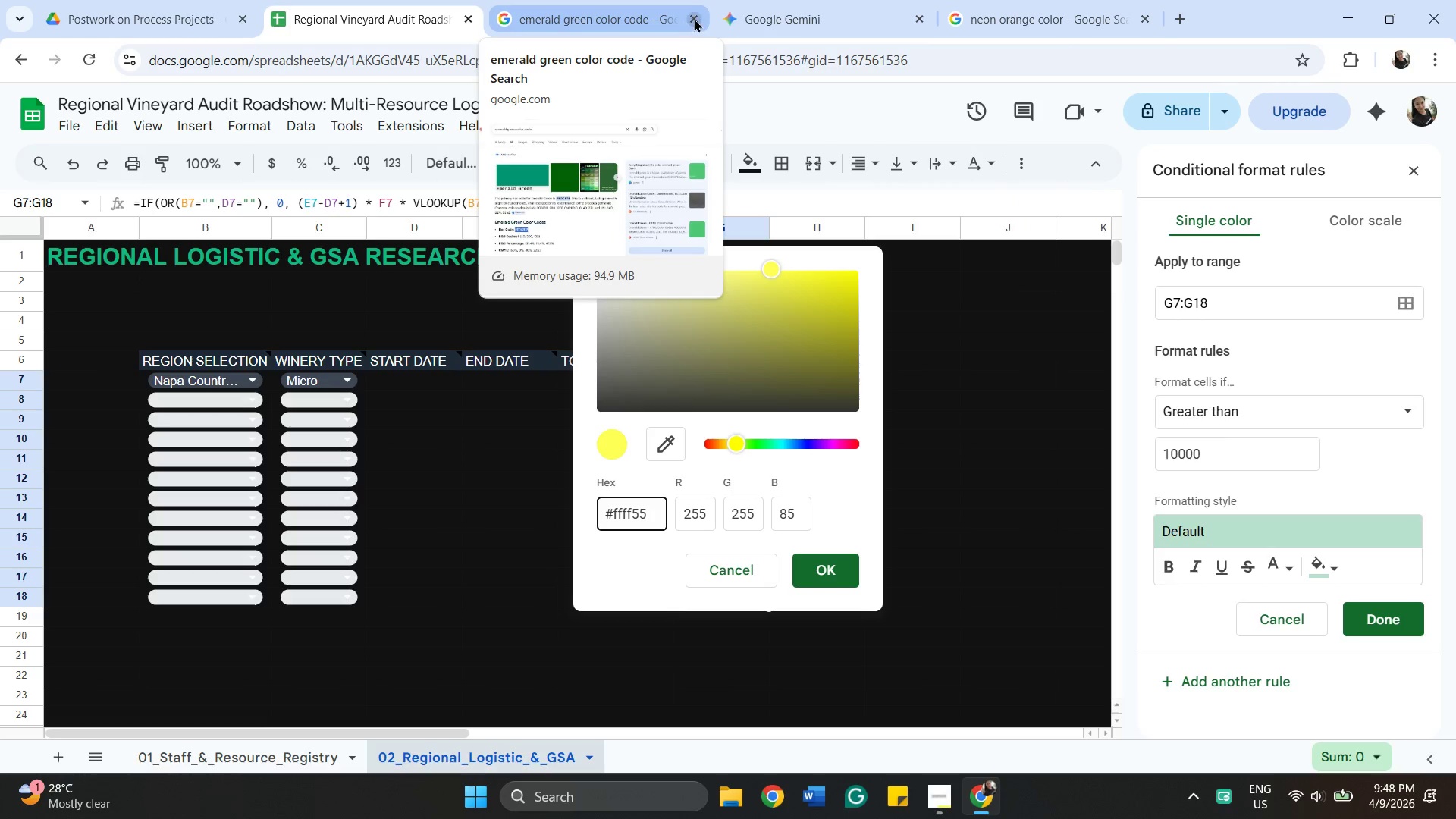 
left_click([695, 18])
 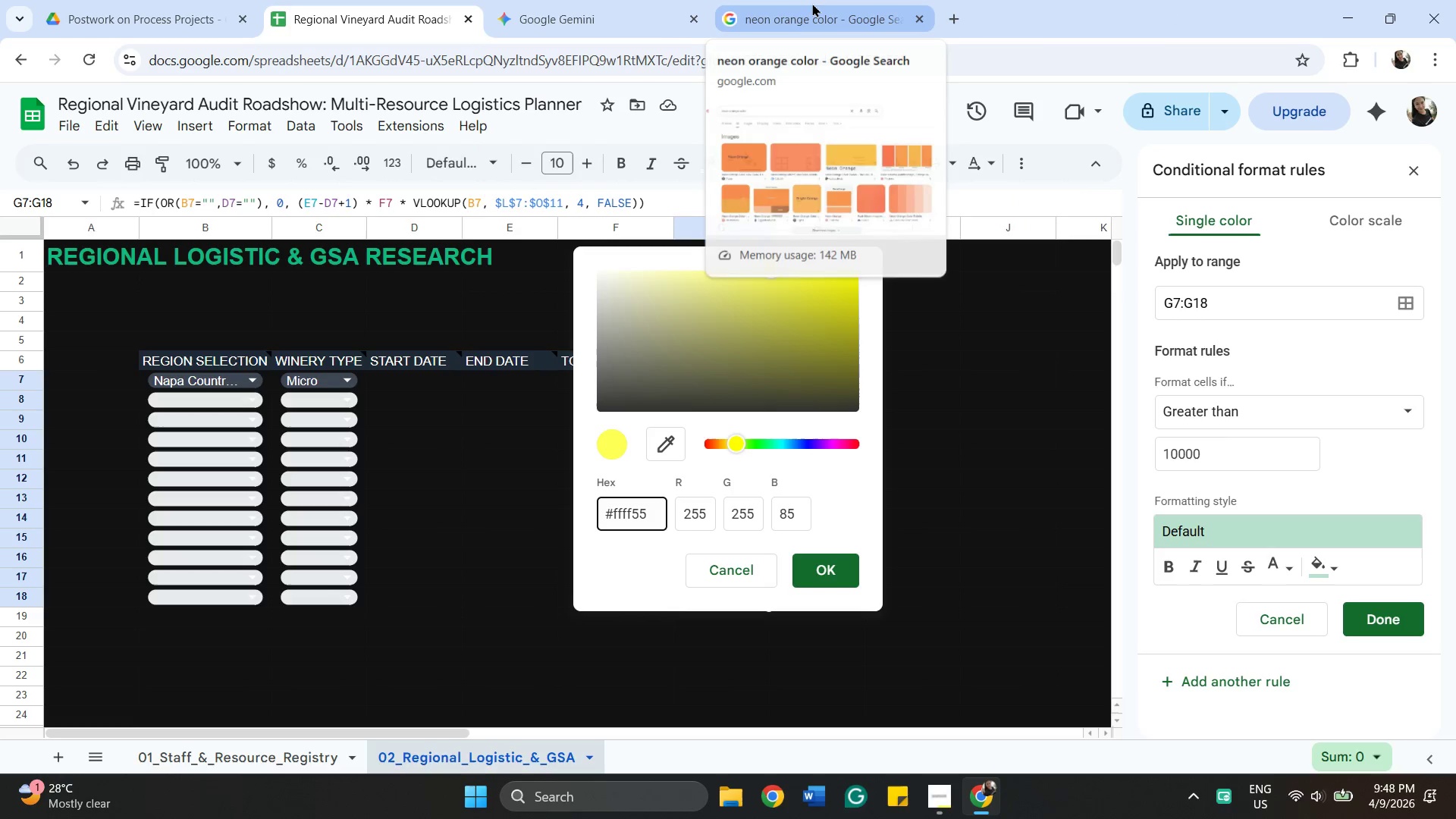 
mouse_move([692, 209])
 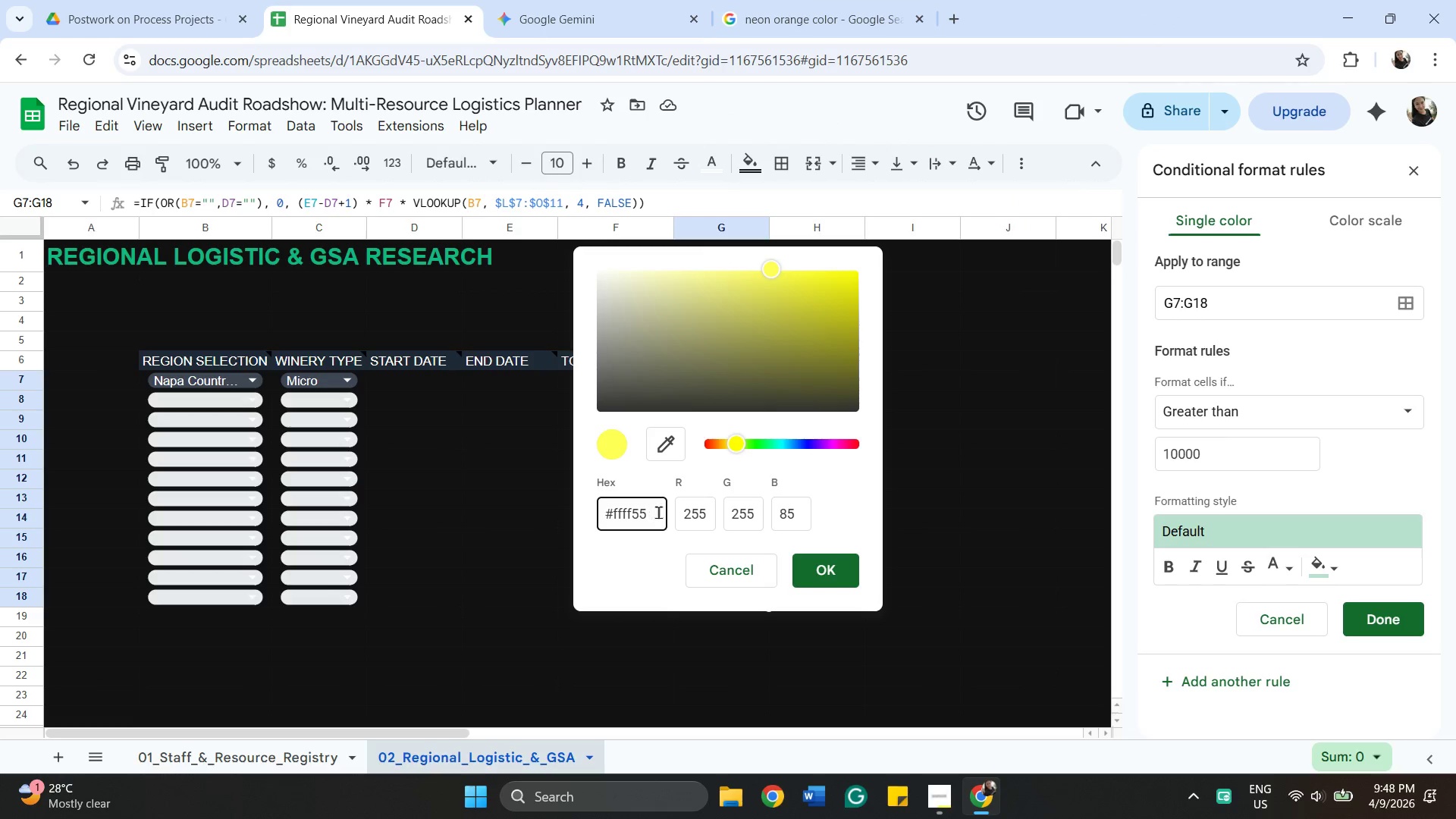 
left_click([781, 17])
 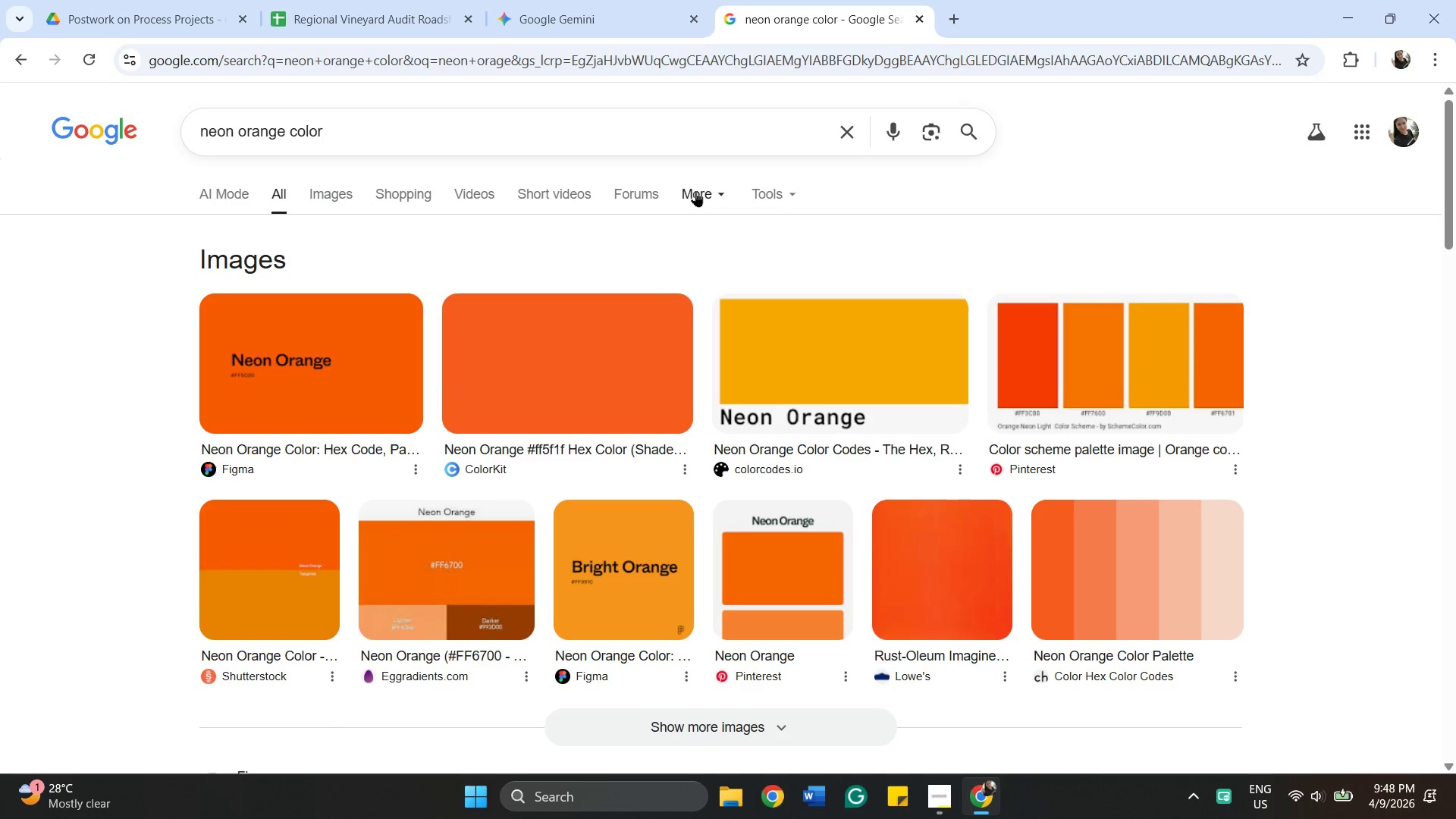 
wait(5.65)
 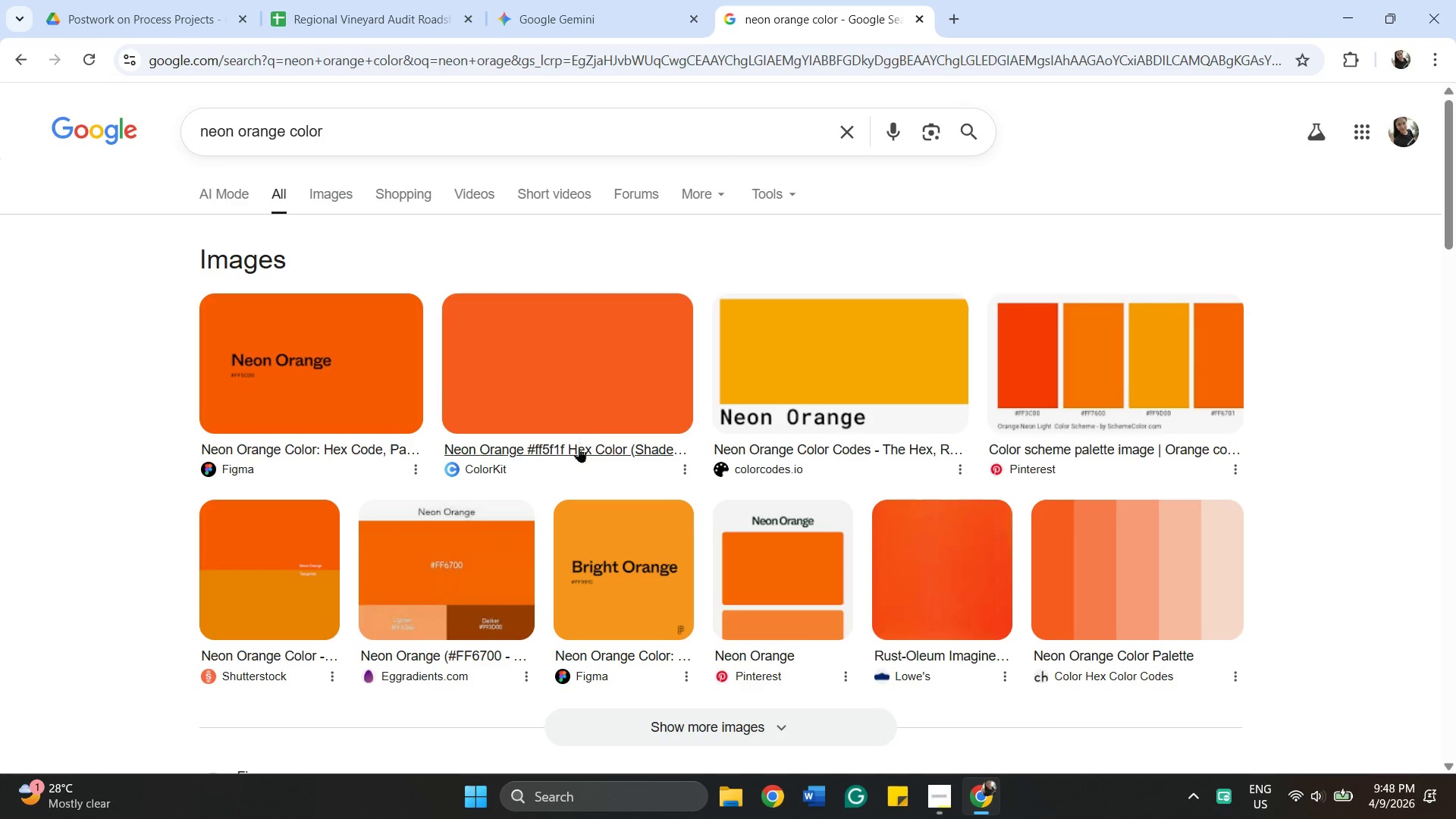 
mouse_move([367, 23])
 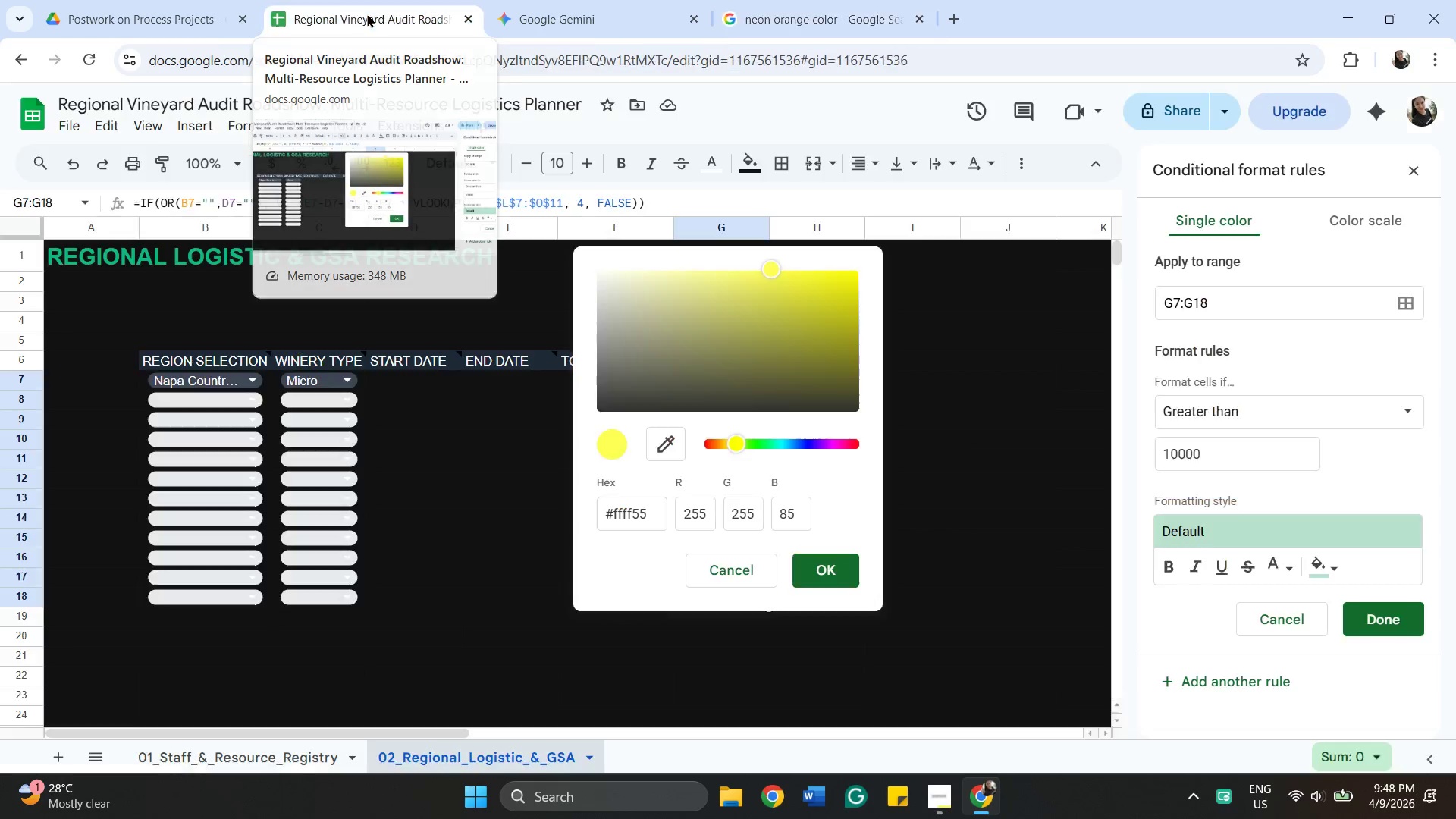 
left_click([367, 14])
 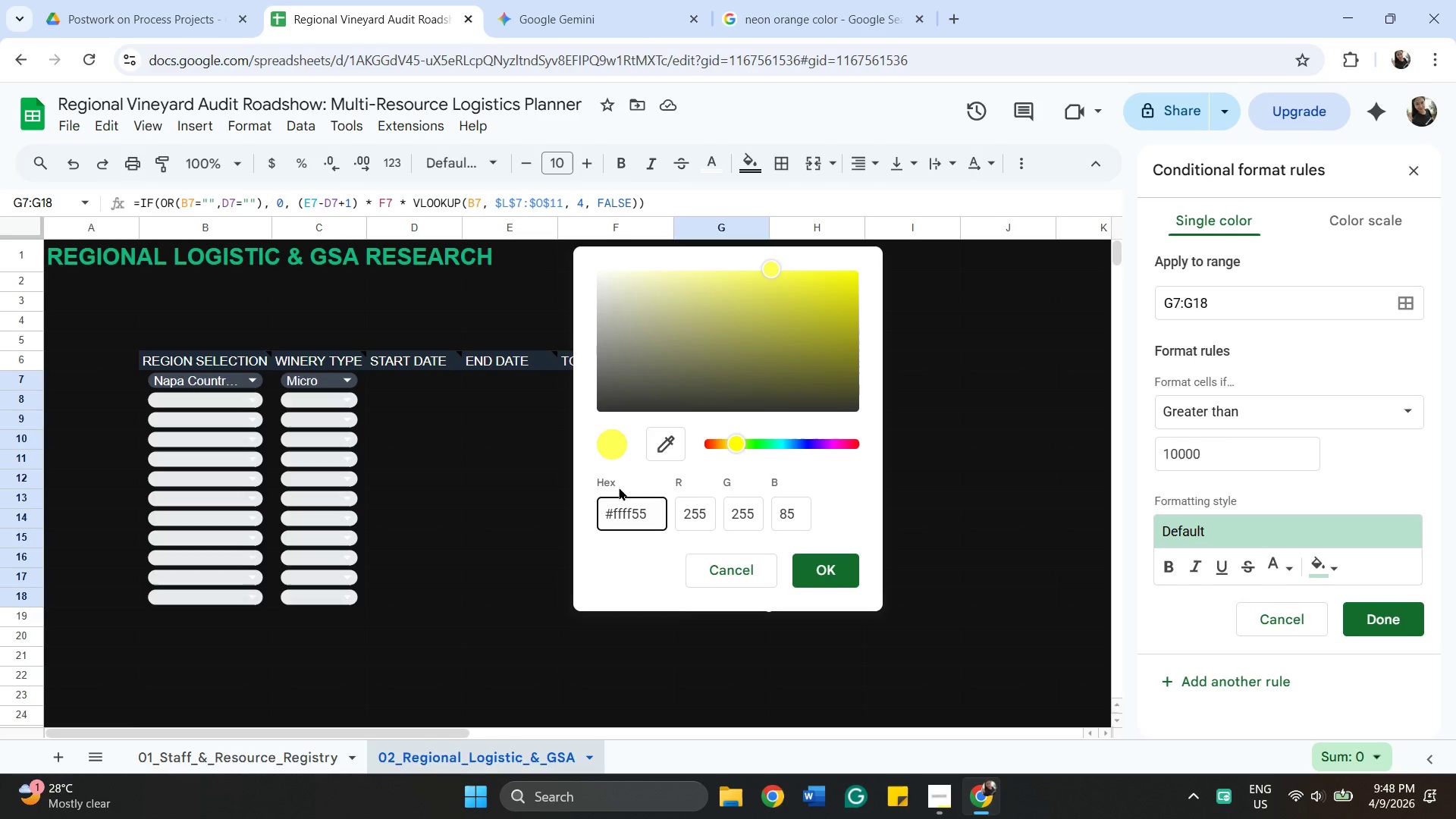 
key(Backspace)
type(f1f)
 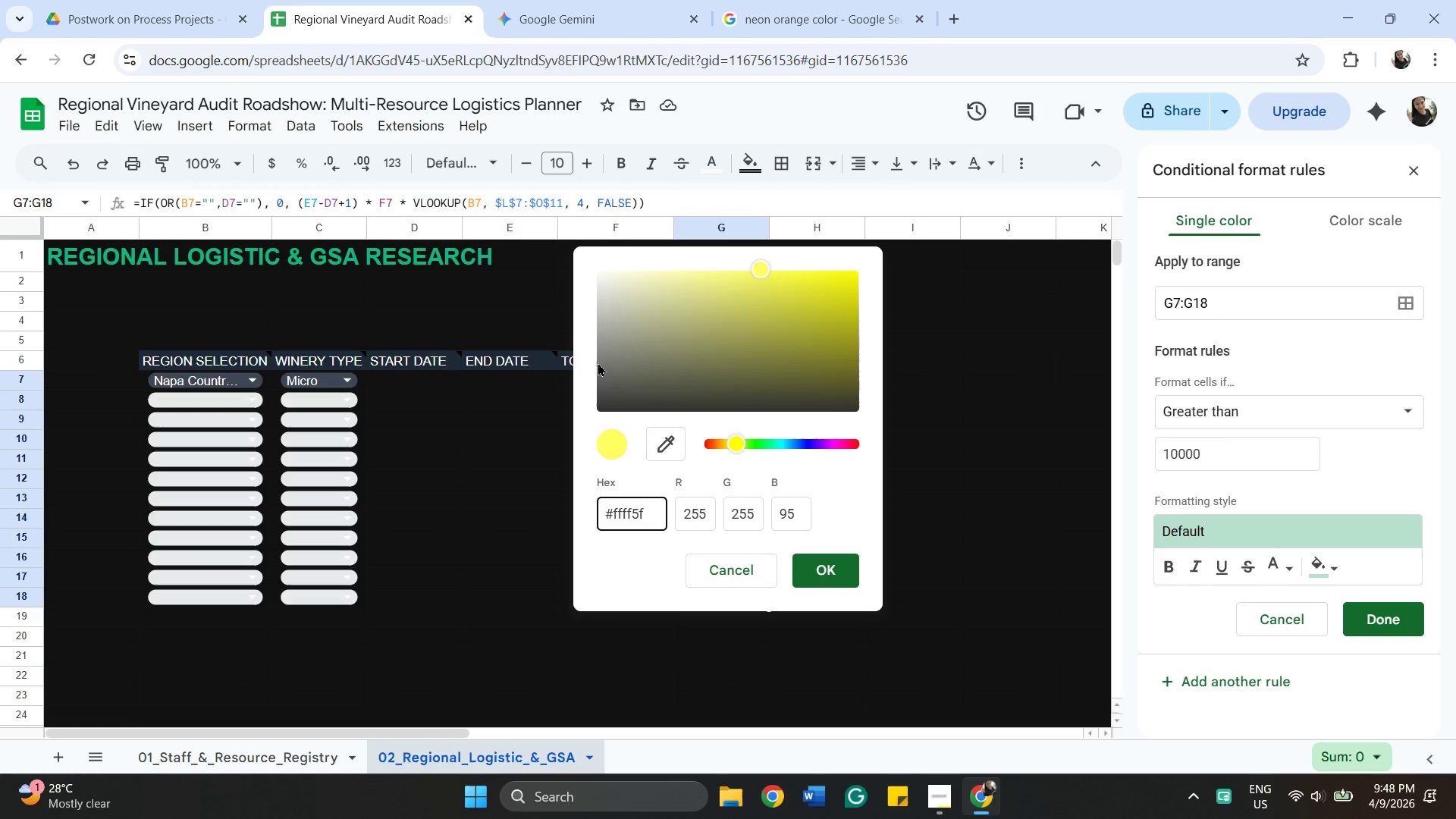 
type(11)
 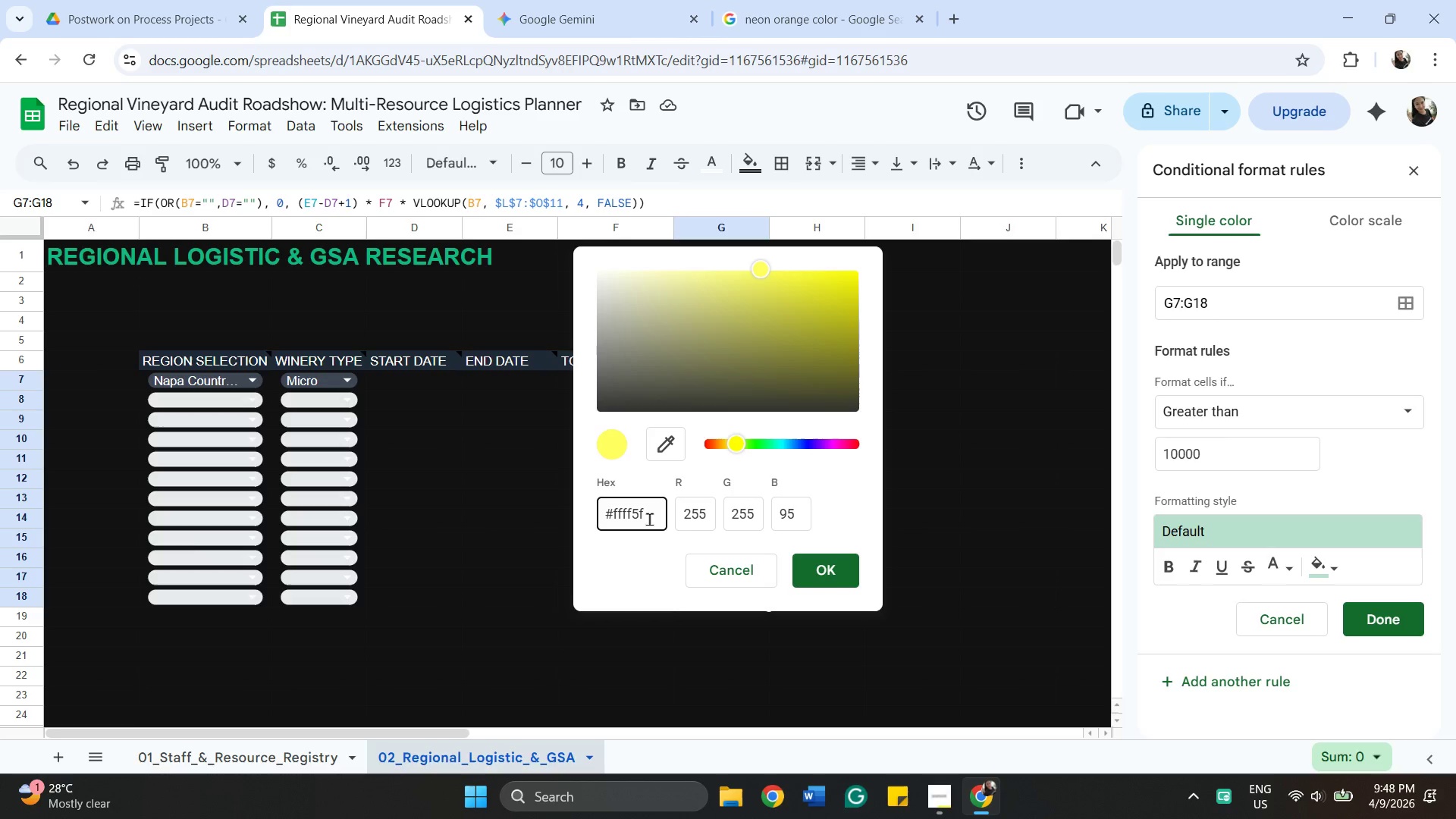 
key(1)
 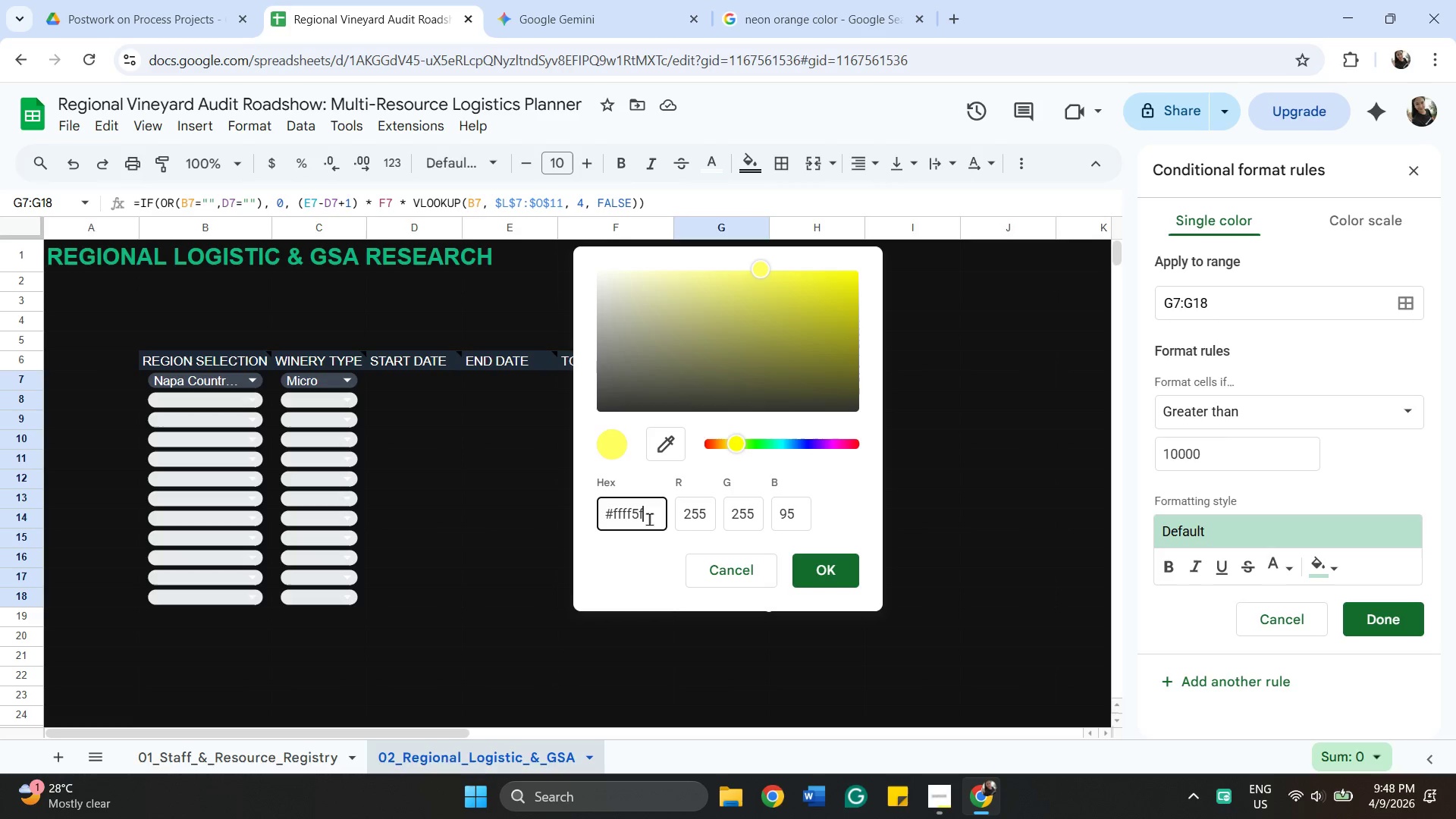 
double_click([649, 519])
 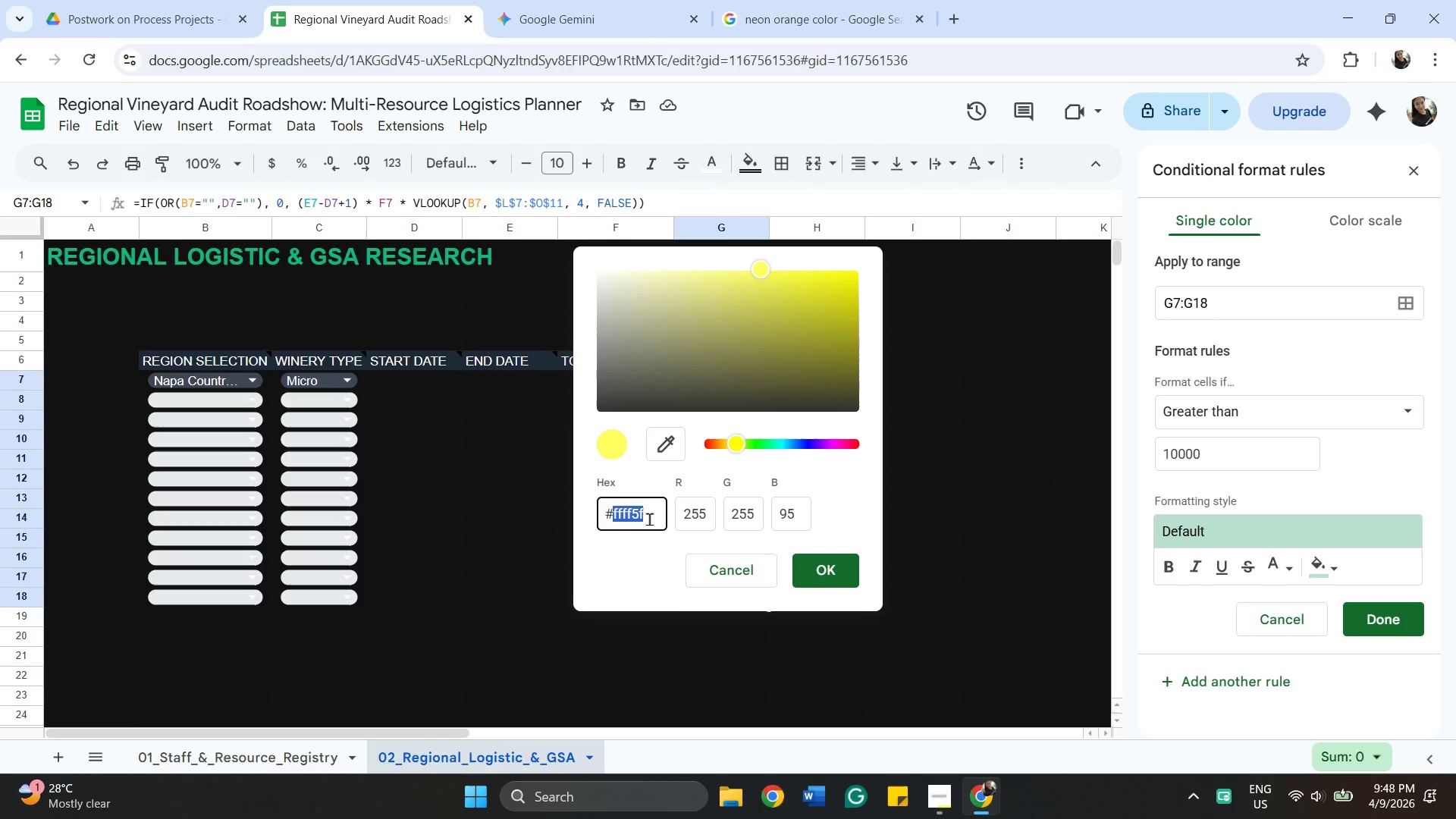 
left_click([649, 519])
 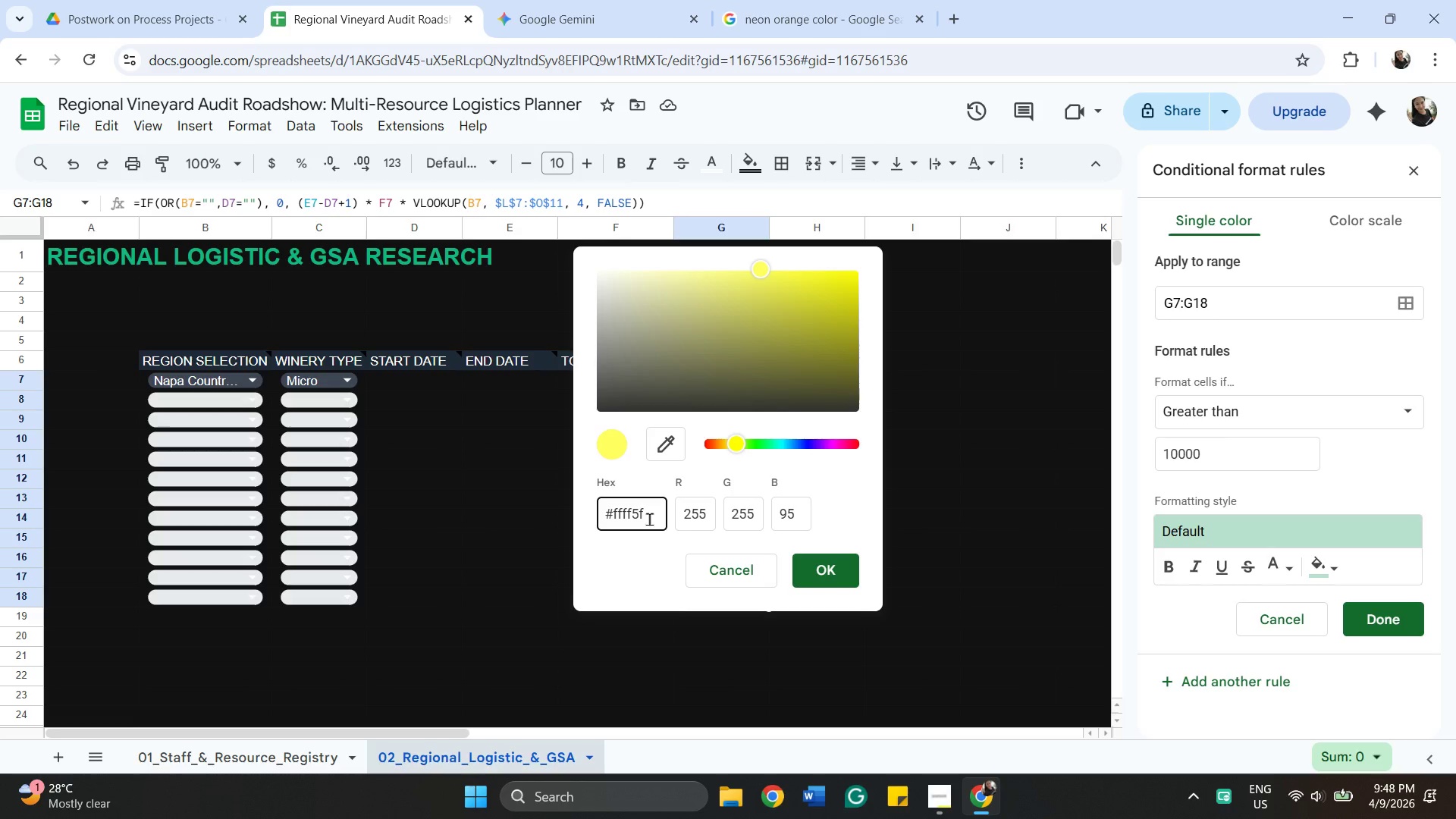 
type(1111)
 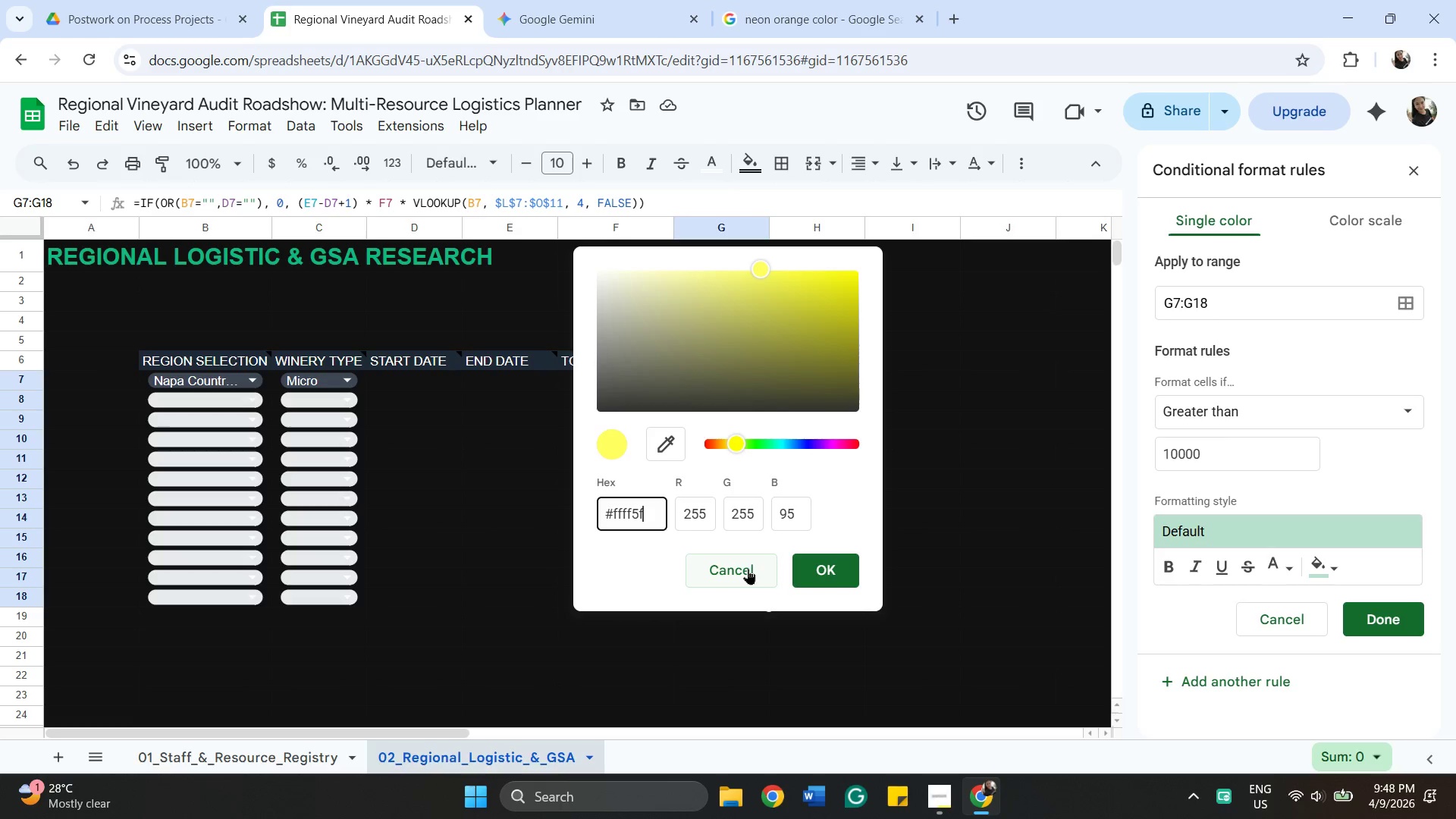 
left_click([745, 569])
 